 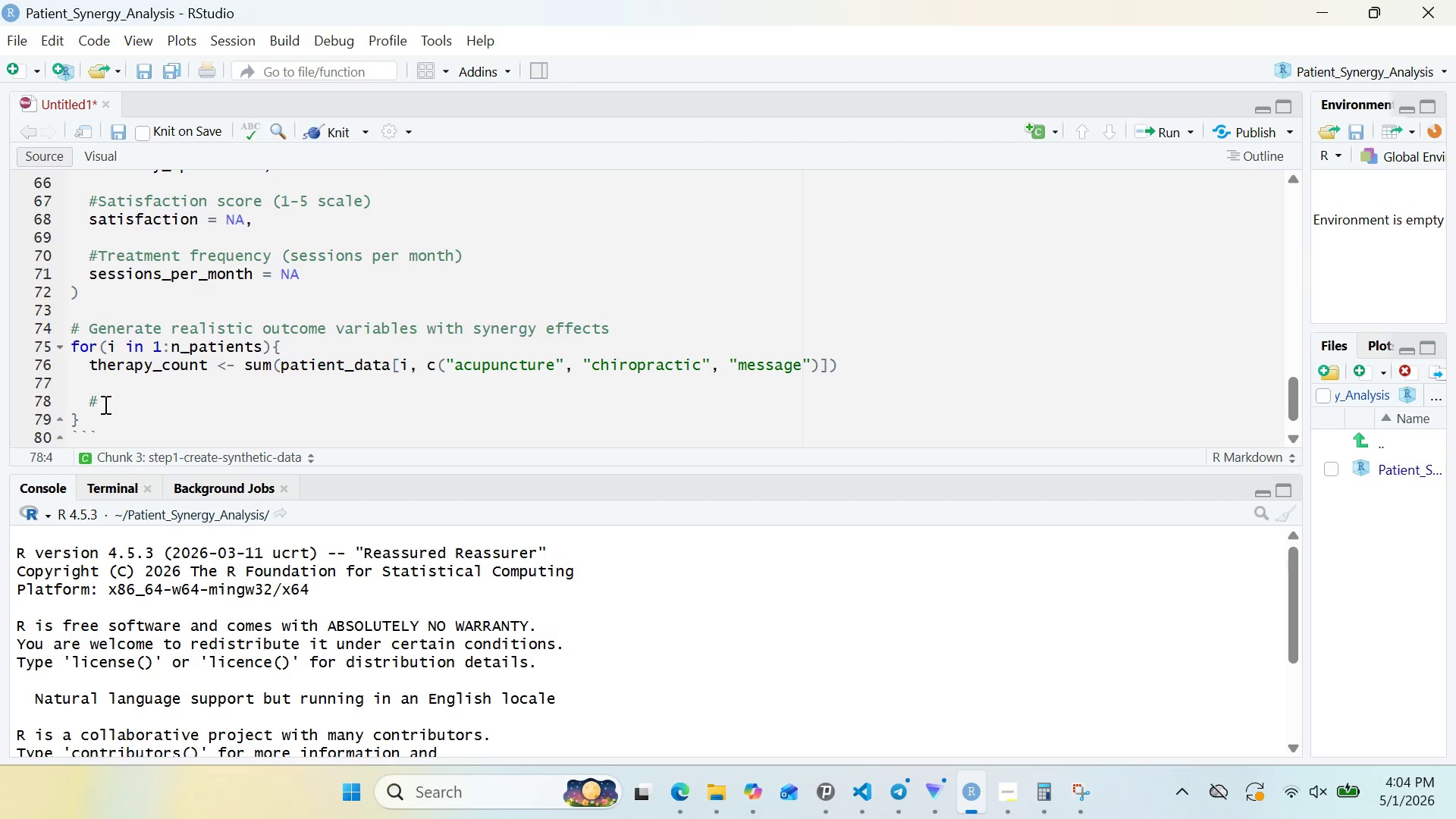 
type(Base values)
 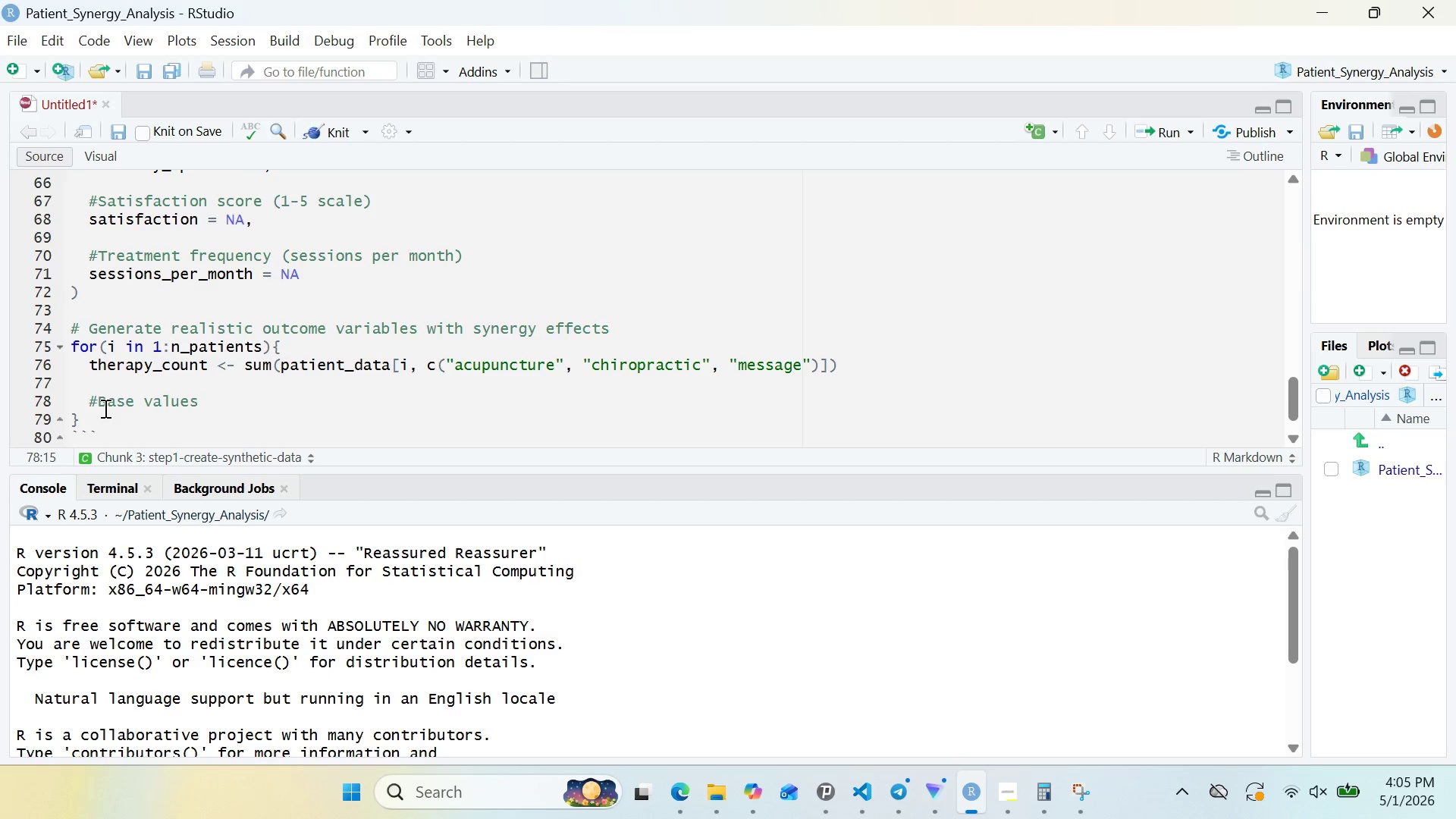 
key(Enter)
 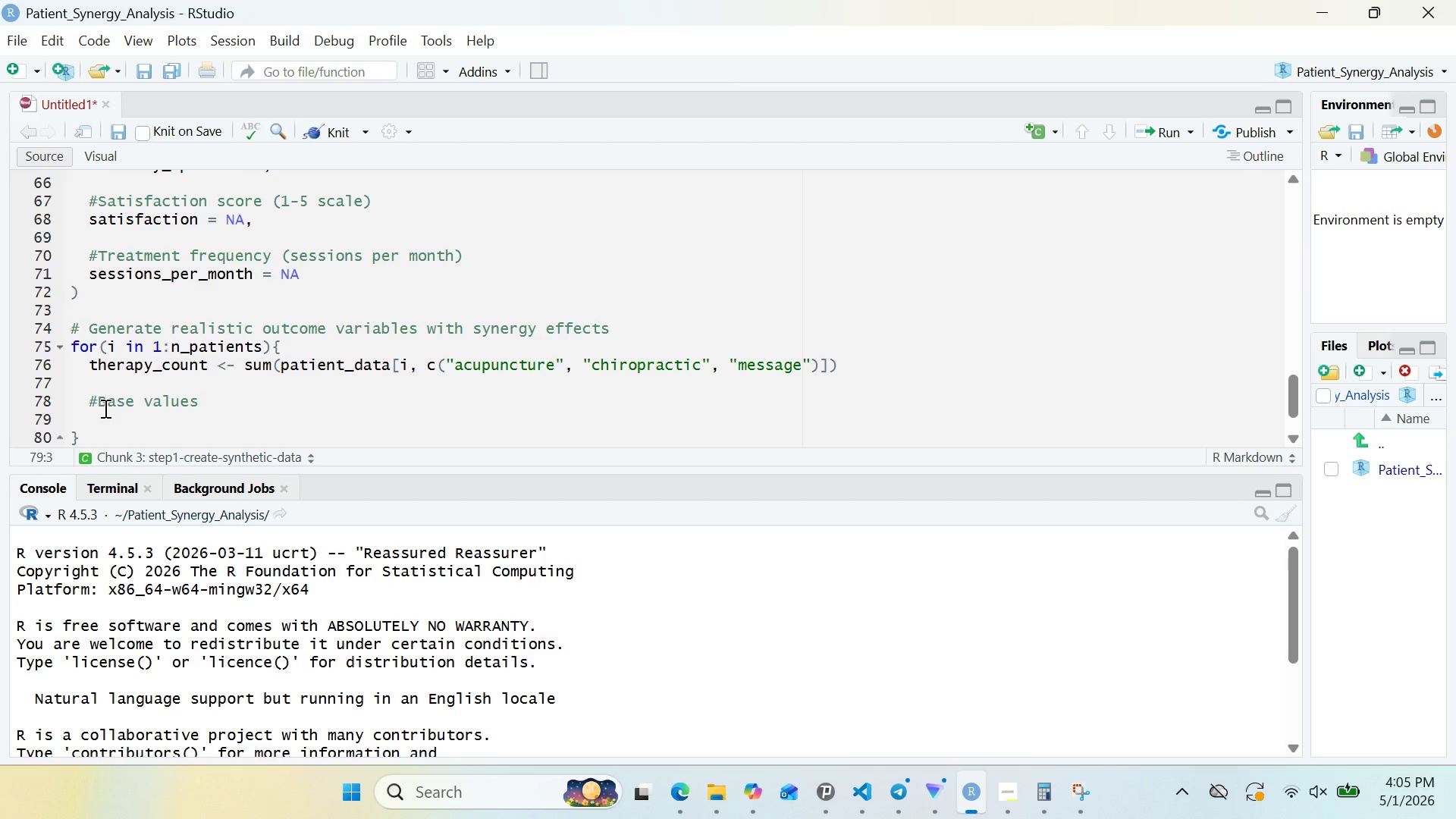 
type(if(therapy)
 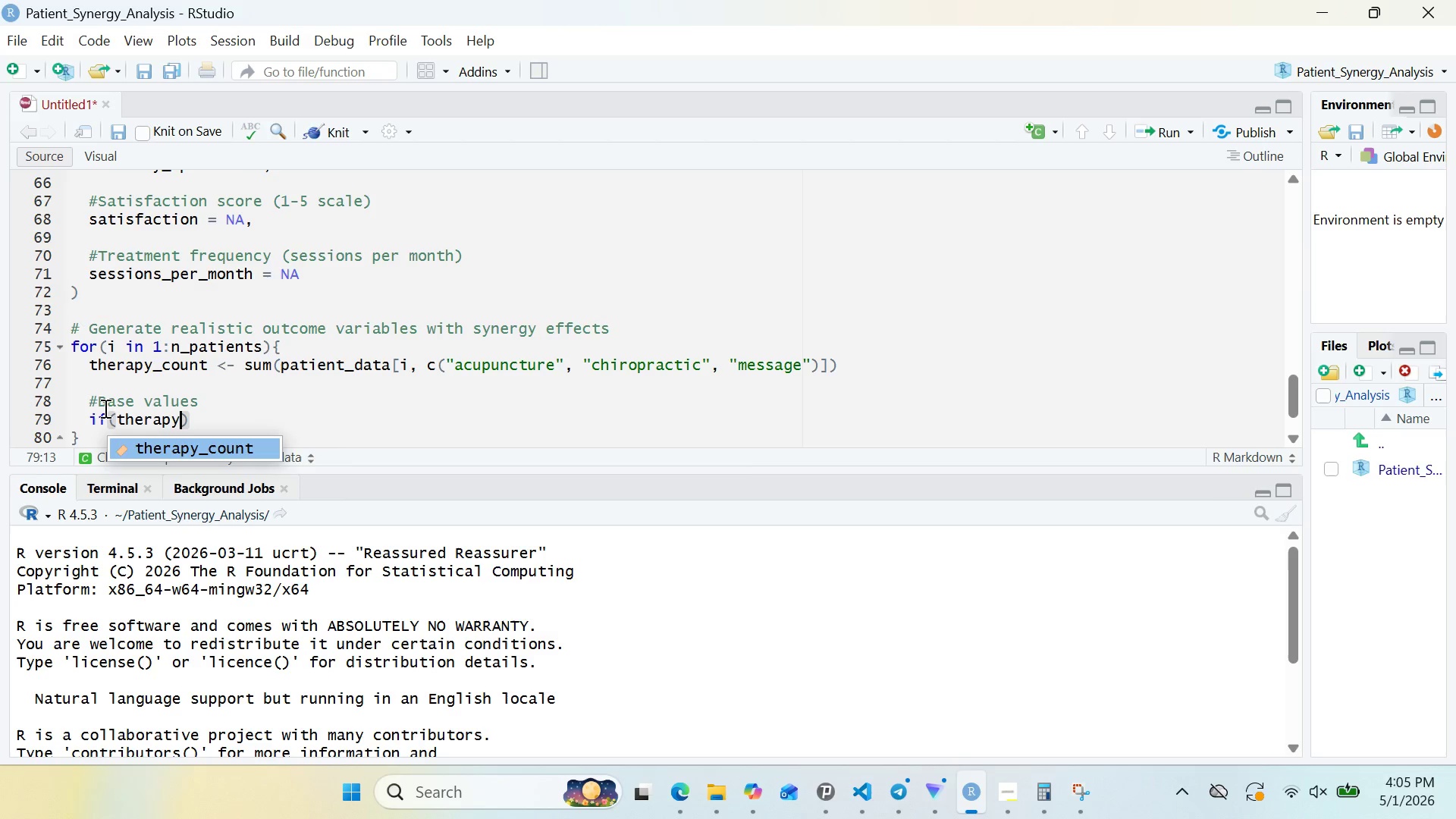 
key(Enter)
 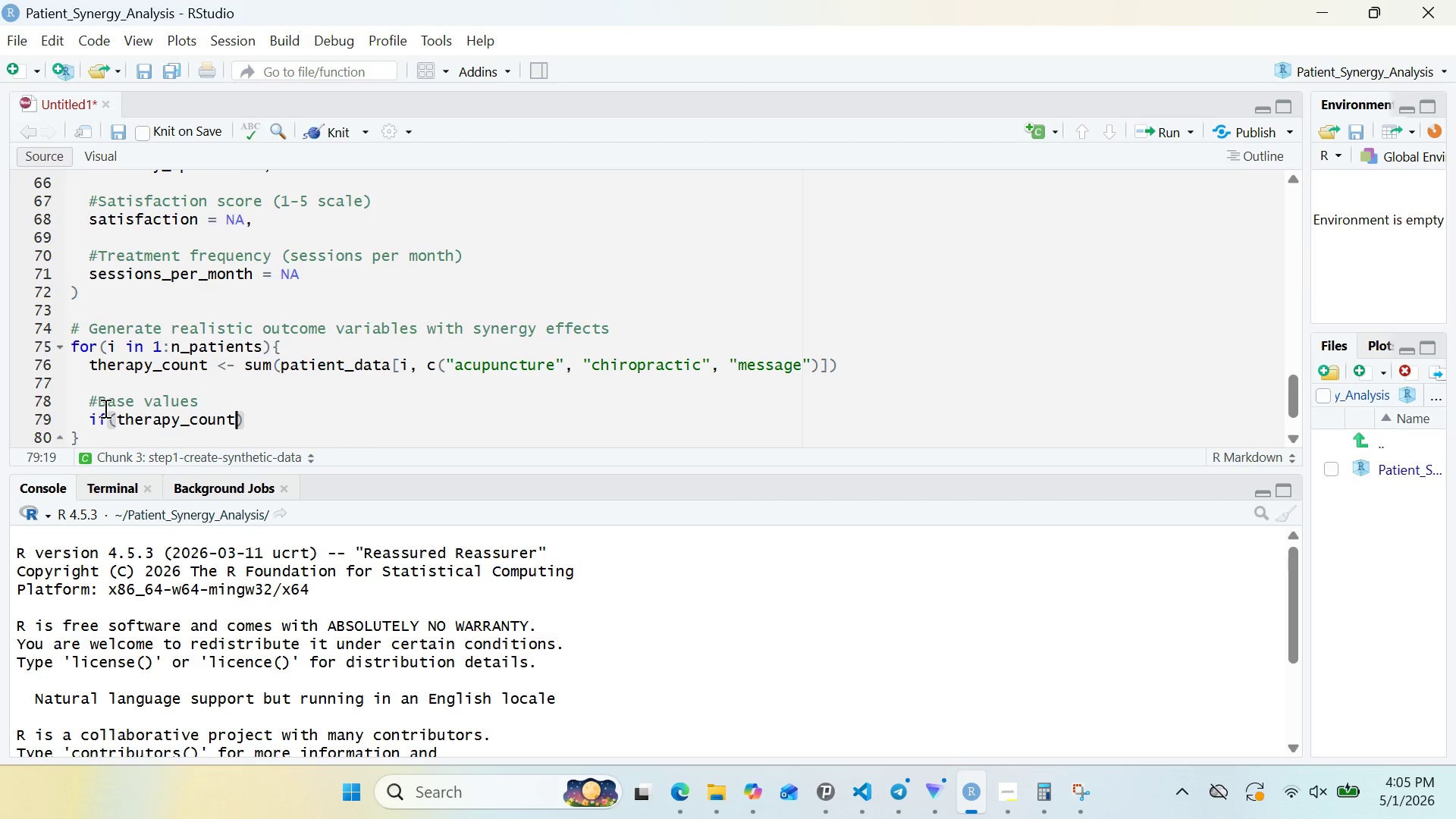 
key(Space)
 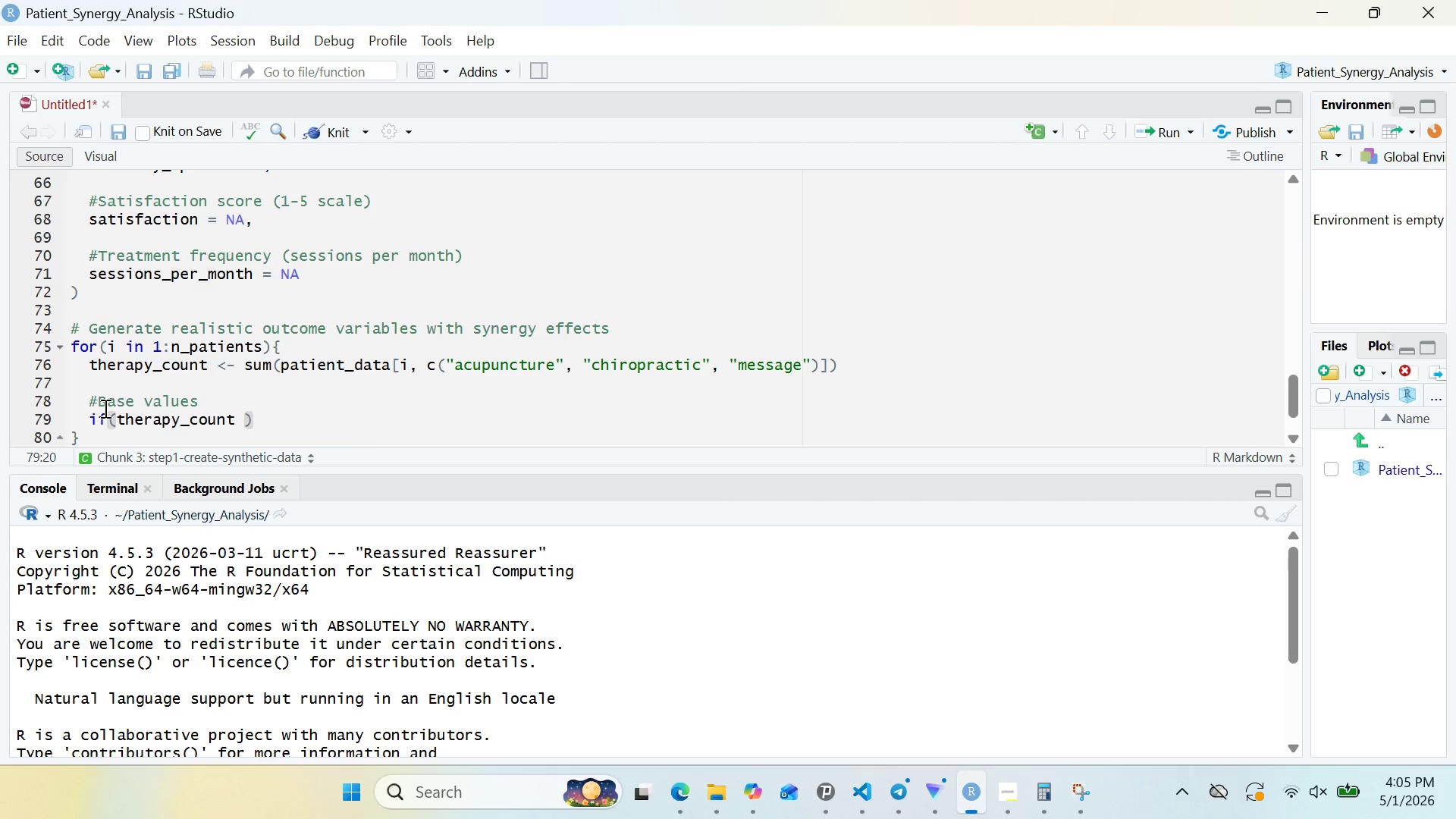 
key(Equal)
 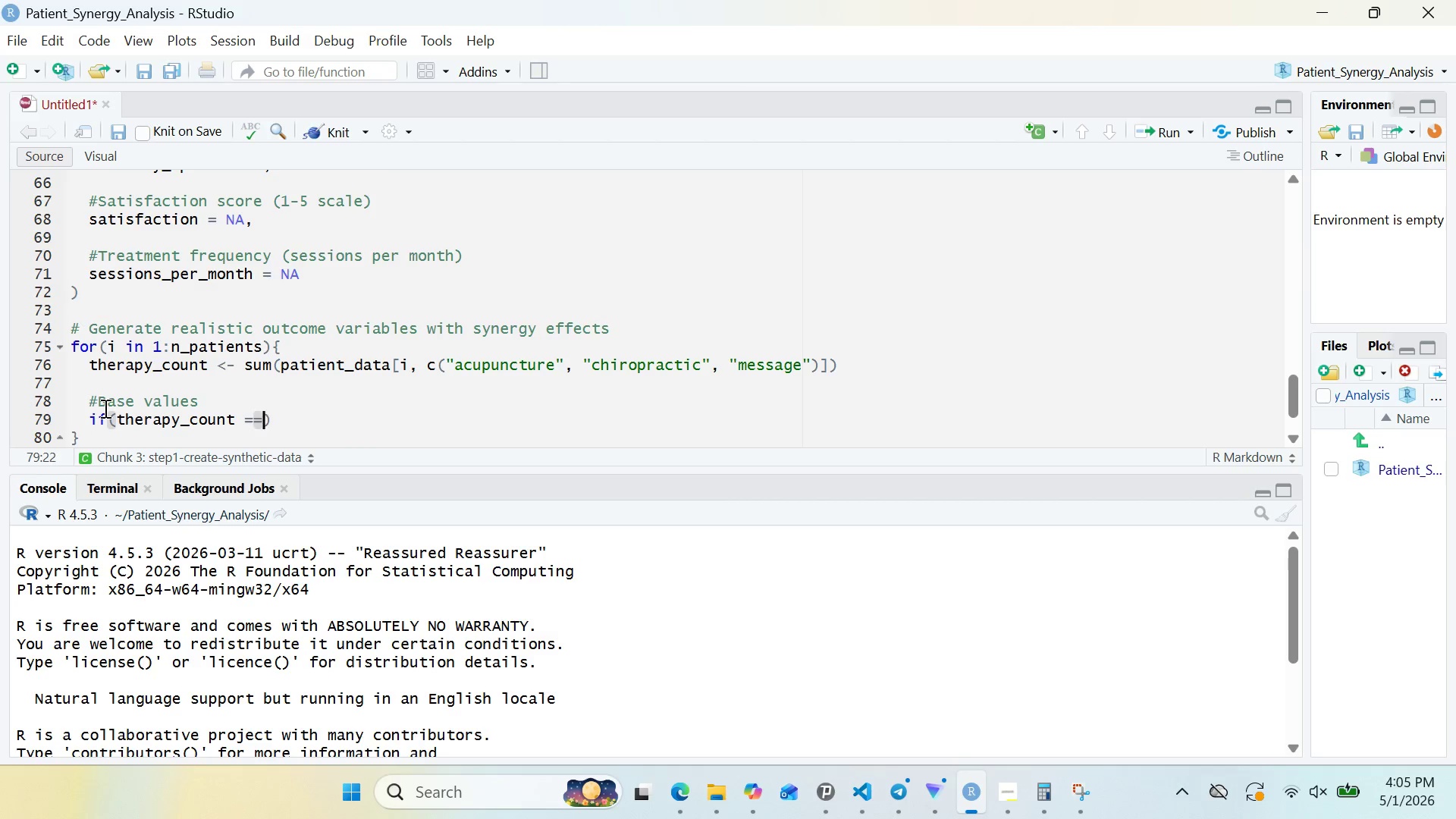 
key(Equal)
 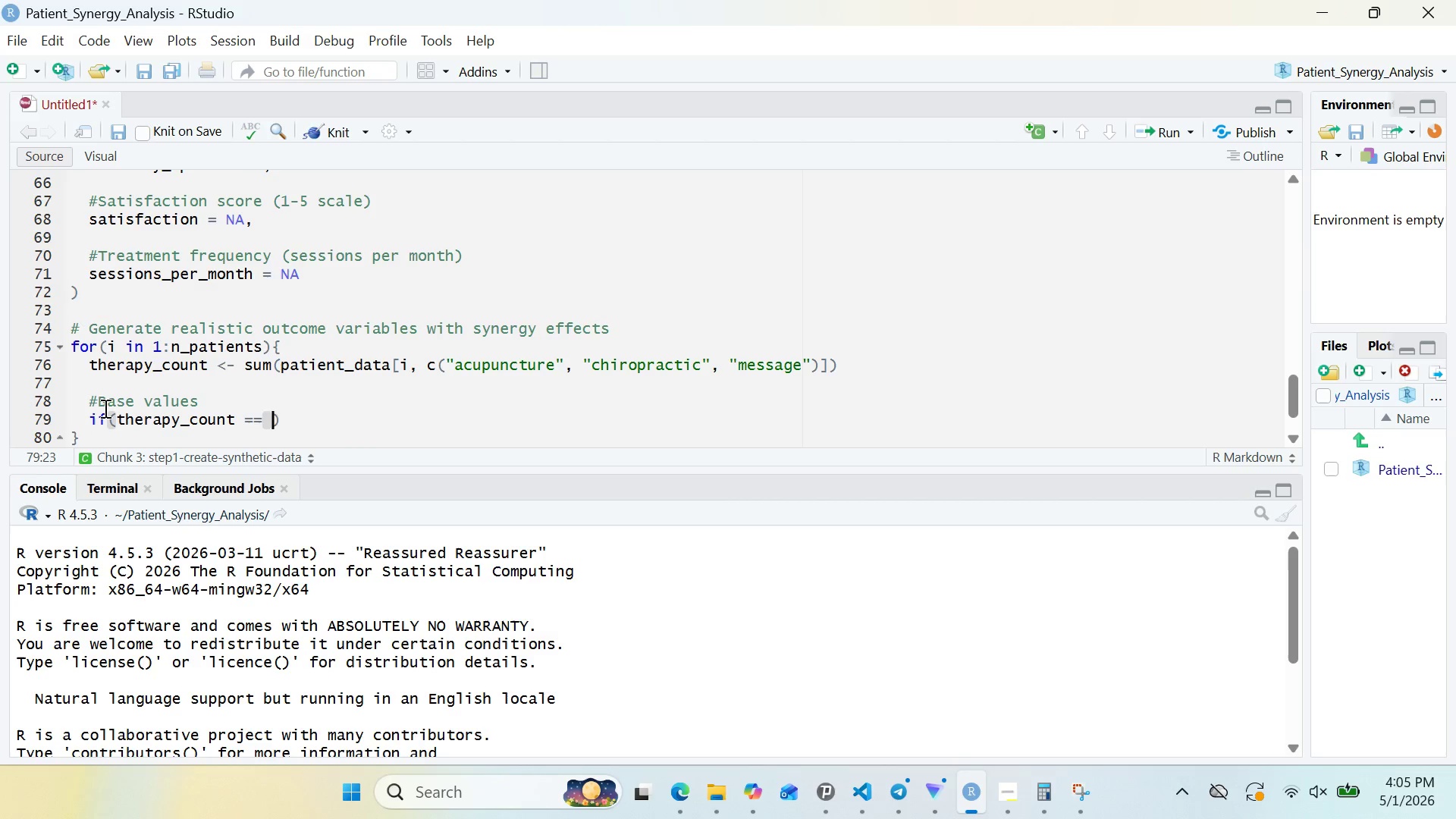 
key(Space)
 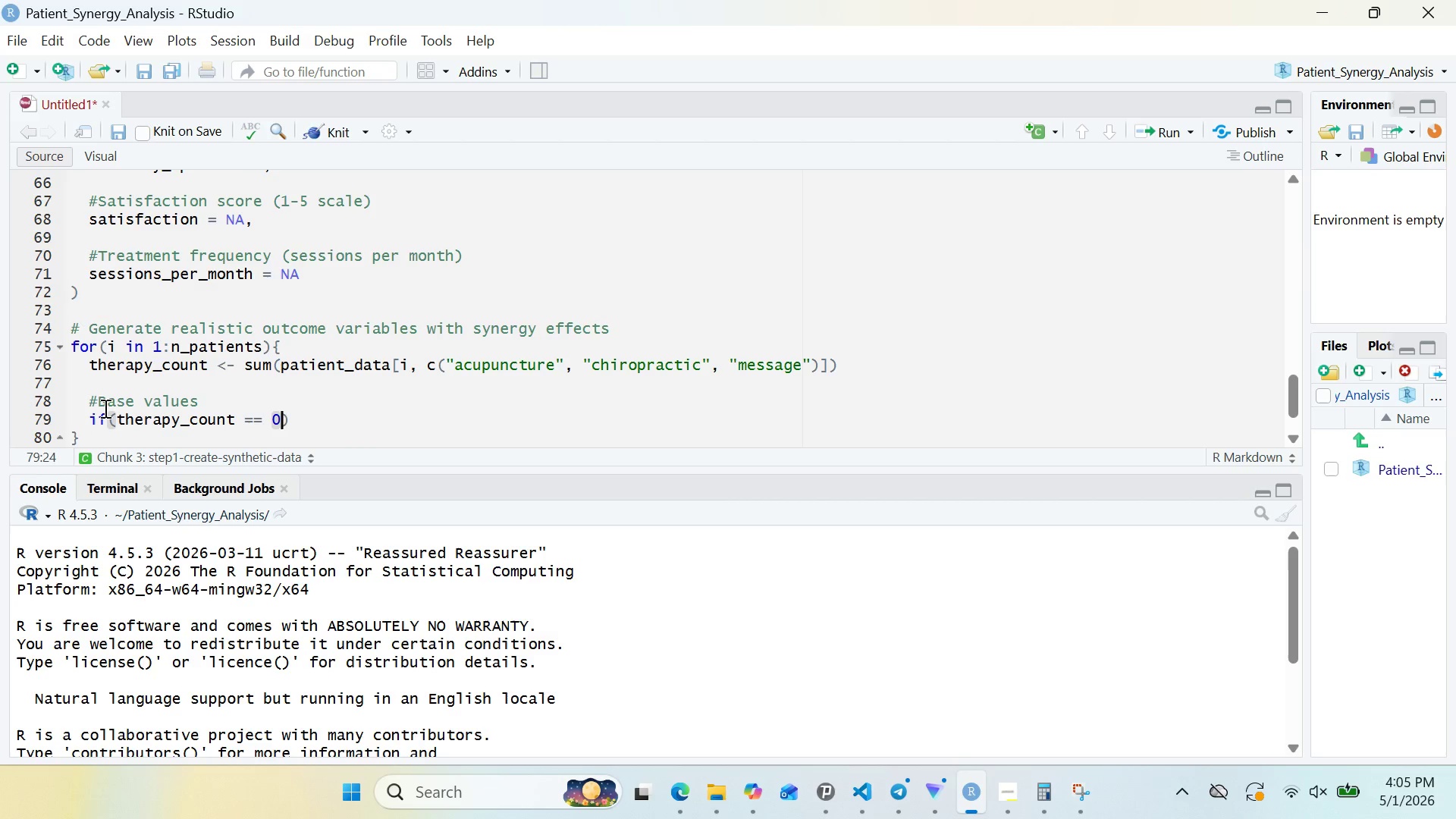 
key(0)
 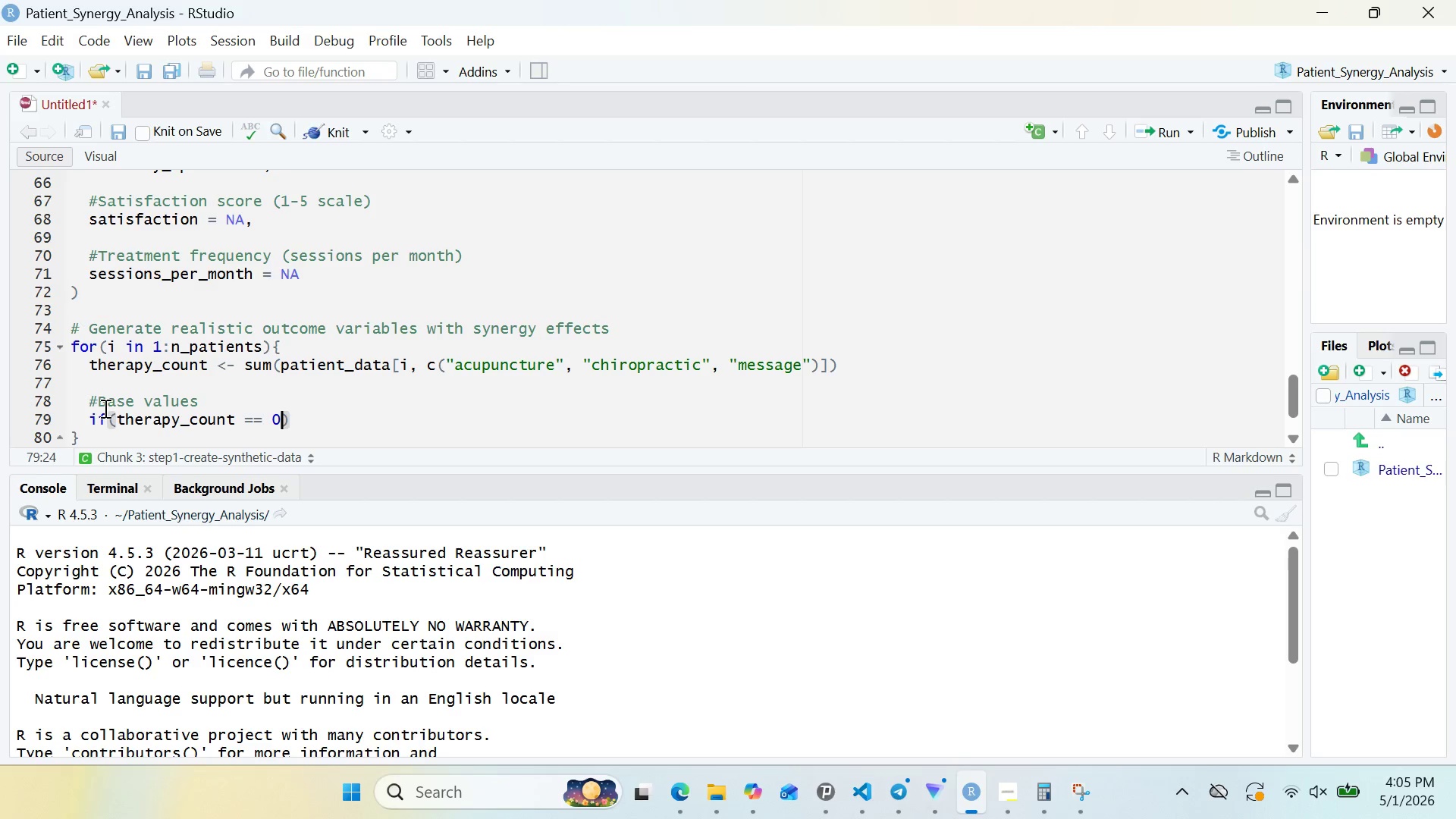 
wait(7.25)
 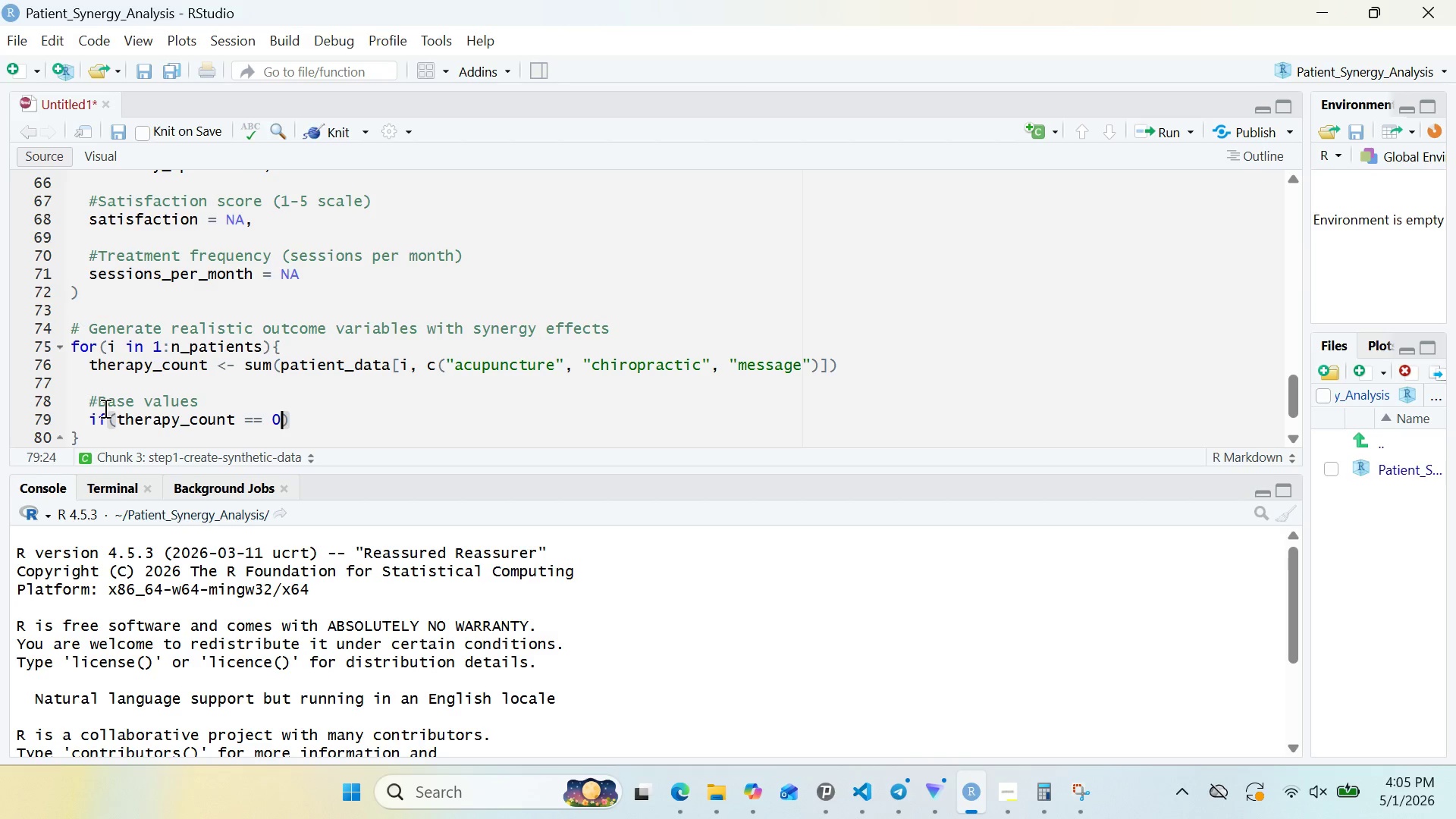 
key(Shift+ShiftRight)
 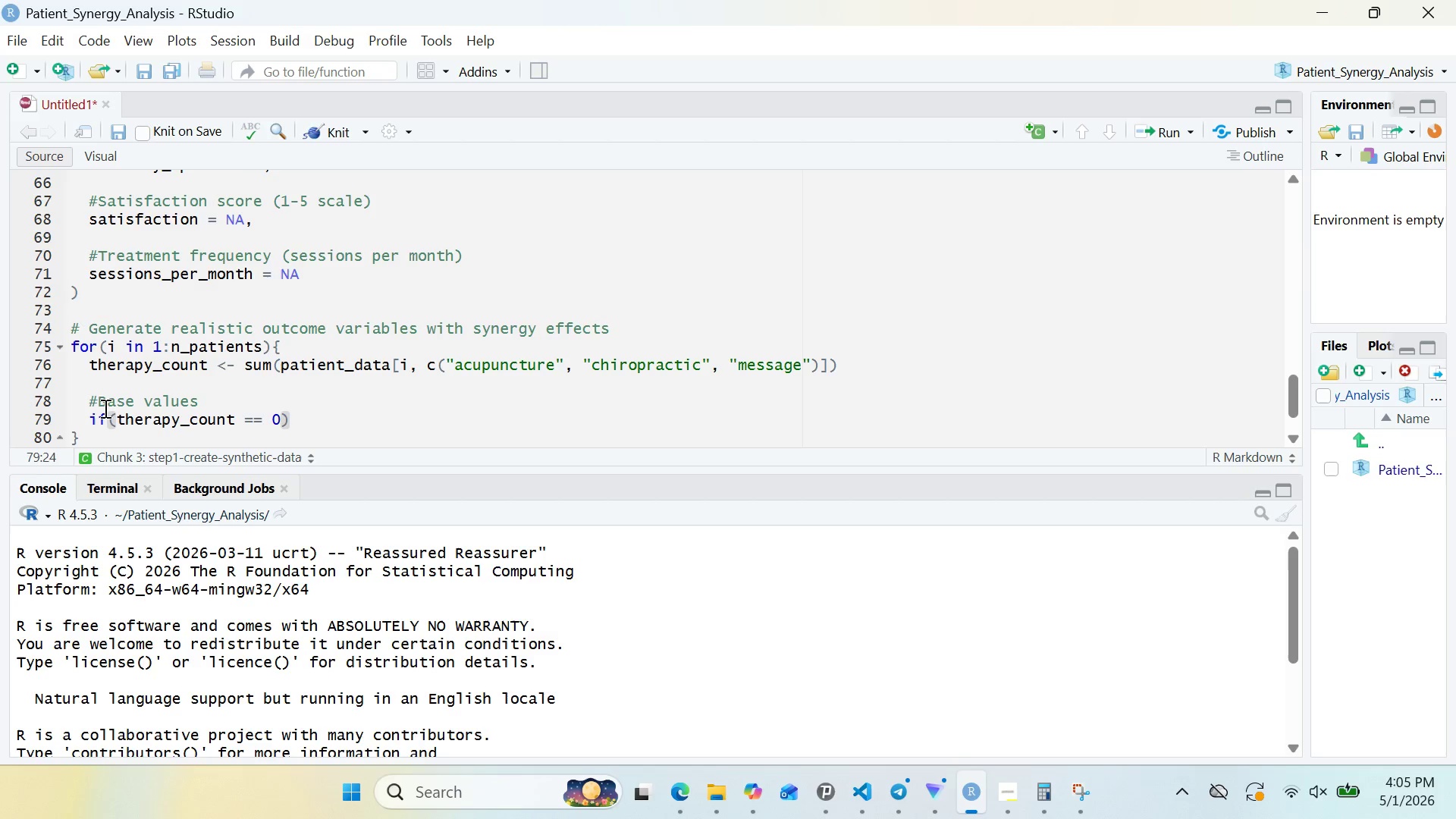 
key(ArrowRight)
 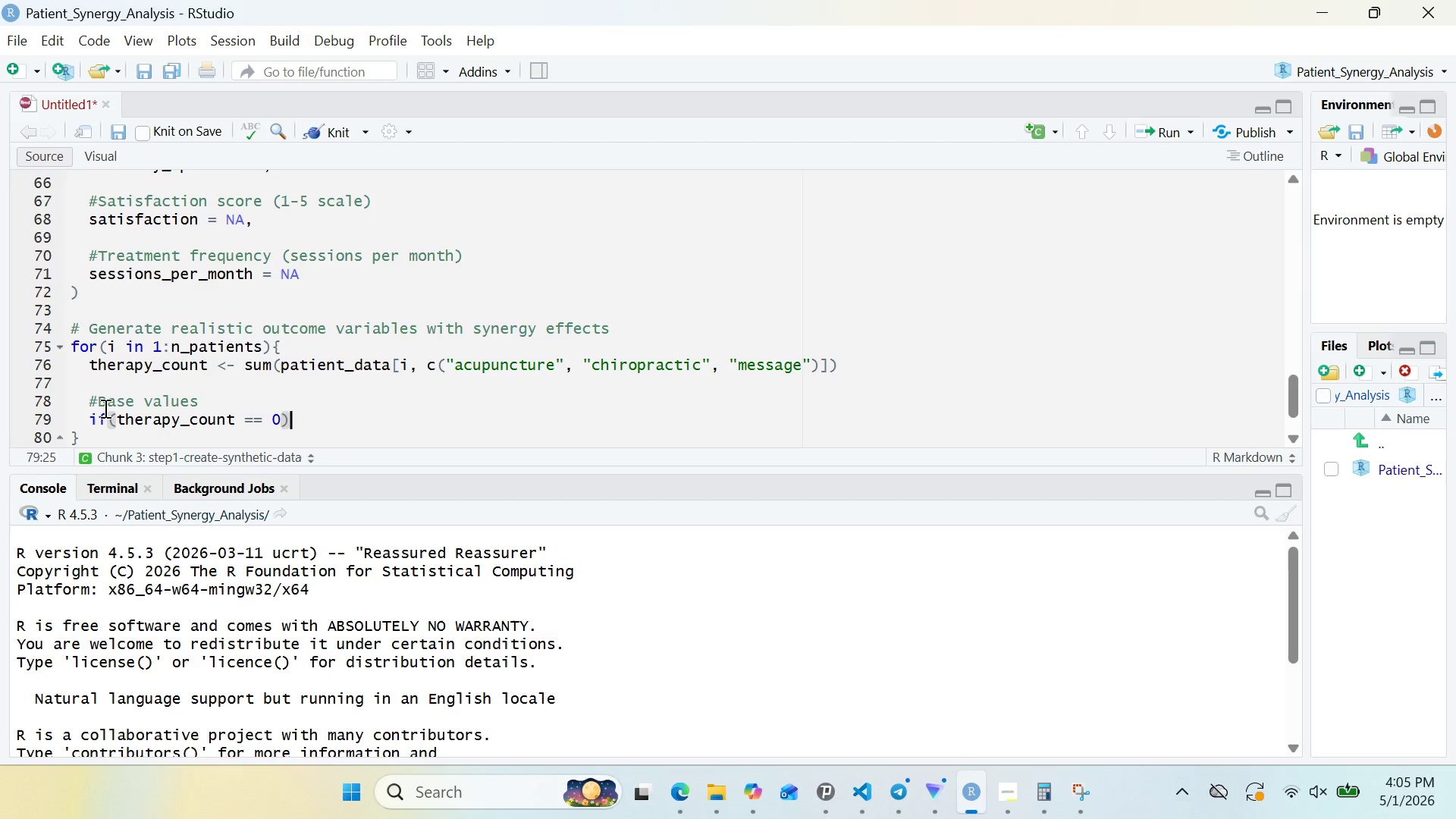 
key(Shift+BracketLeft)
 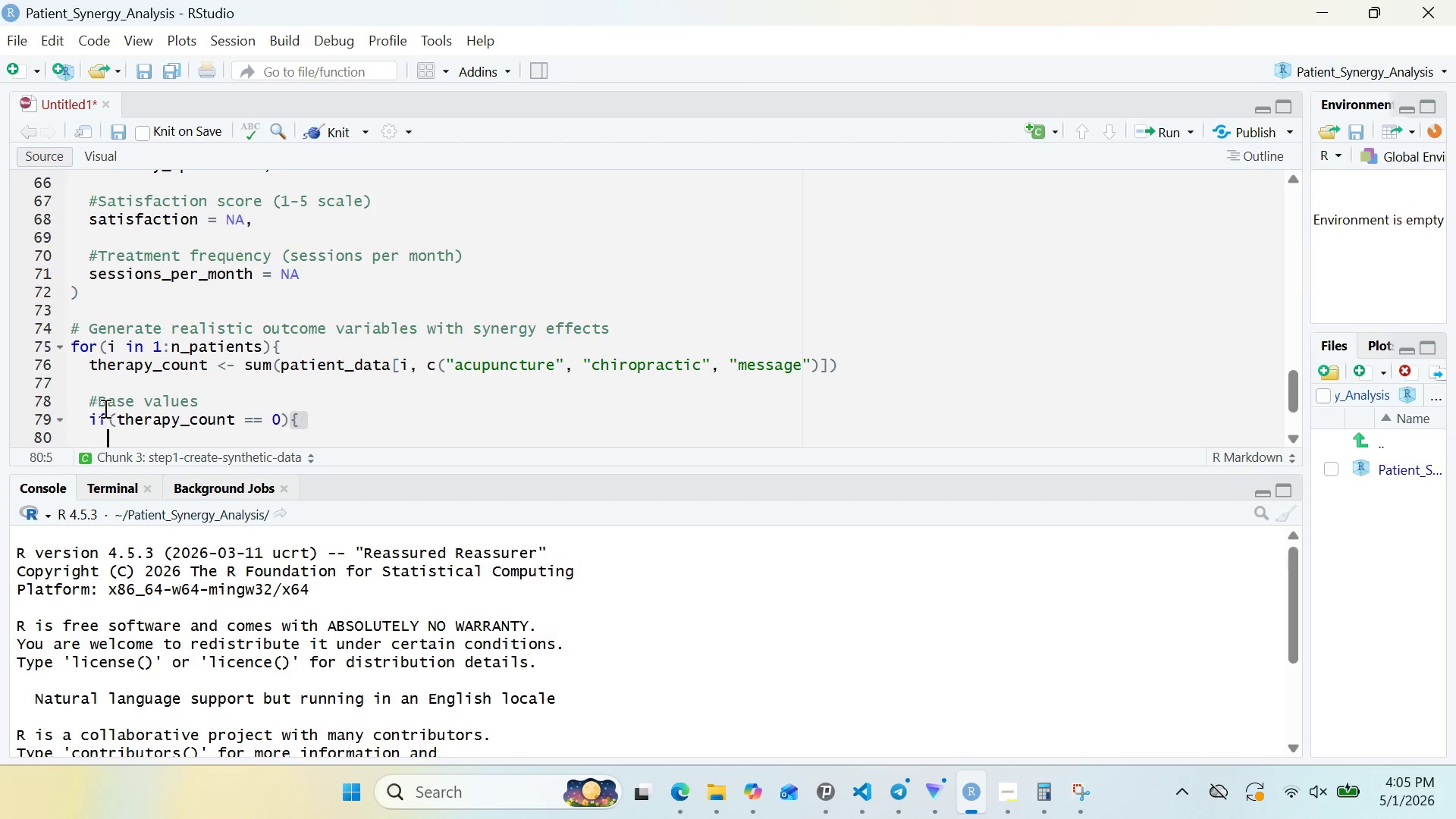 
key(Enter)
 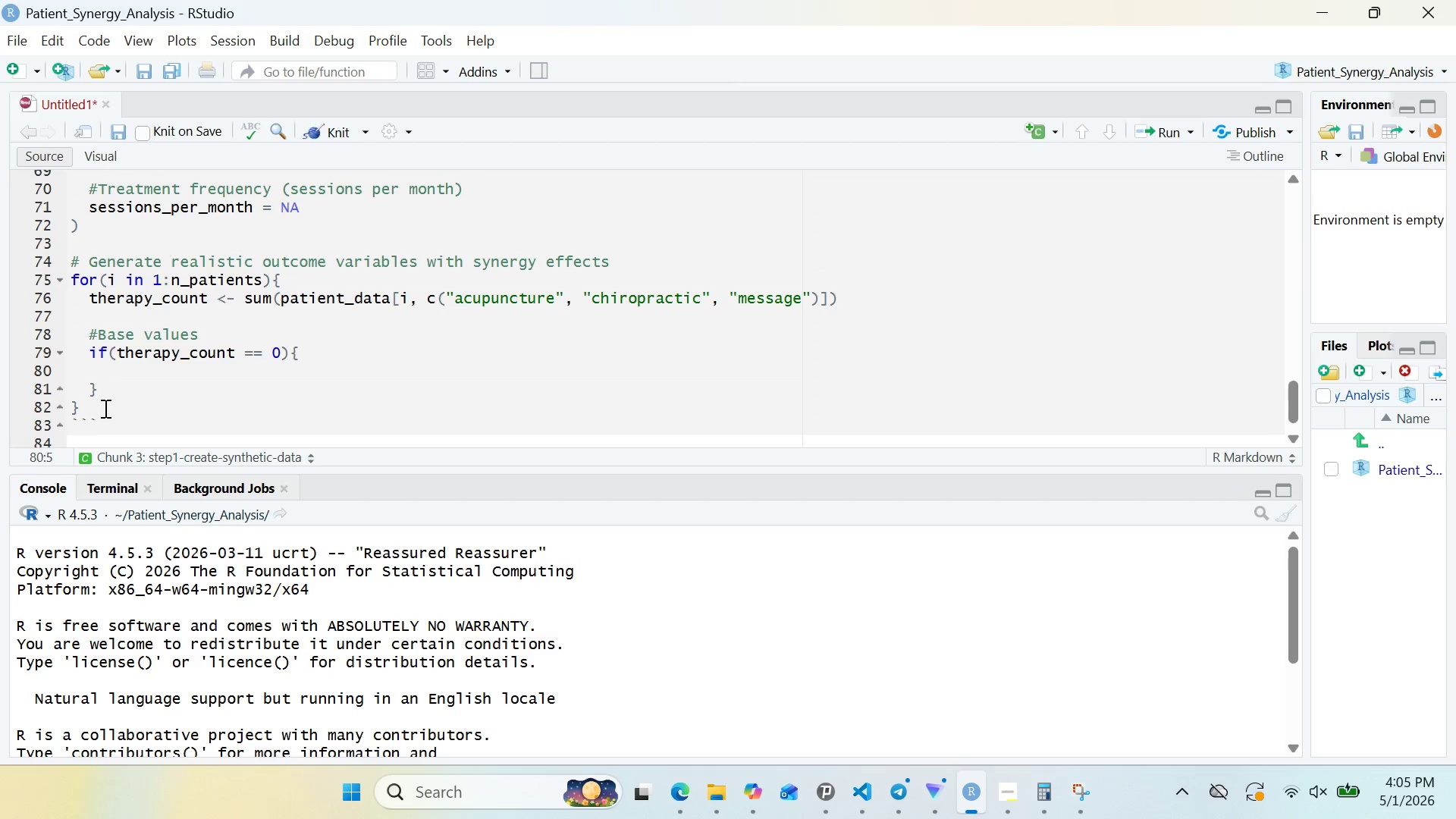 
scroll: coordinate [104, 408], scroll_direction: none, amount: 0.0
 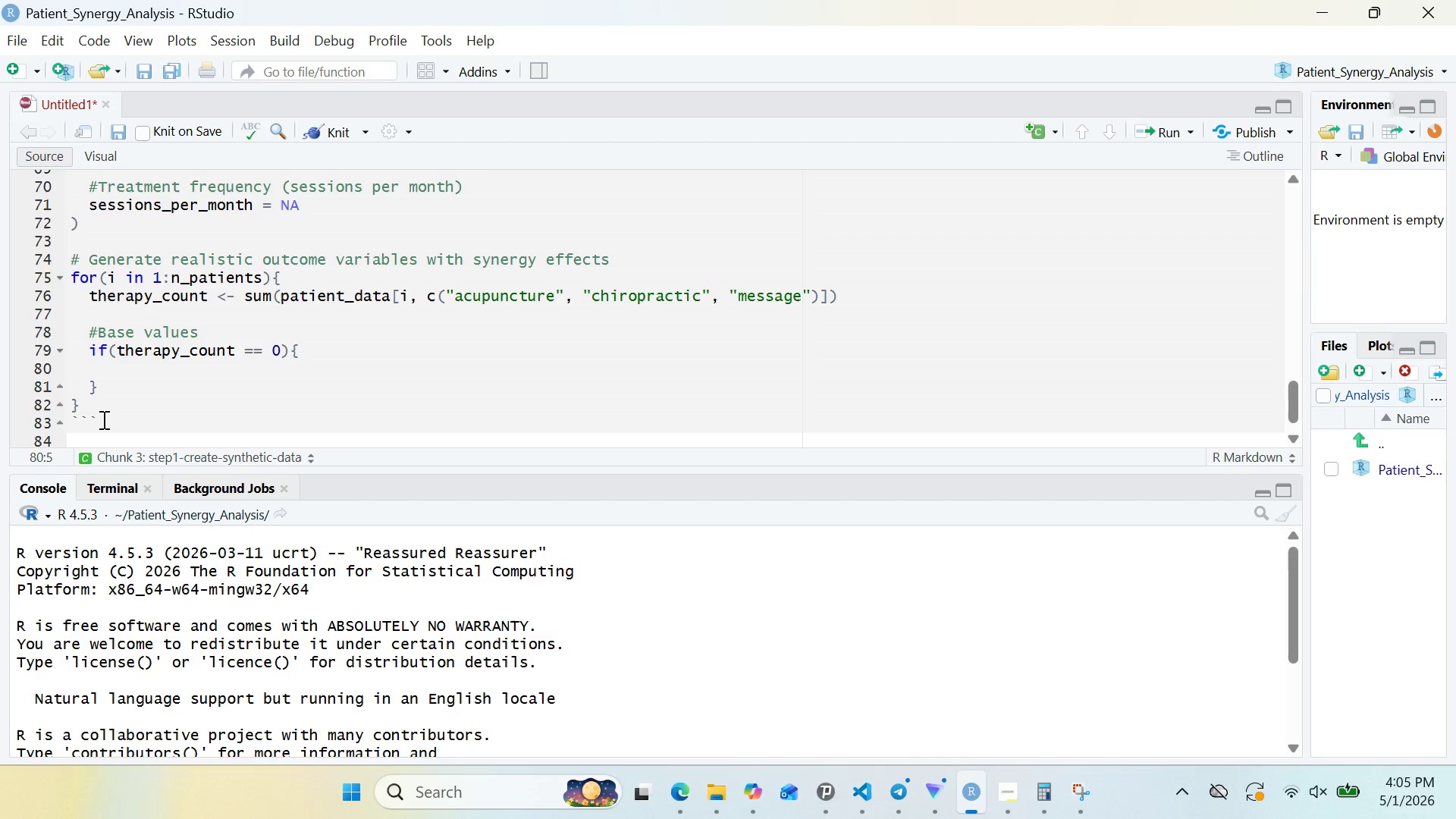 
type(base_rev)
key(Backspace)
type(covery <- 4.5,)
key(Backspace)
 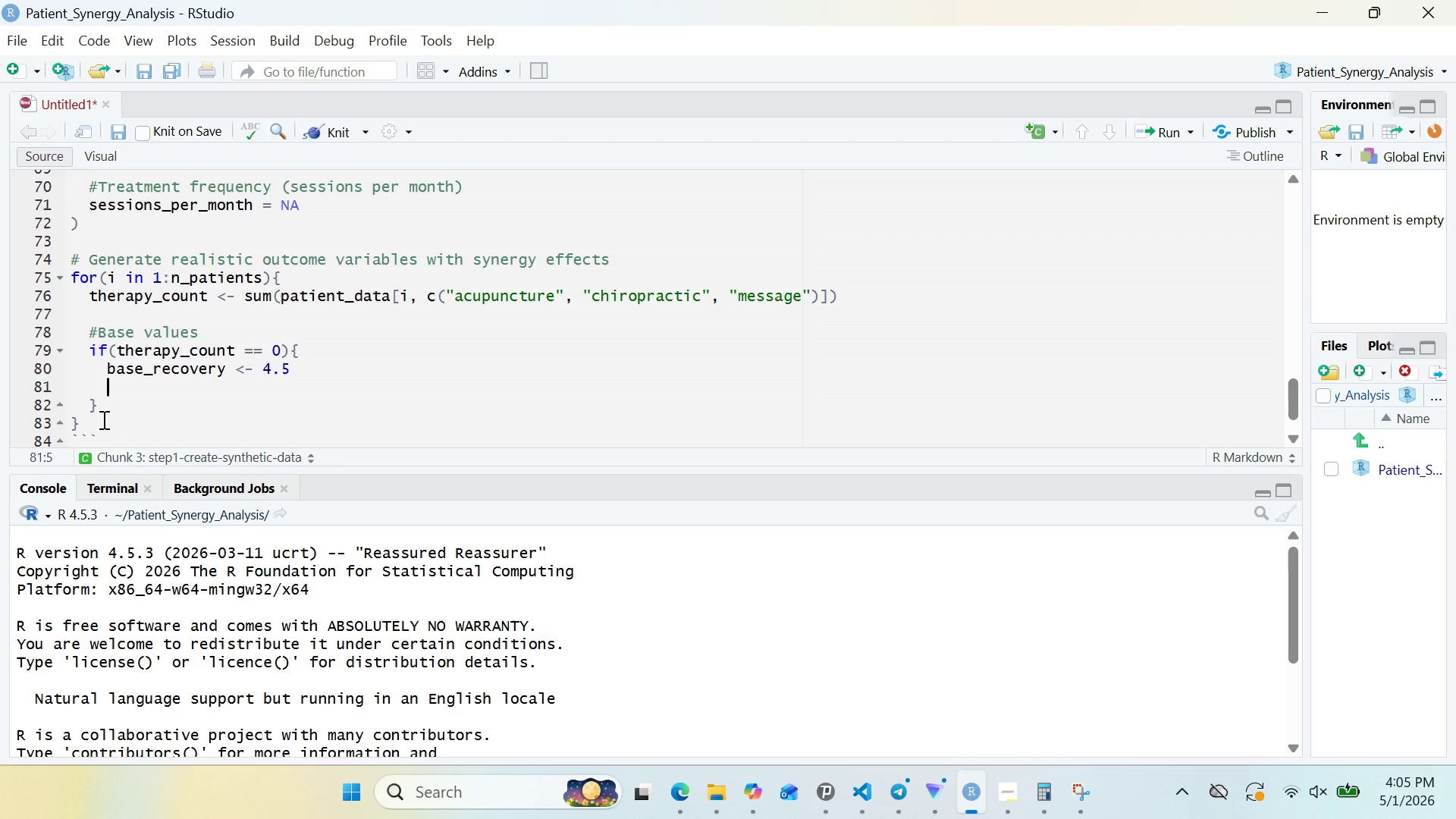 
 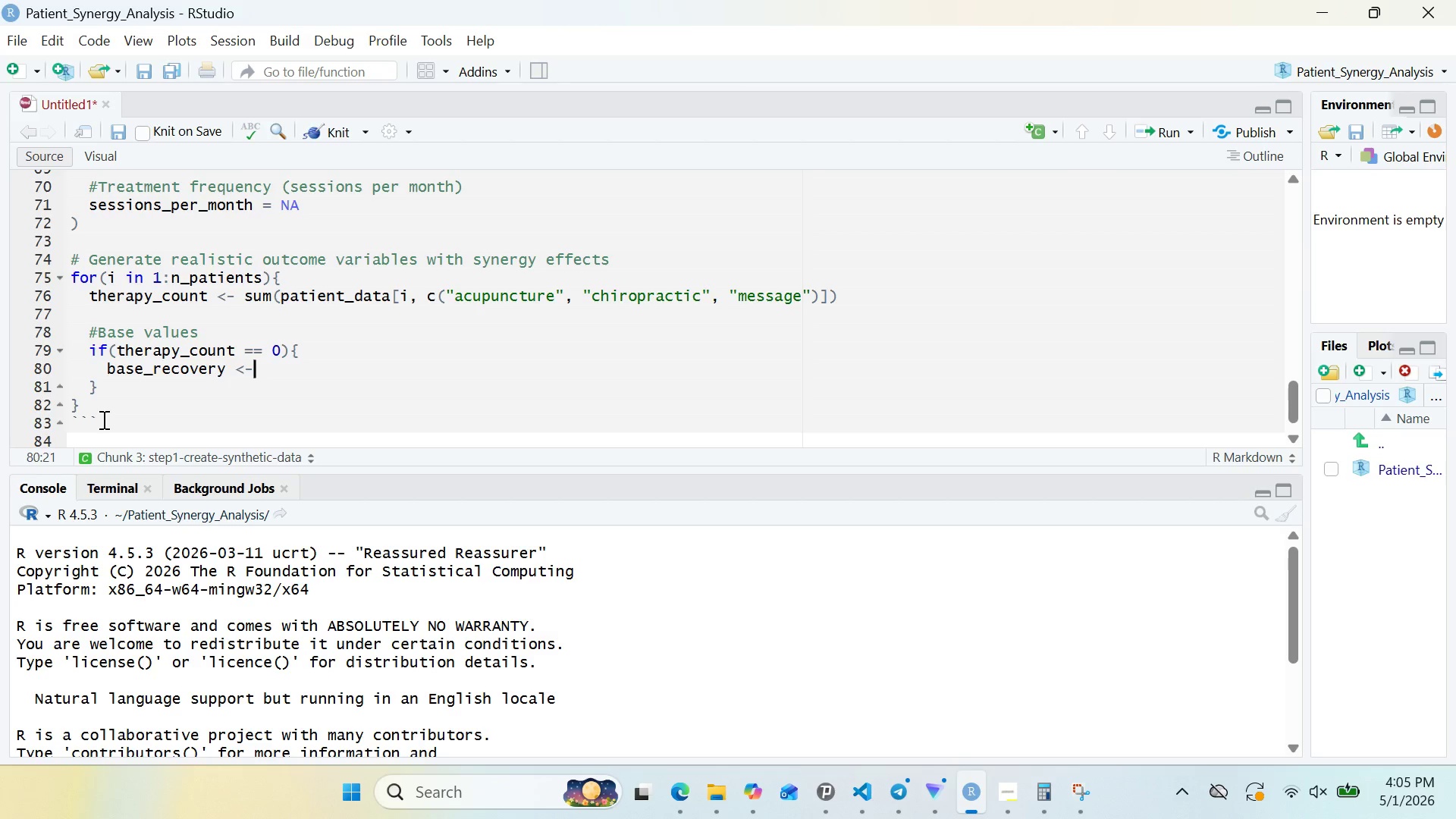 
key(Enter)
 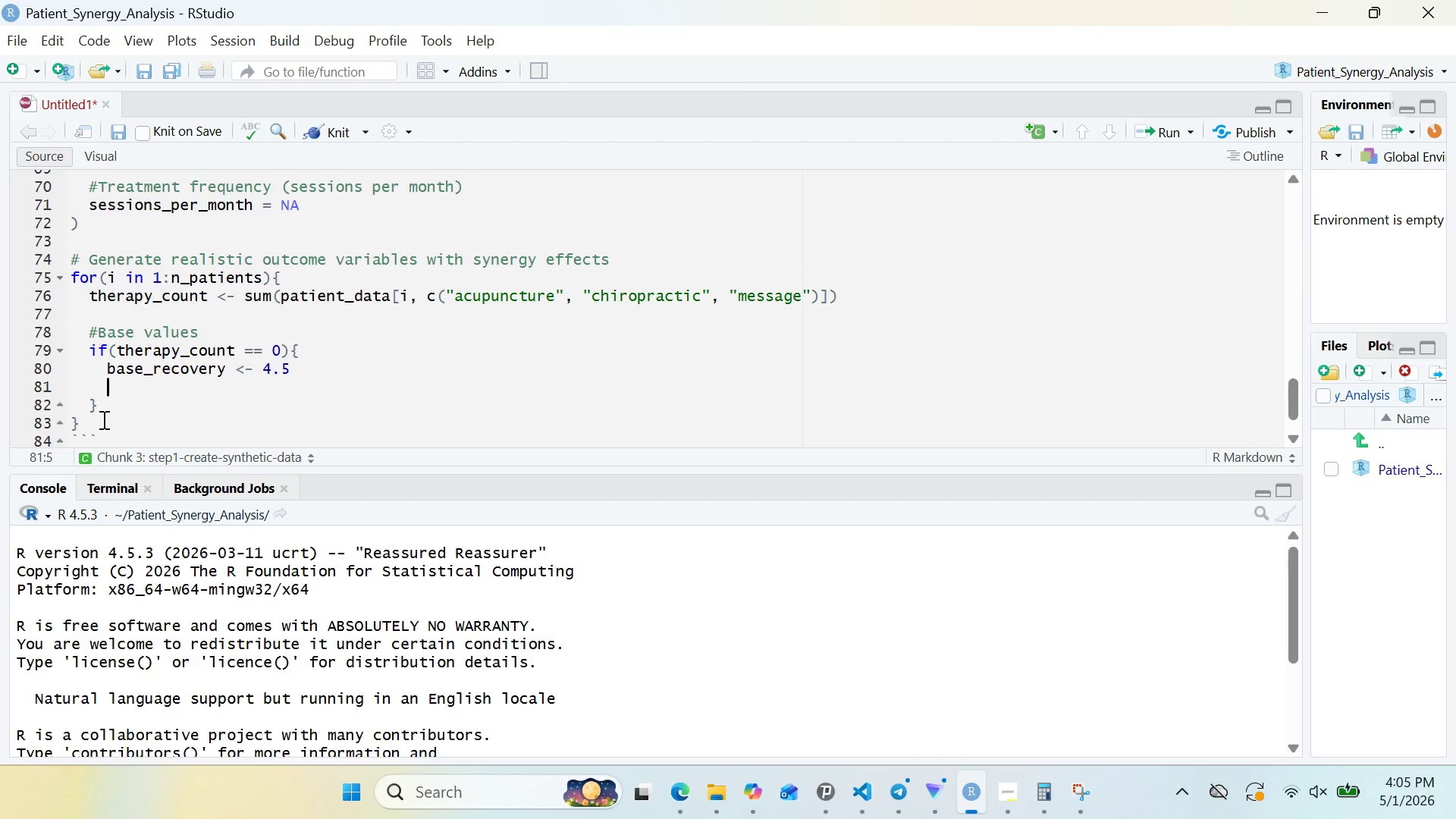 
type(base_satisfaction <- 3.2)
 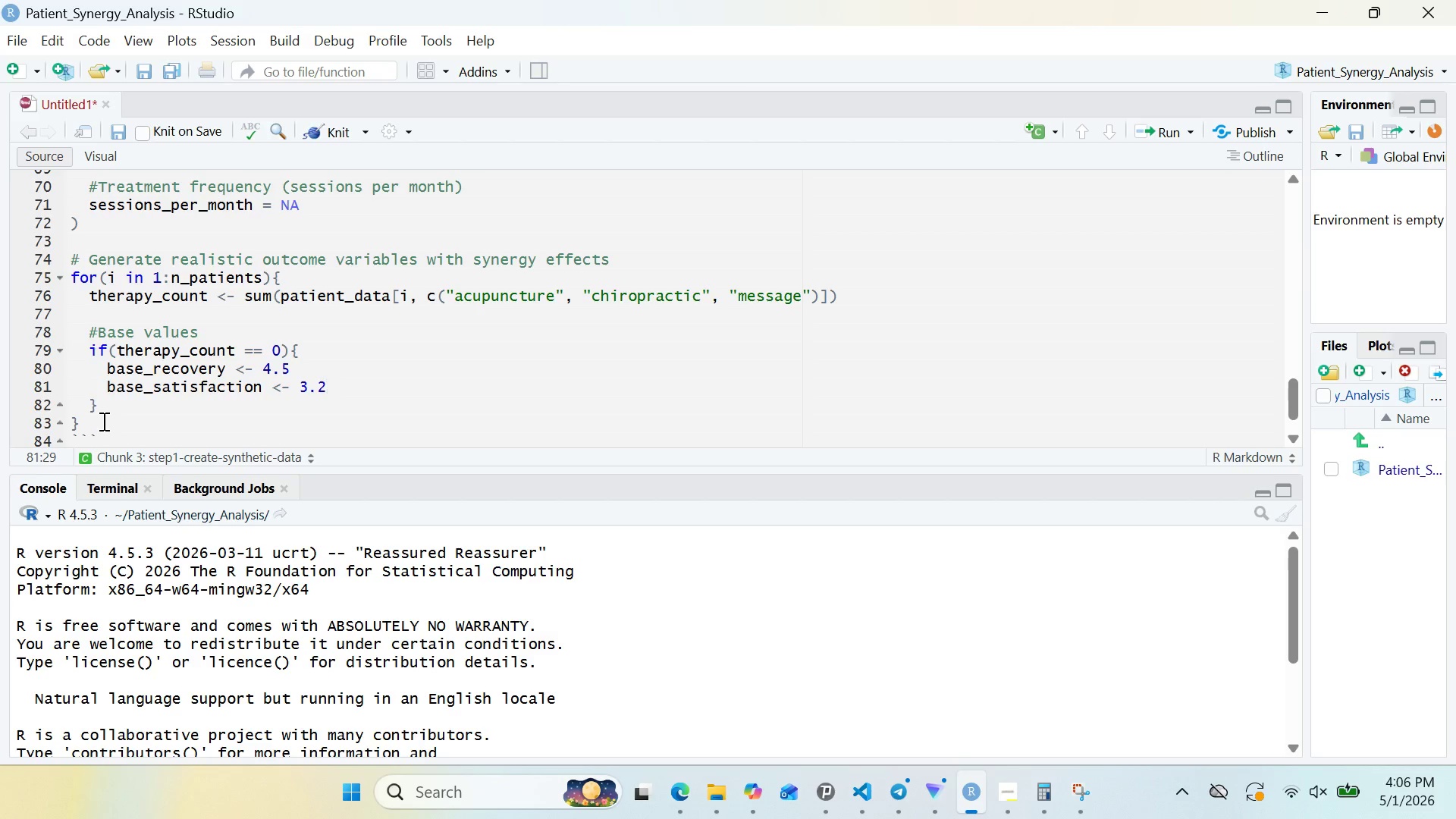 
key(Enter)
 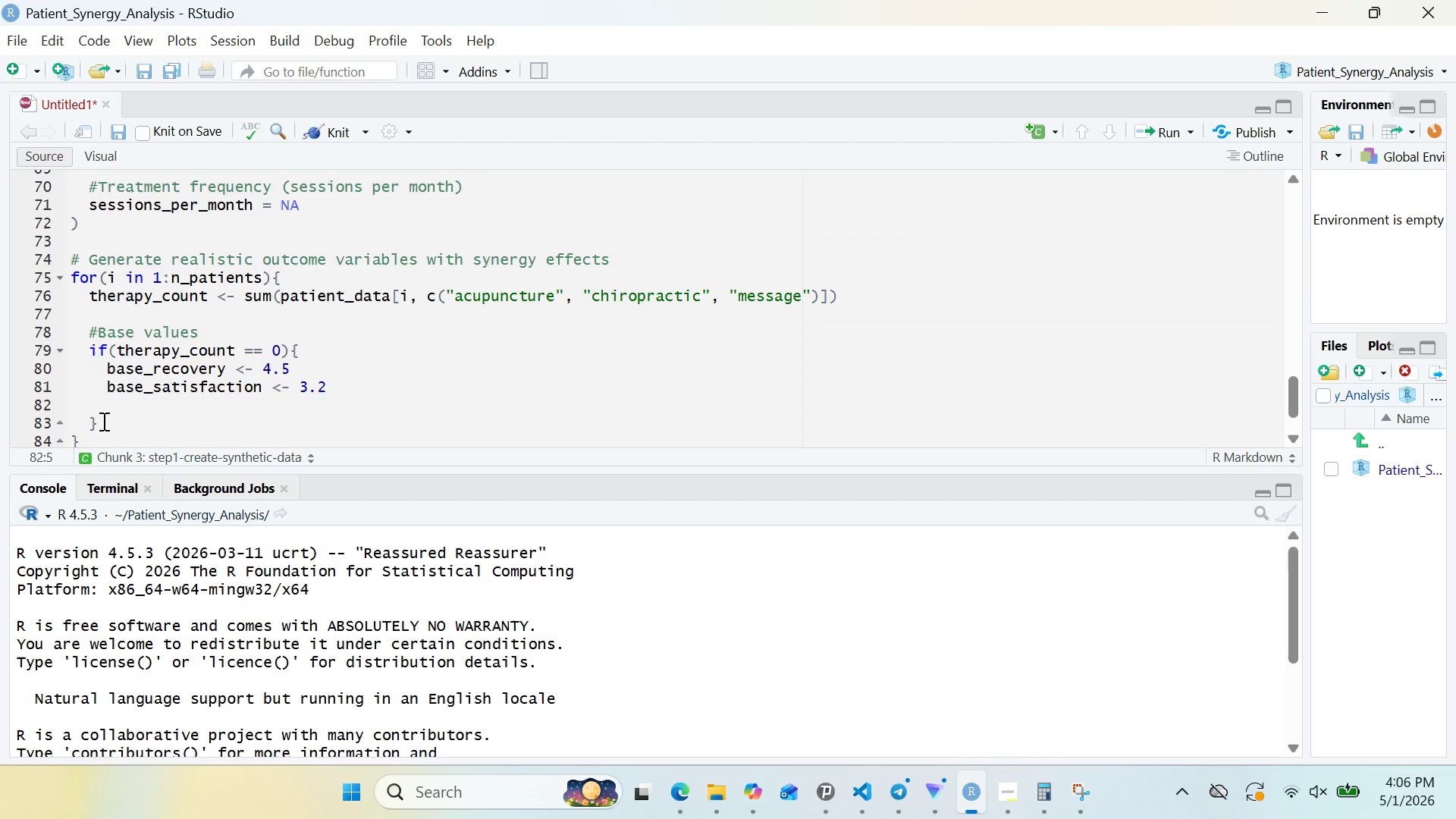 
wait(6.3)
 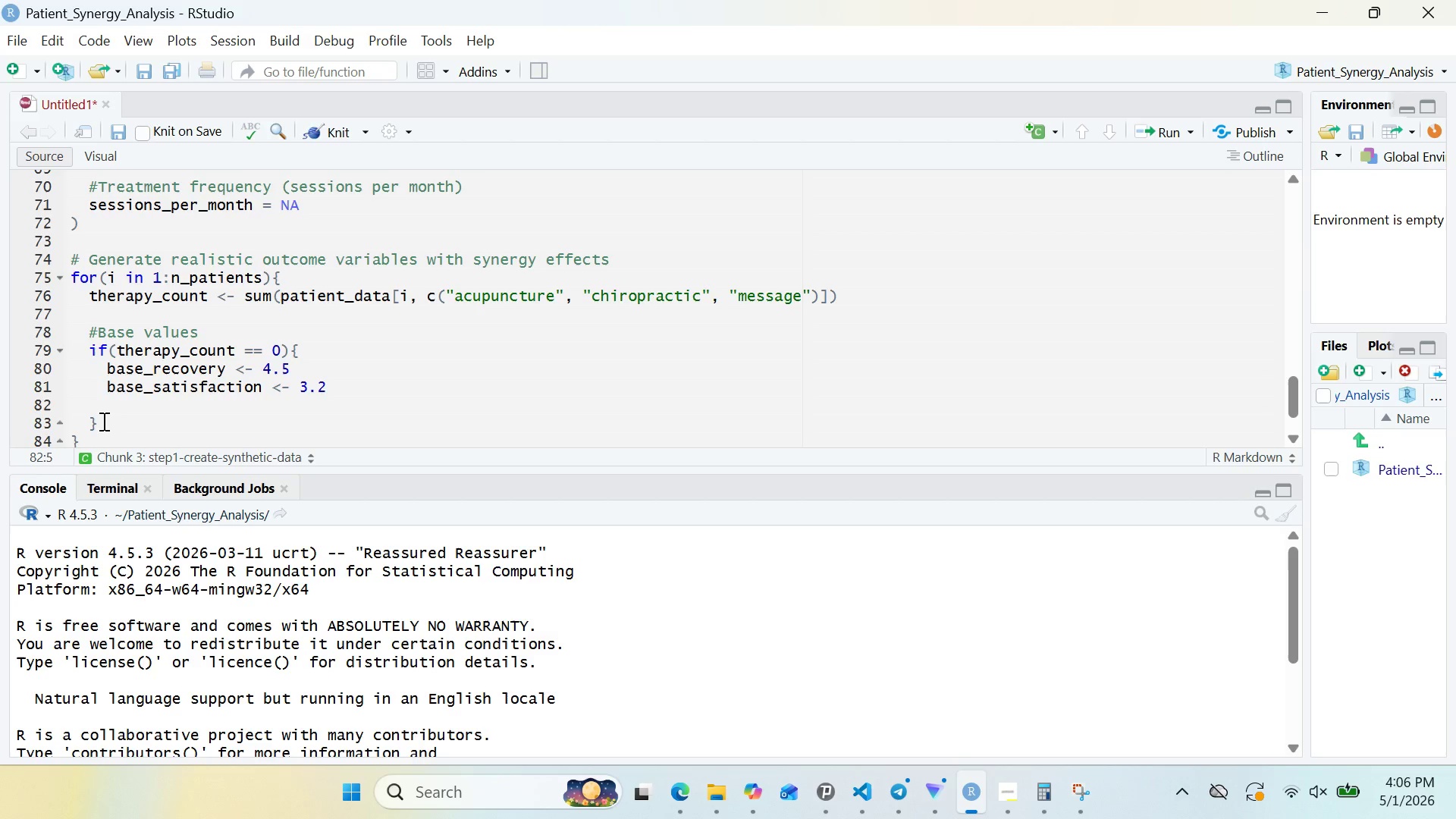 
type(base_pain_reduction <- 25)
 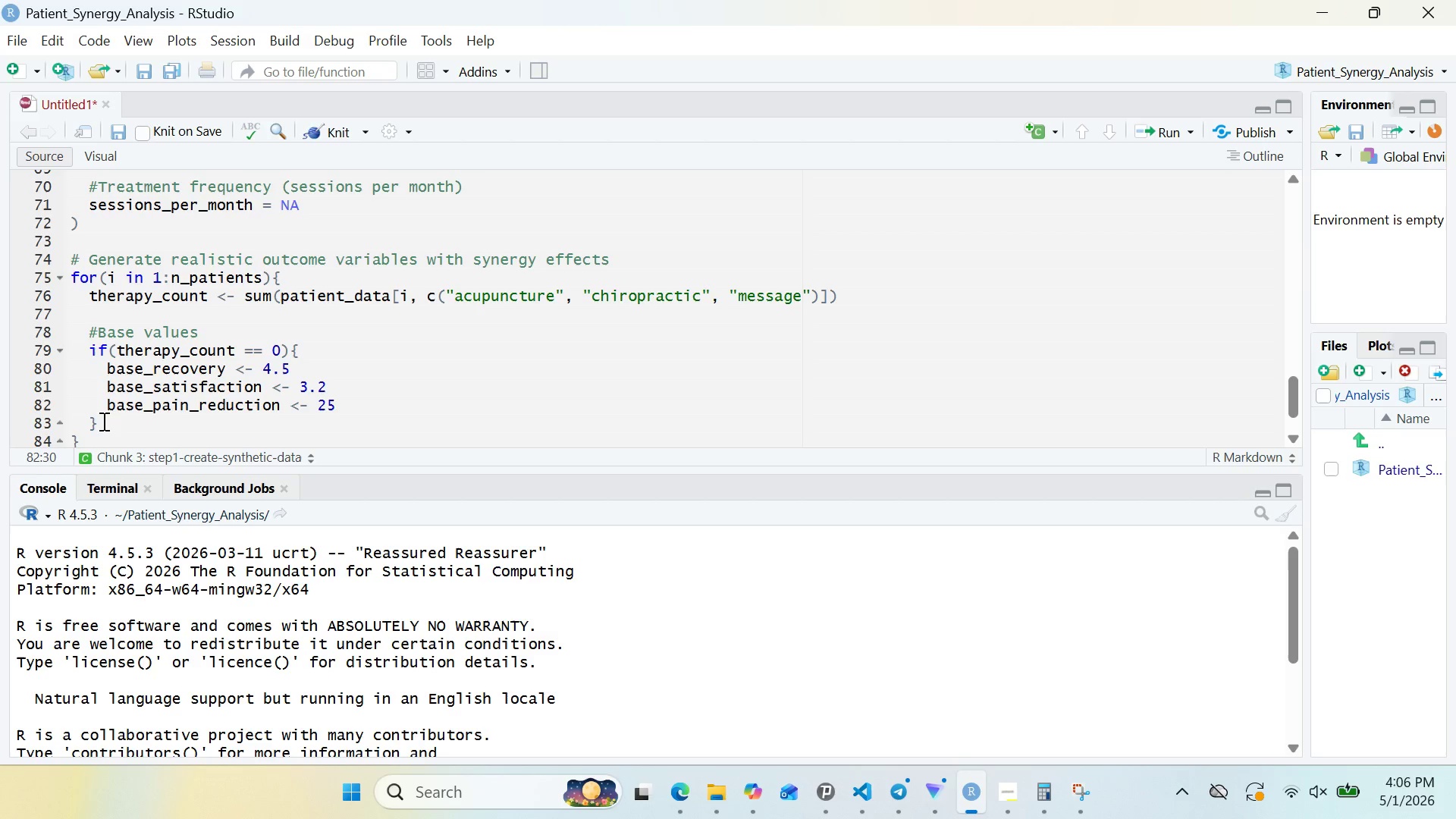 
left_click([122, 363])
 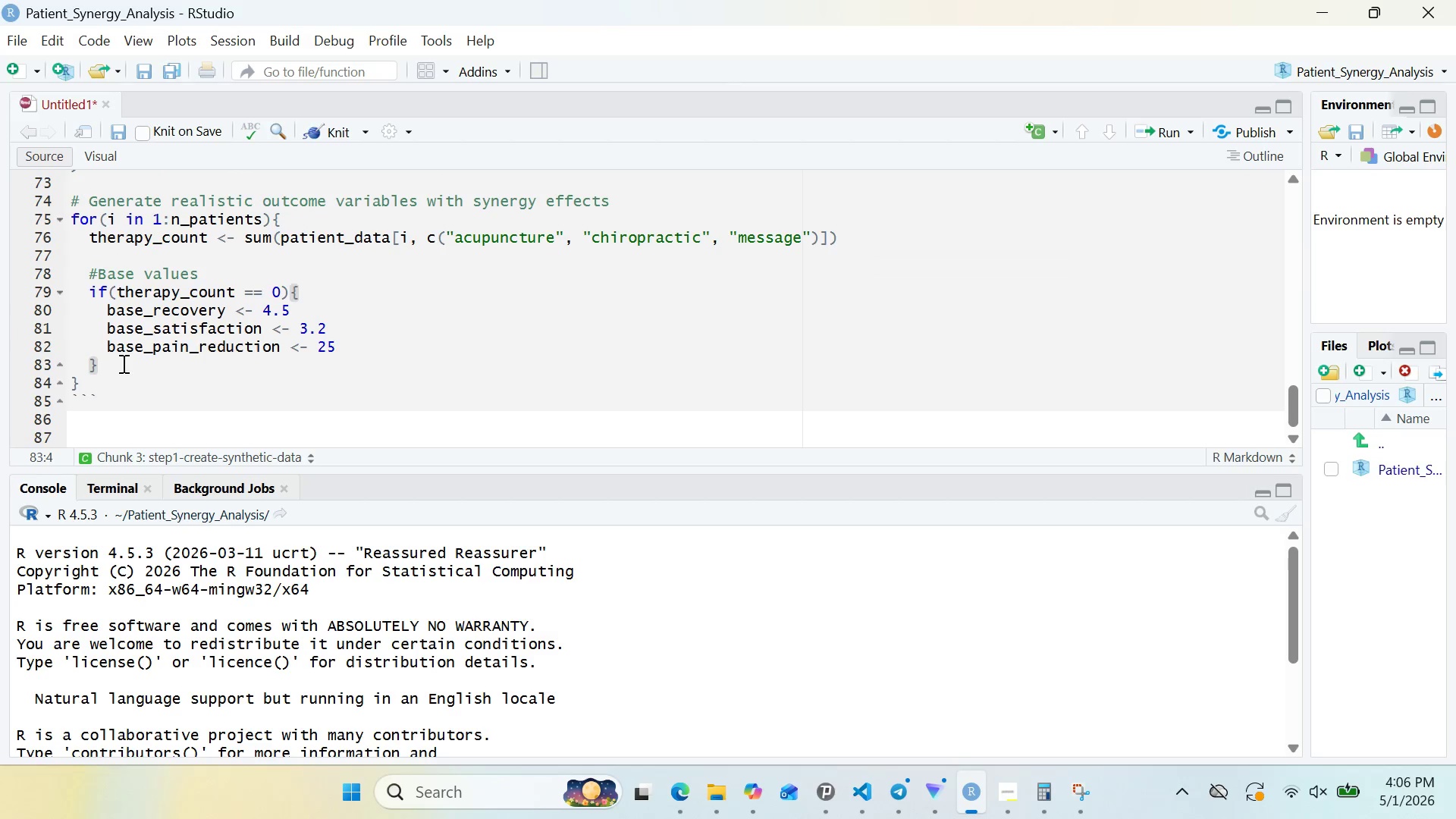 
type(else if)
 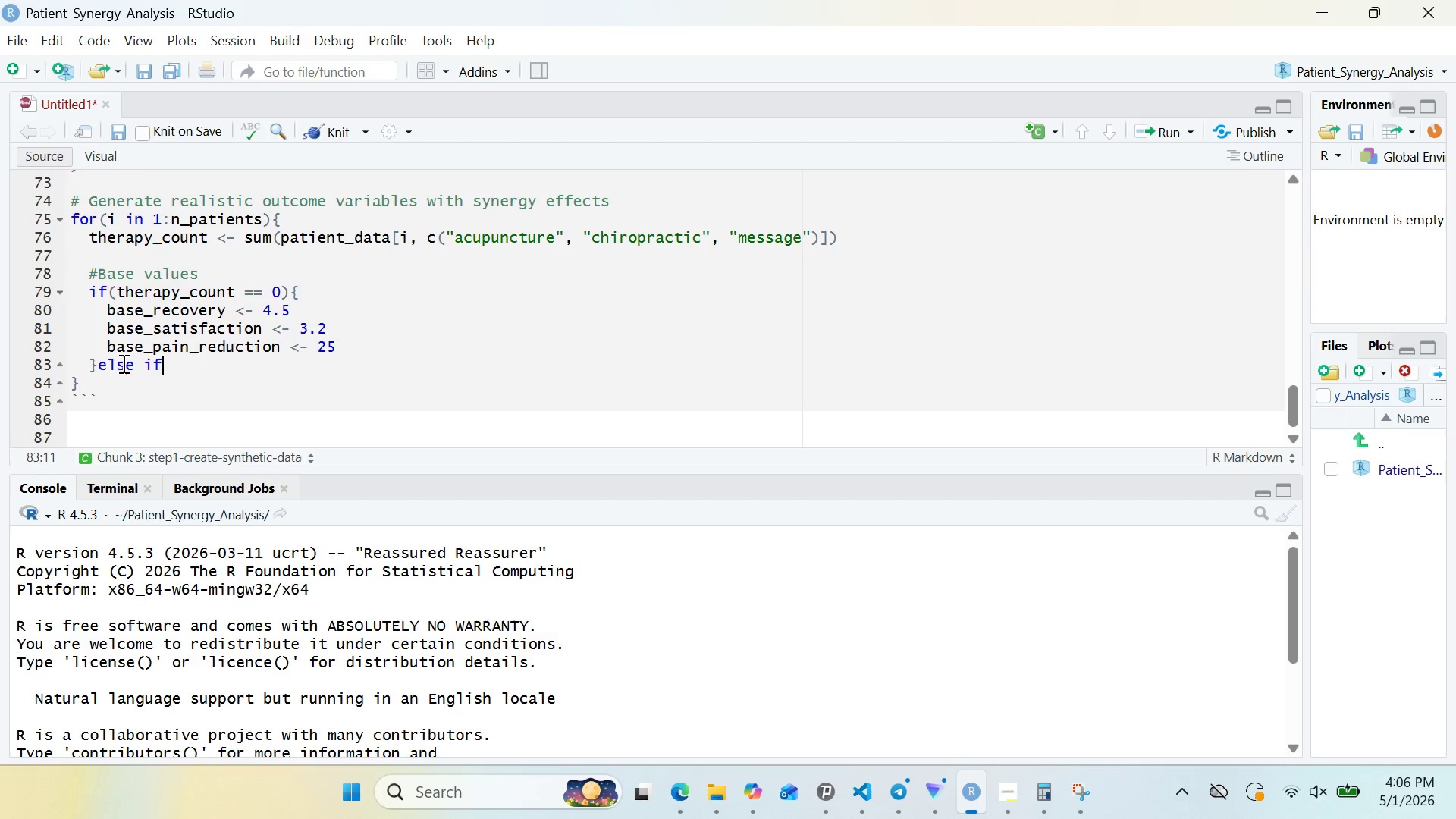 
type((the)
 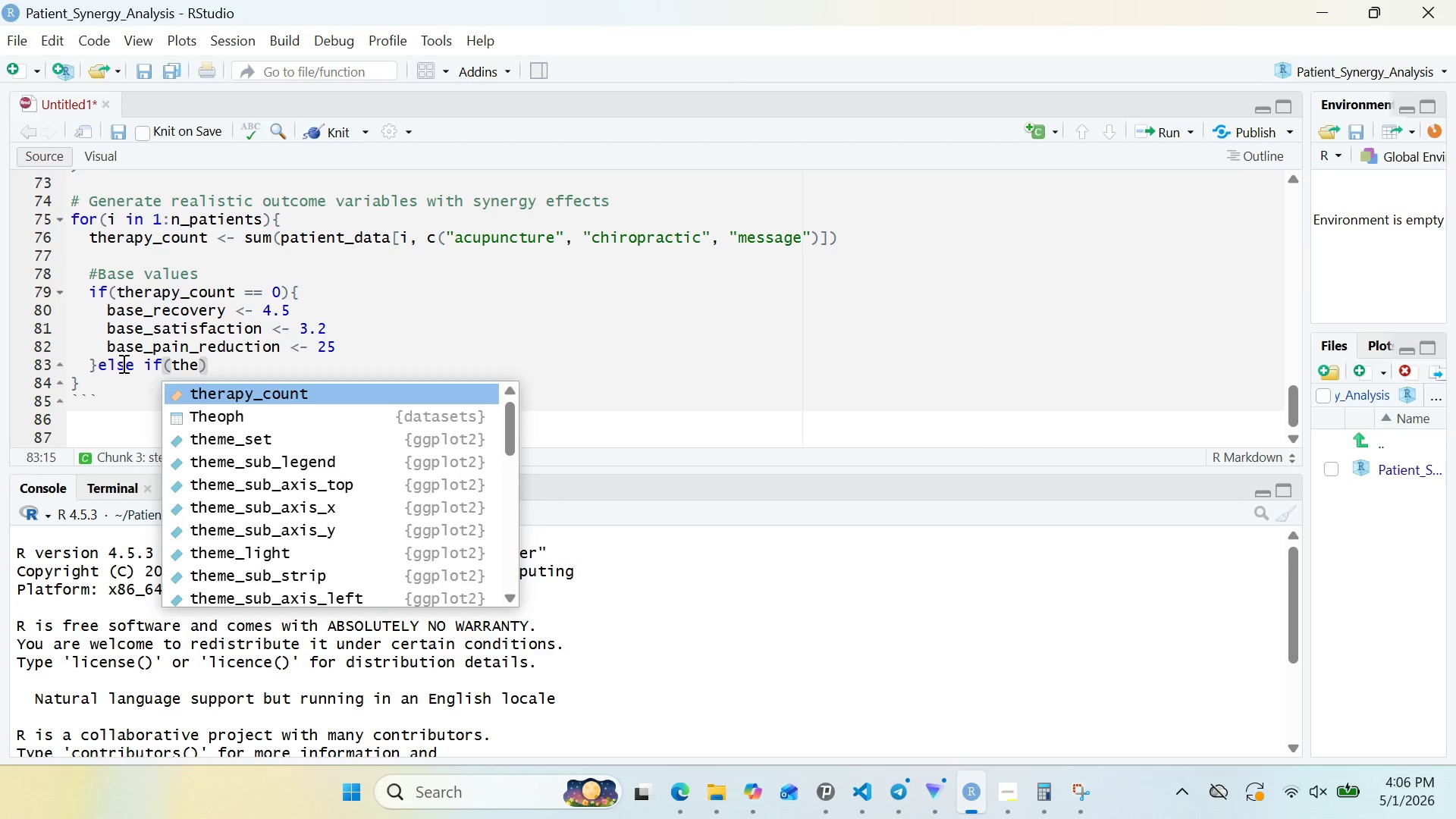 
key(Enter)
 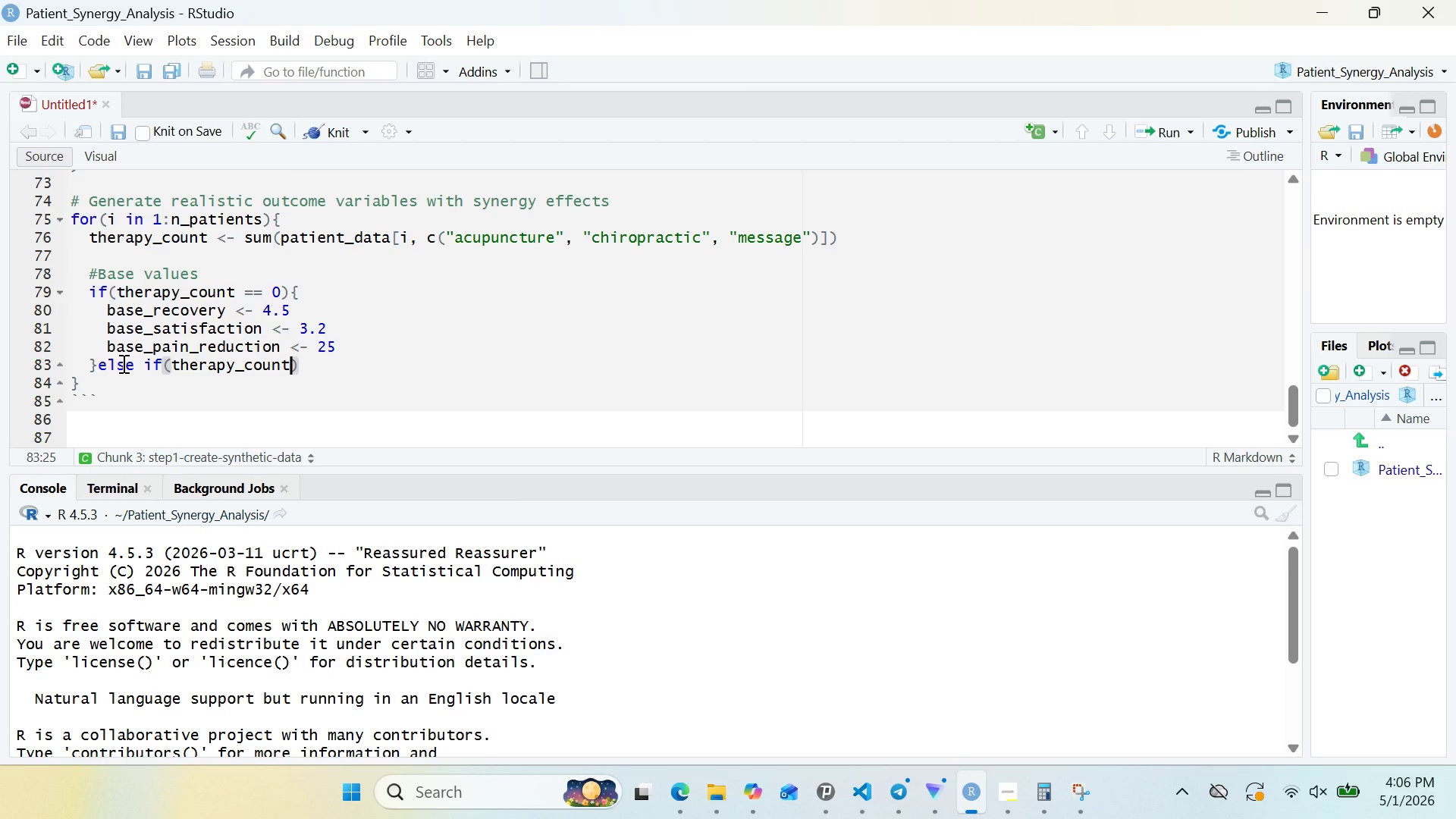 
key(Space)
 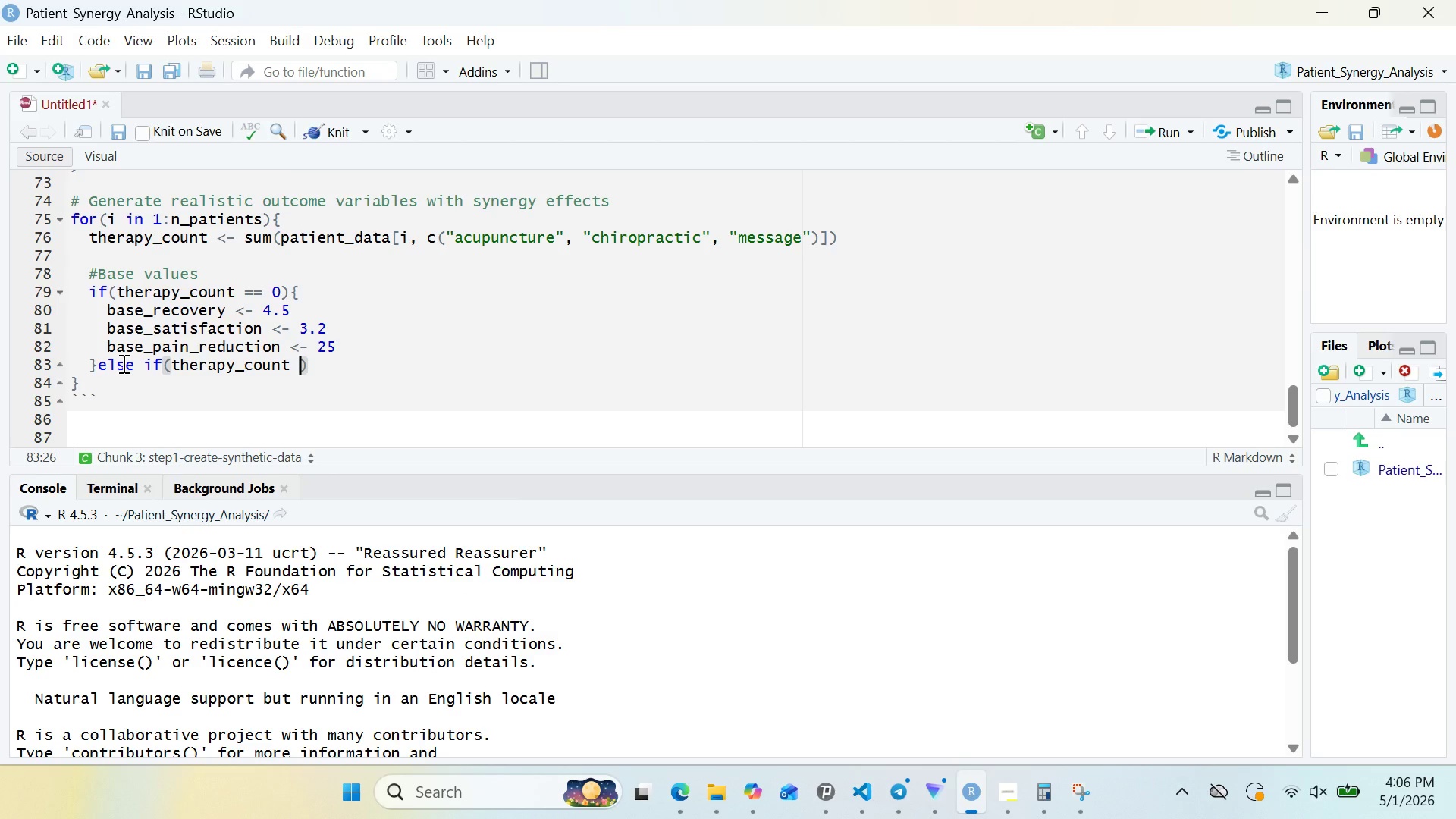 
key(Equal)
 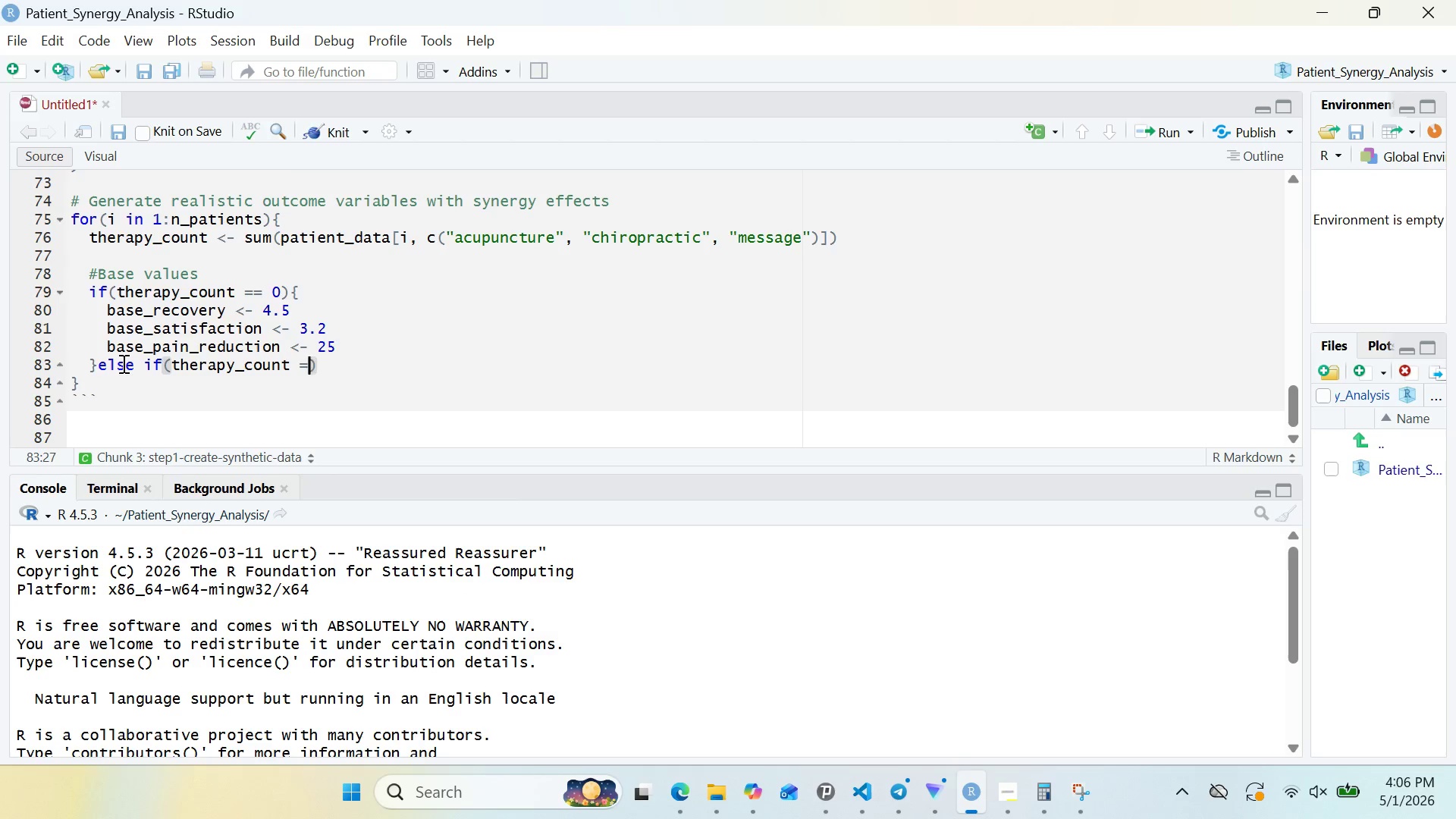 
key(Equal)
 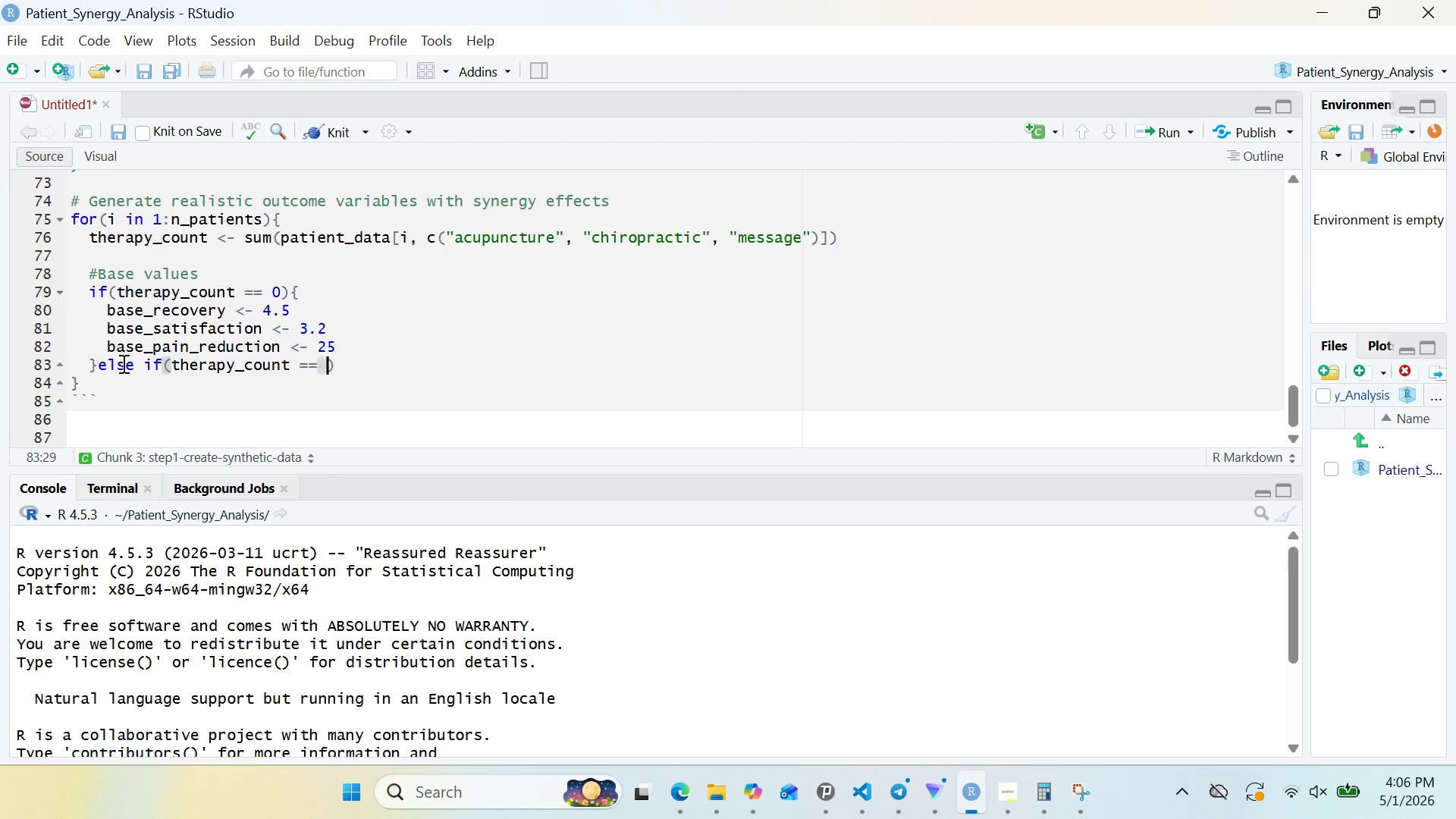 
key(Space)
 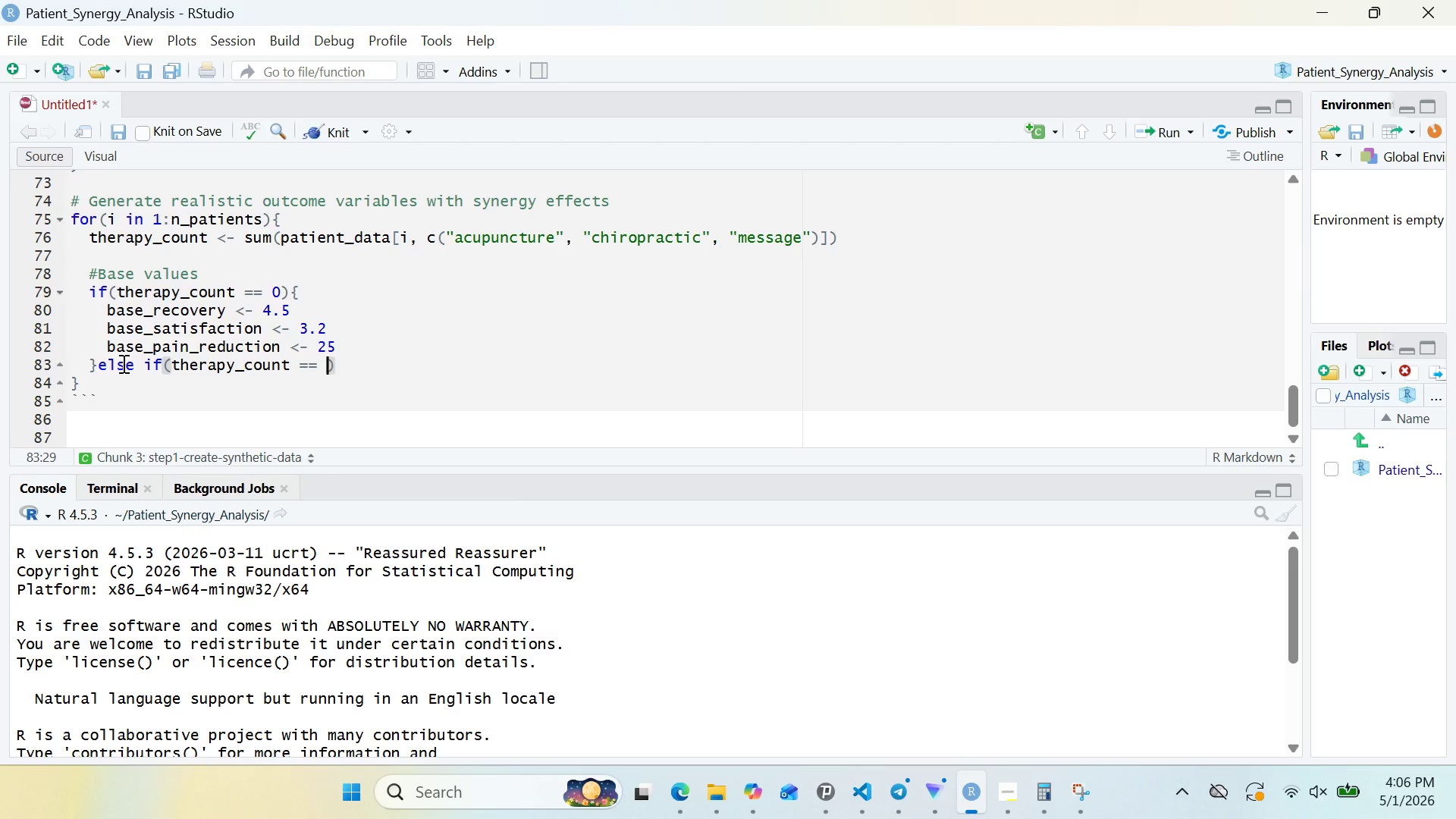 
key(1)
 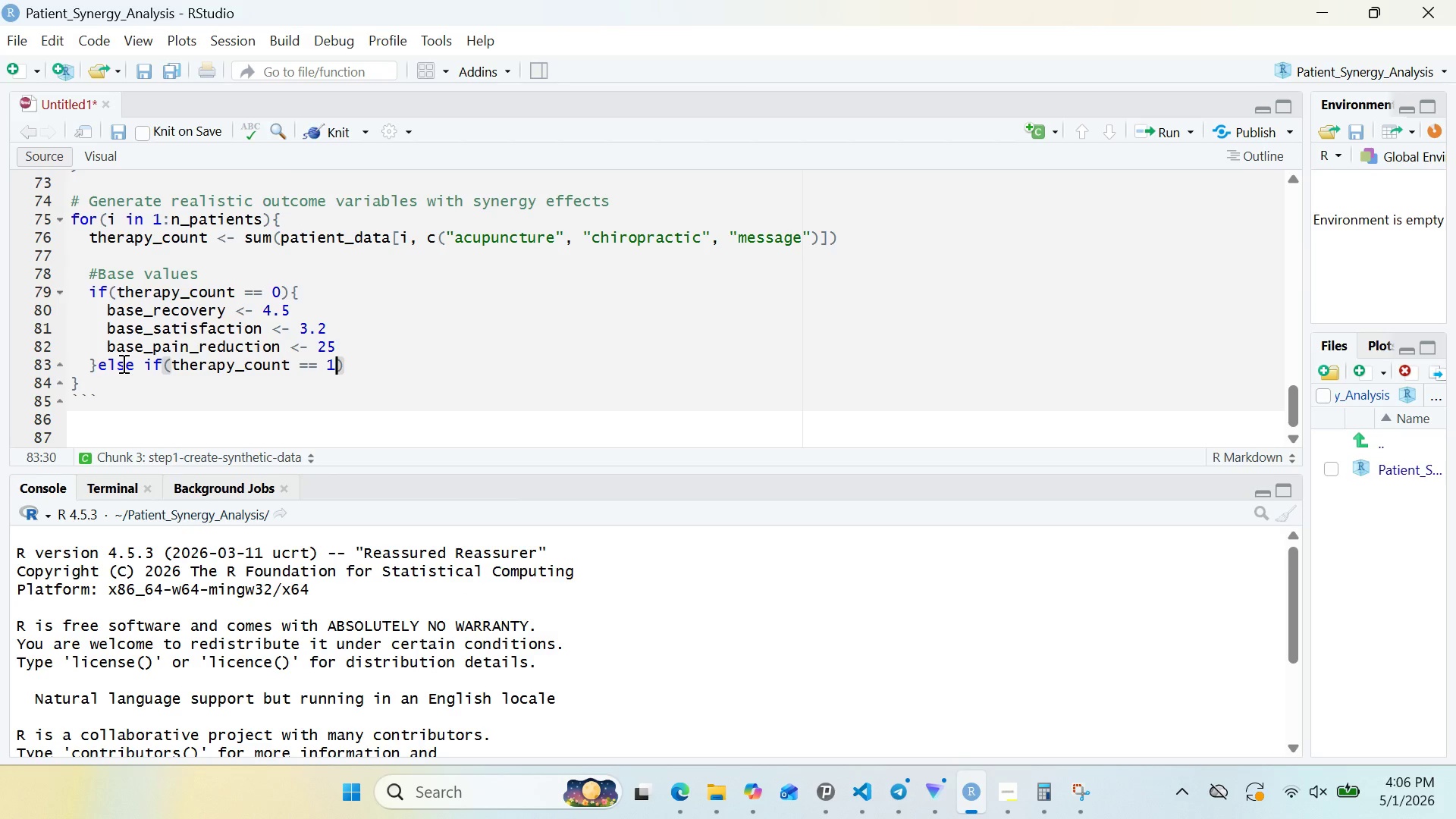 
key(ArrowRight)
 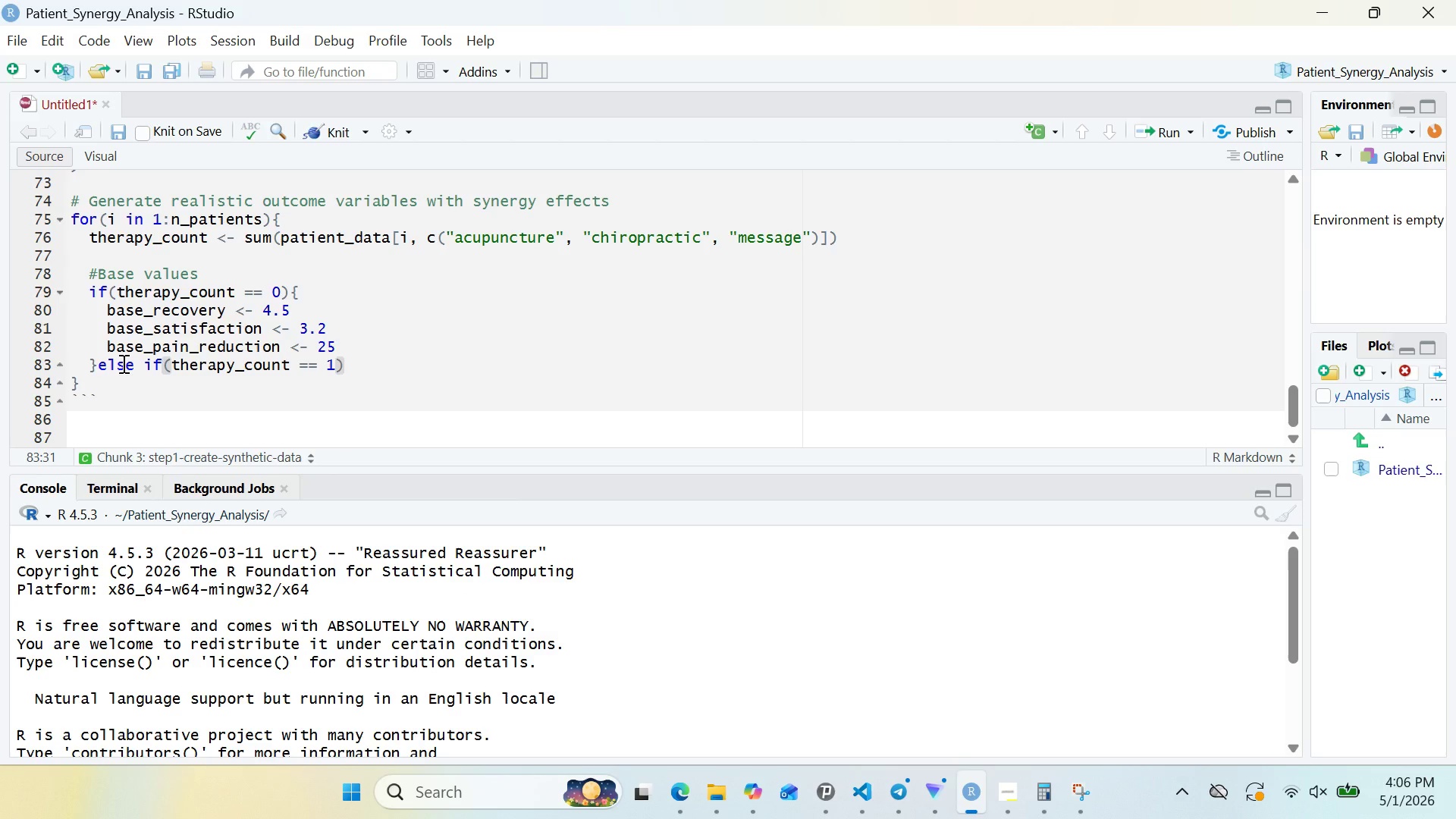 
key(Shift+BracketLeft)
 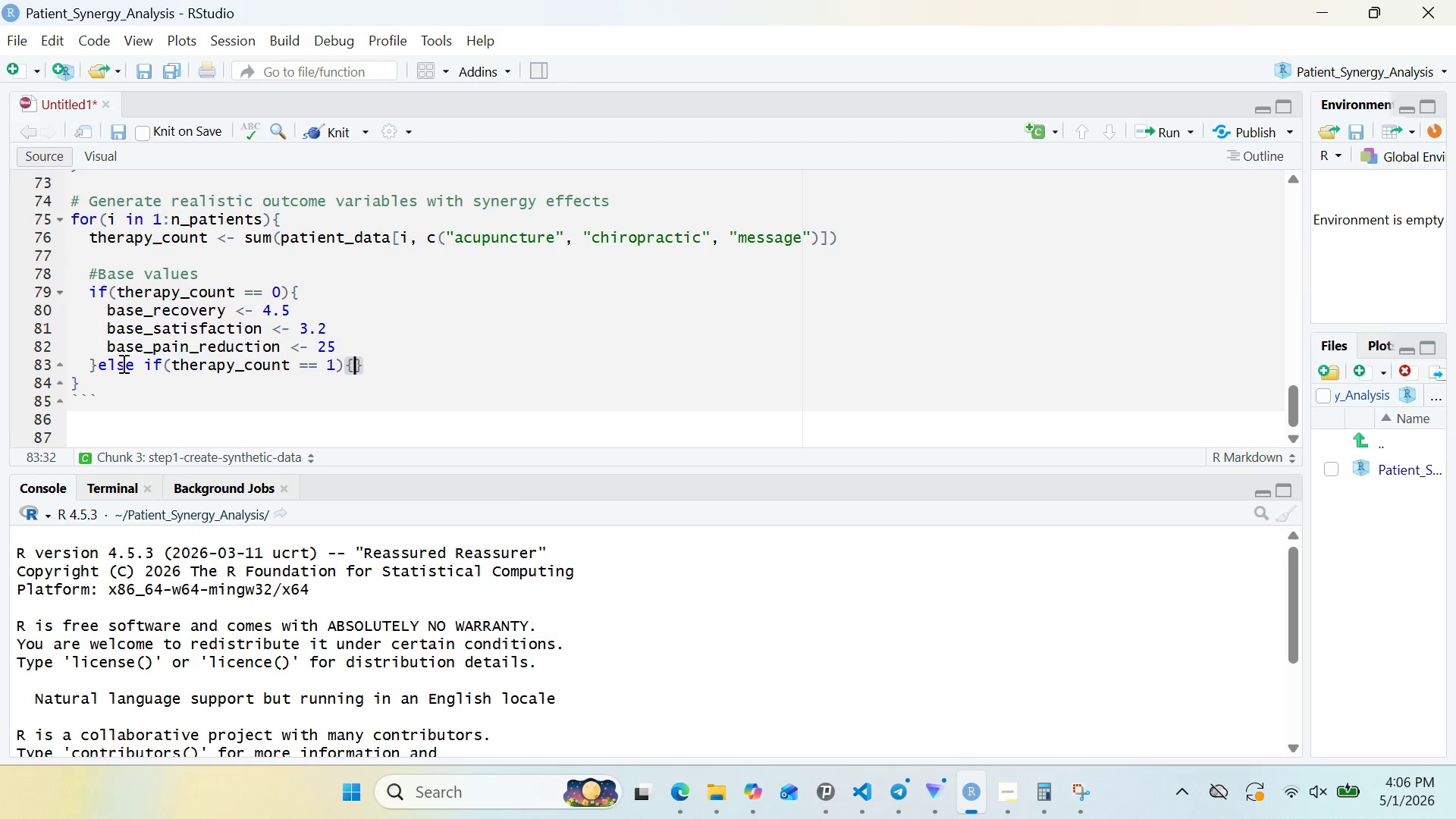 
key(Enter)
 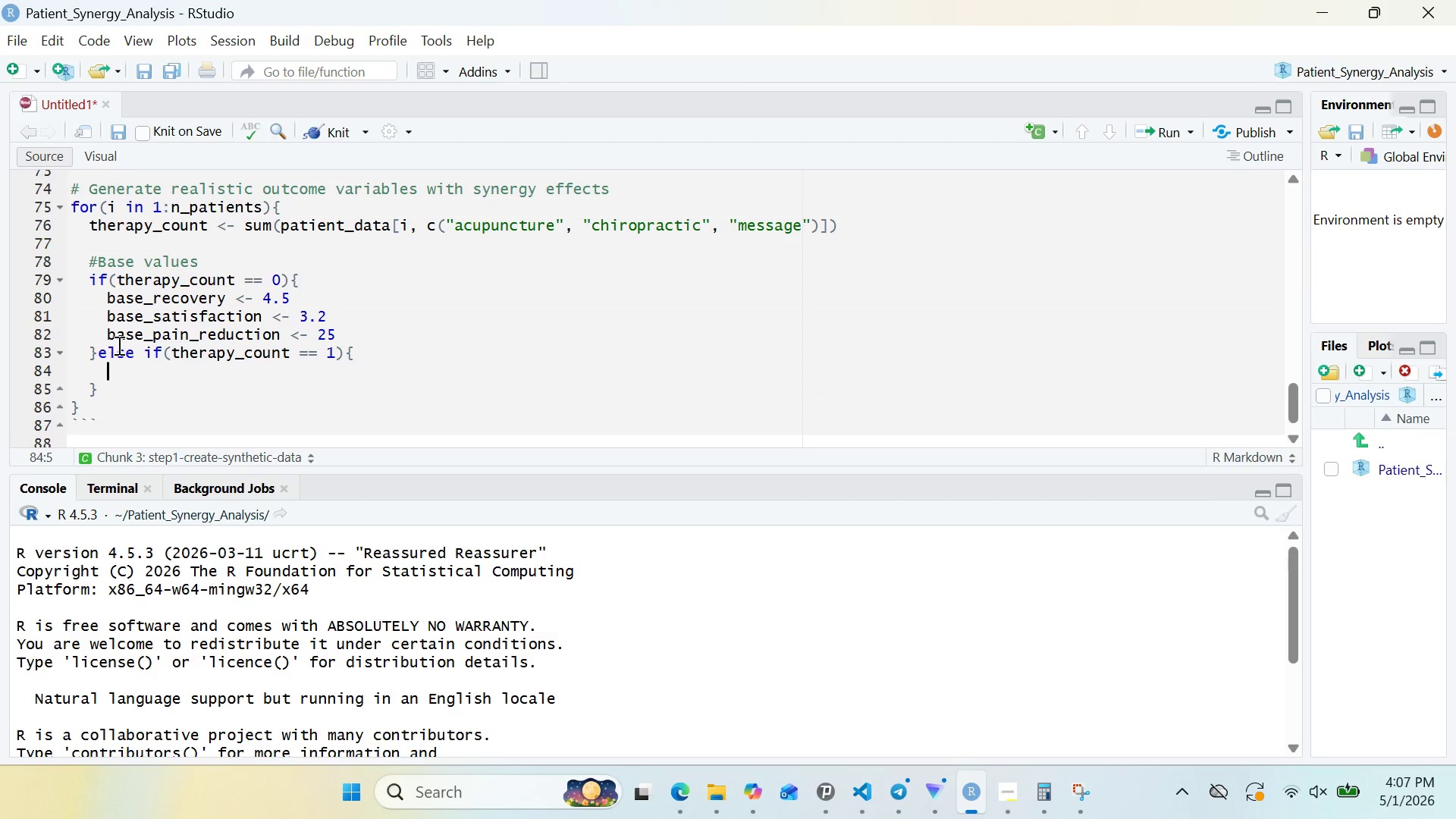 
wait(5.45)
 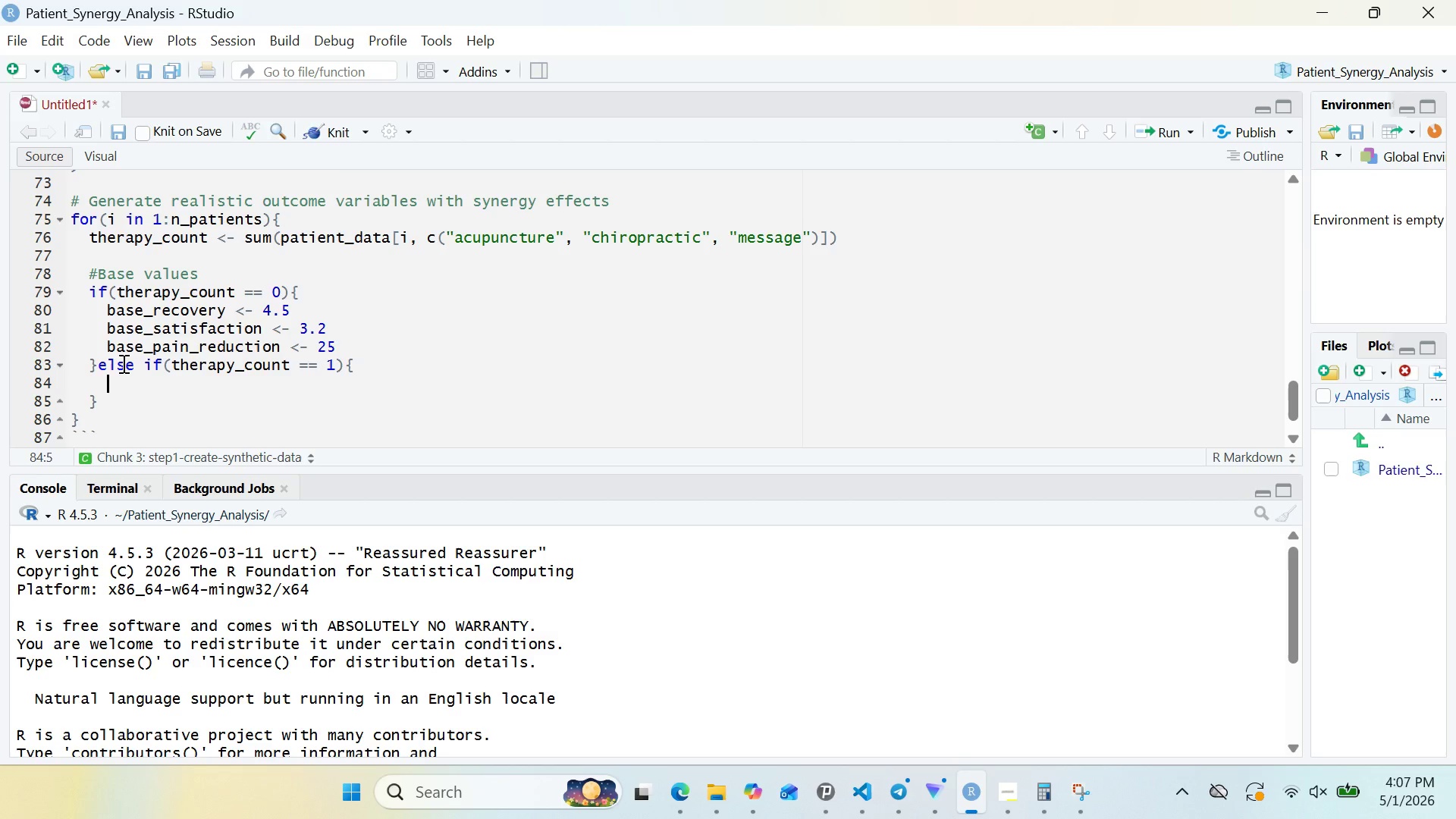 
left_click_drag(start_coordinate=[106, 300], to_coordinate=[375, 334])
 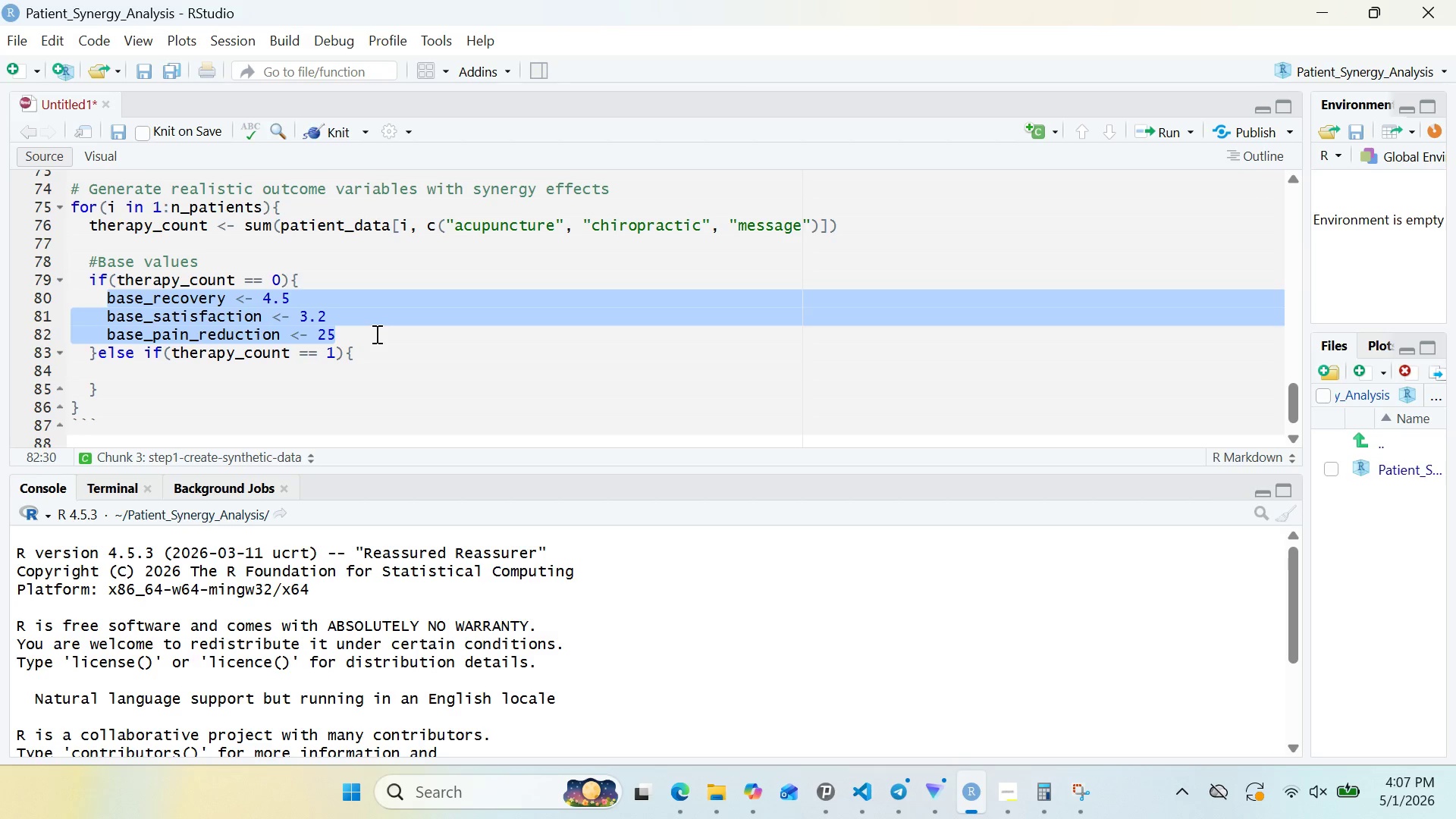 
key(Control+C)
 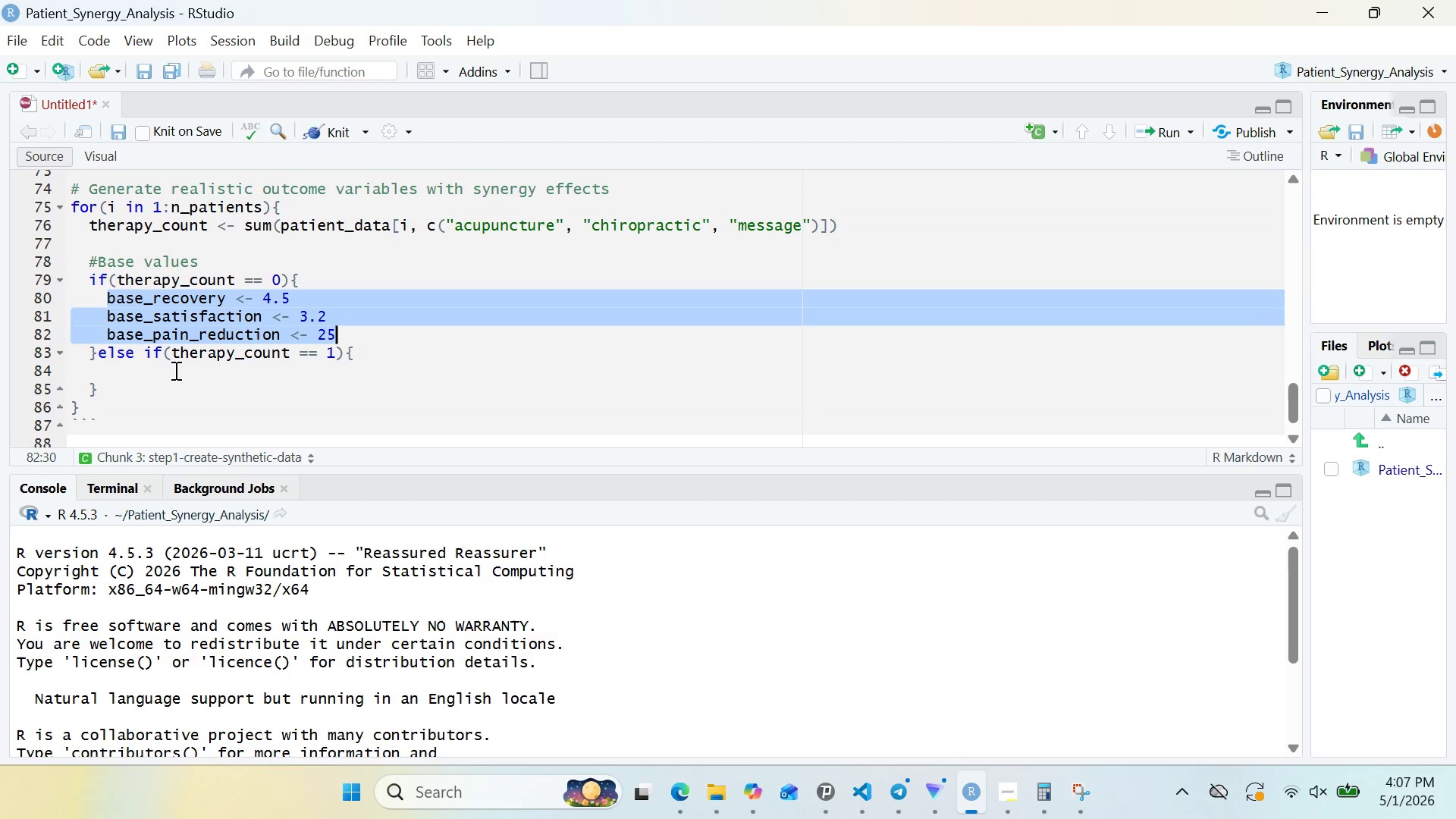 
left_click([172, 377])
 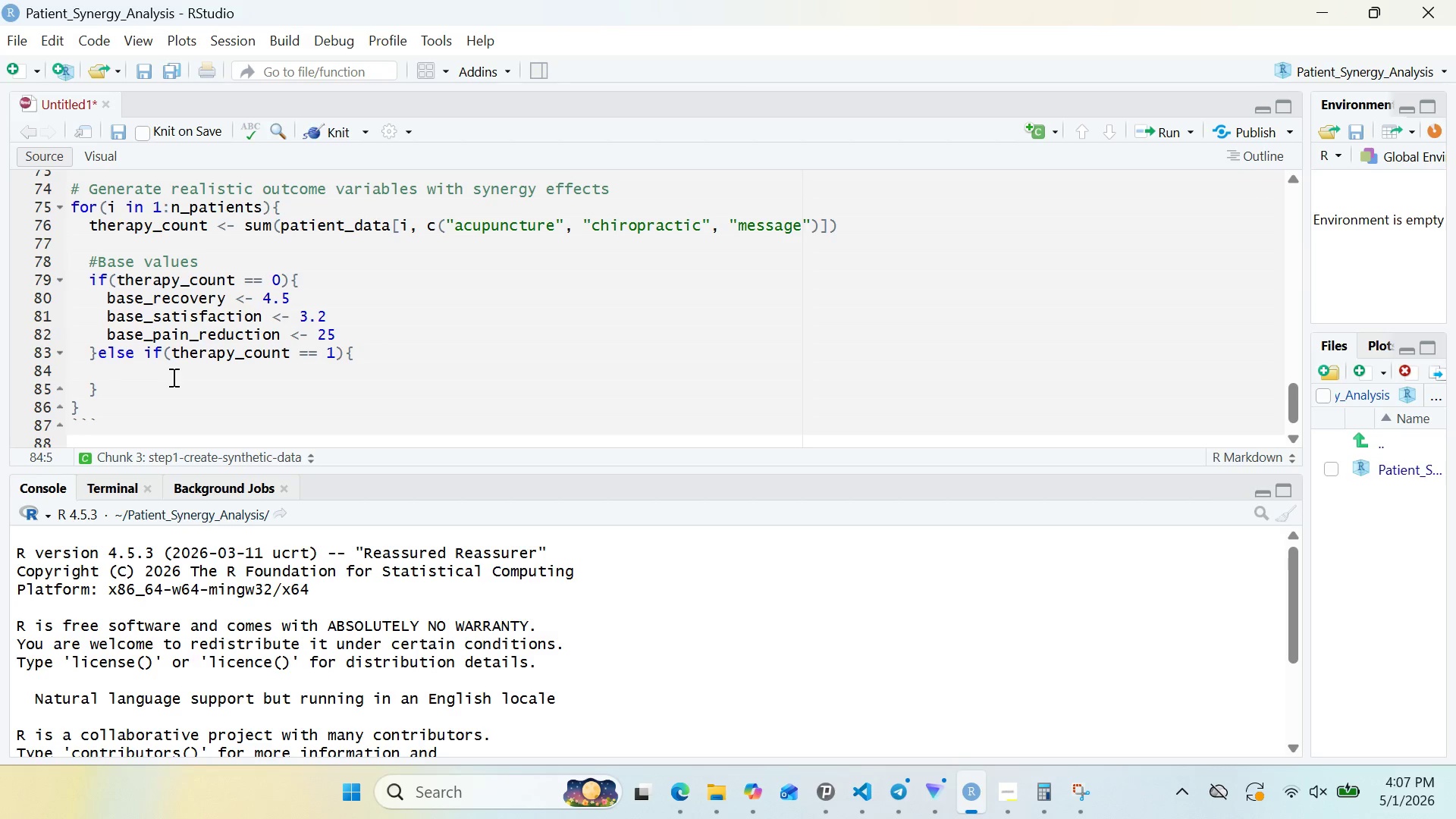 
key(Control+V)
 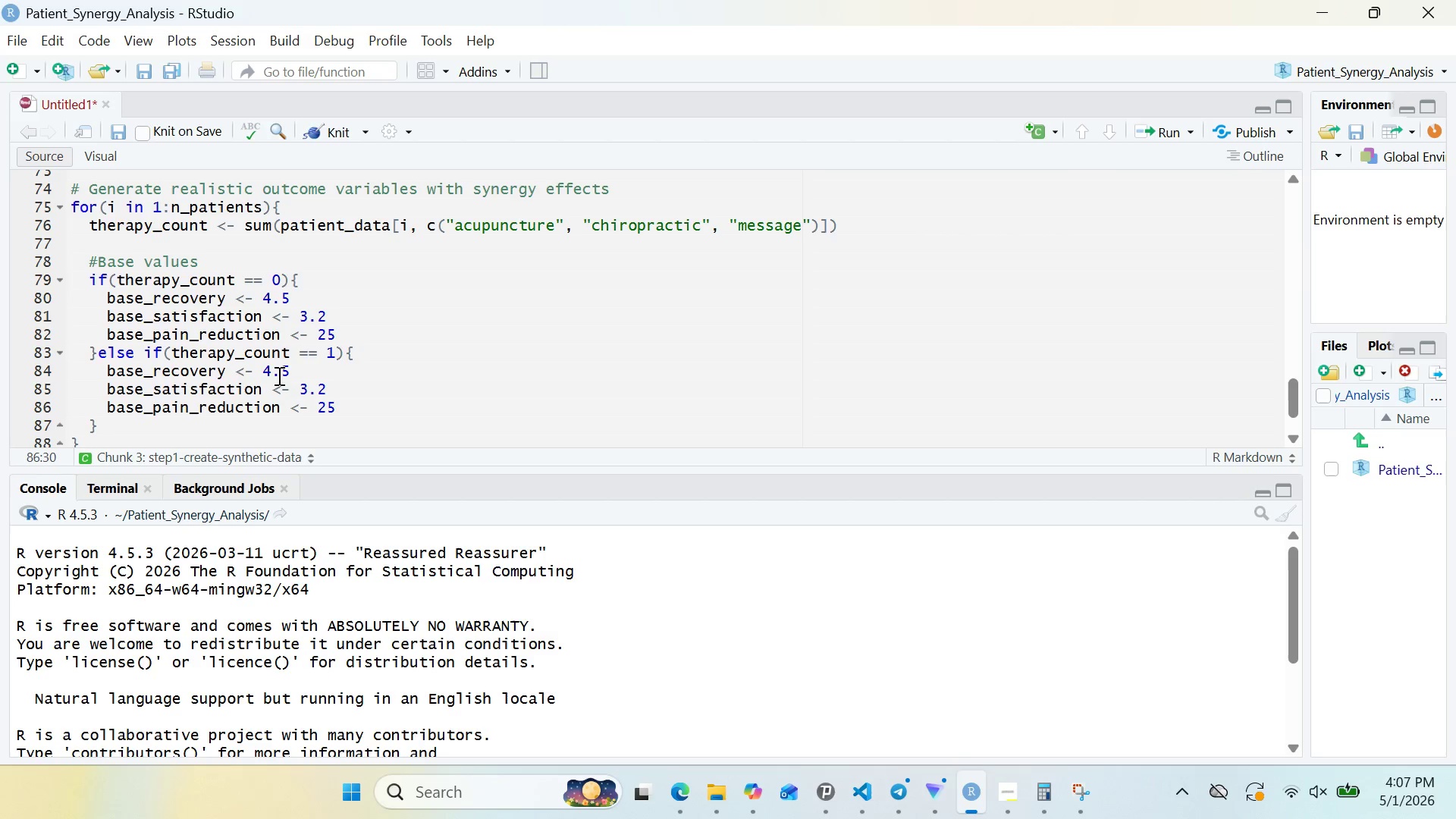 
left_click([271, 372])
 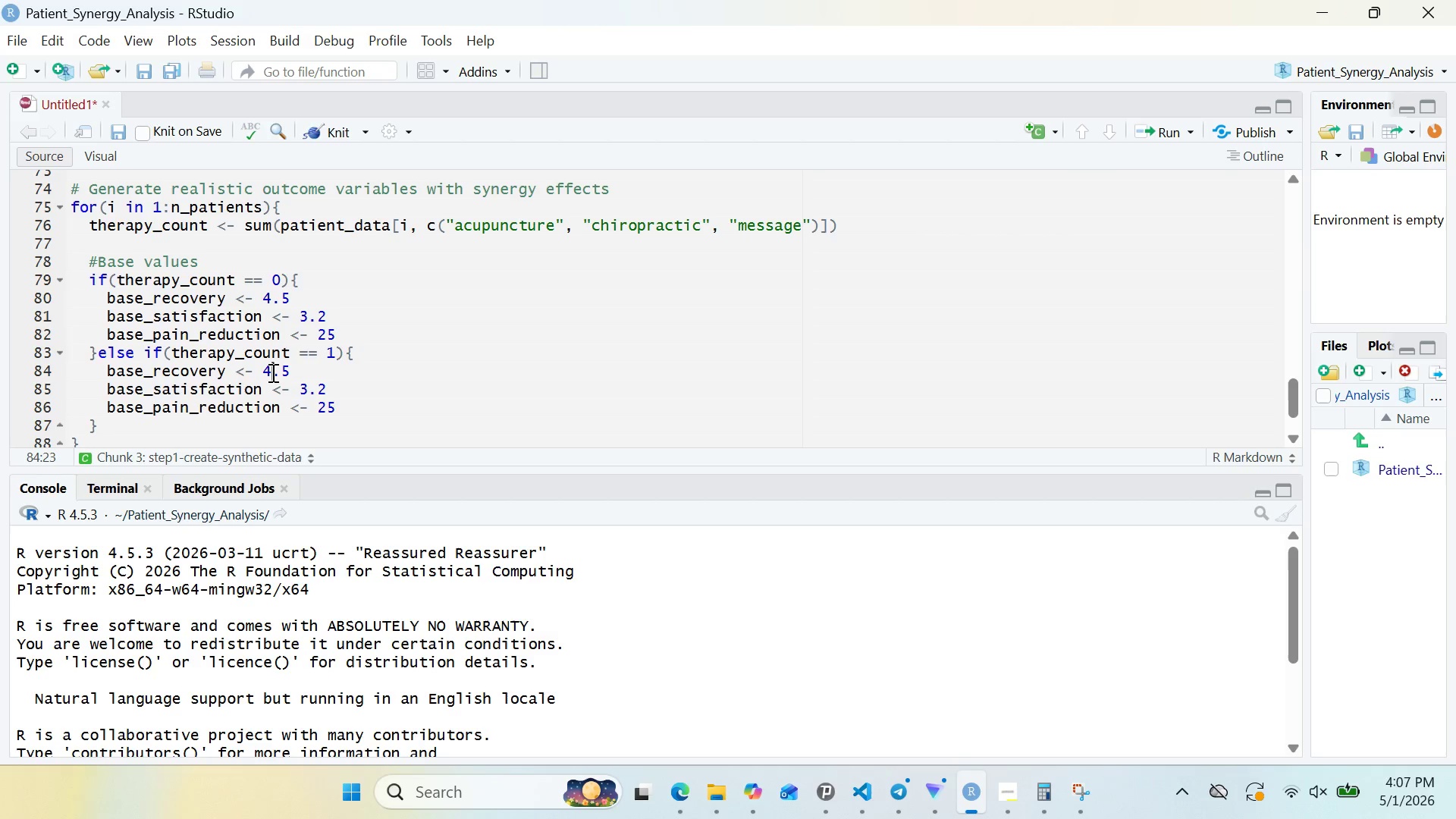 
key(Control+Backspace)
 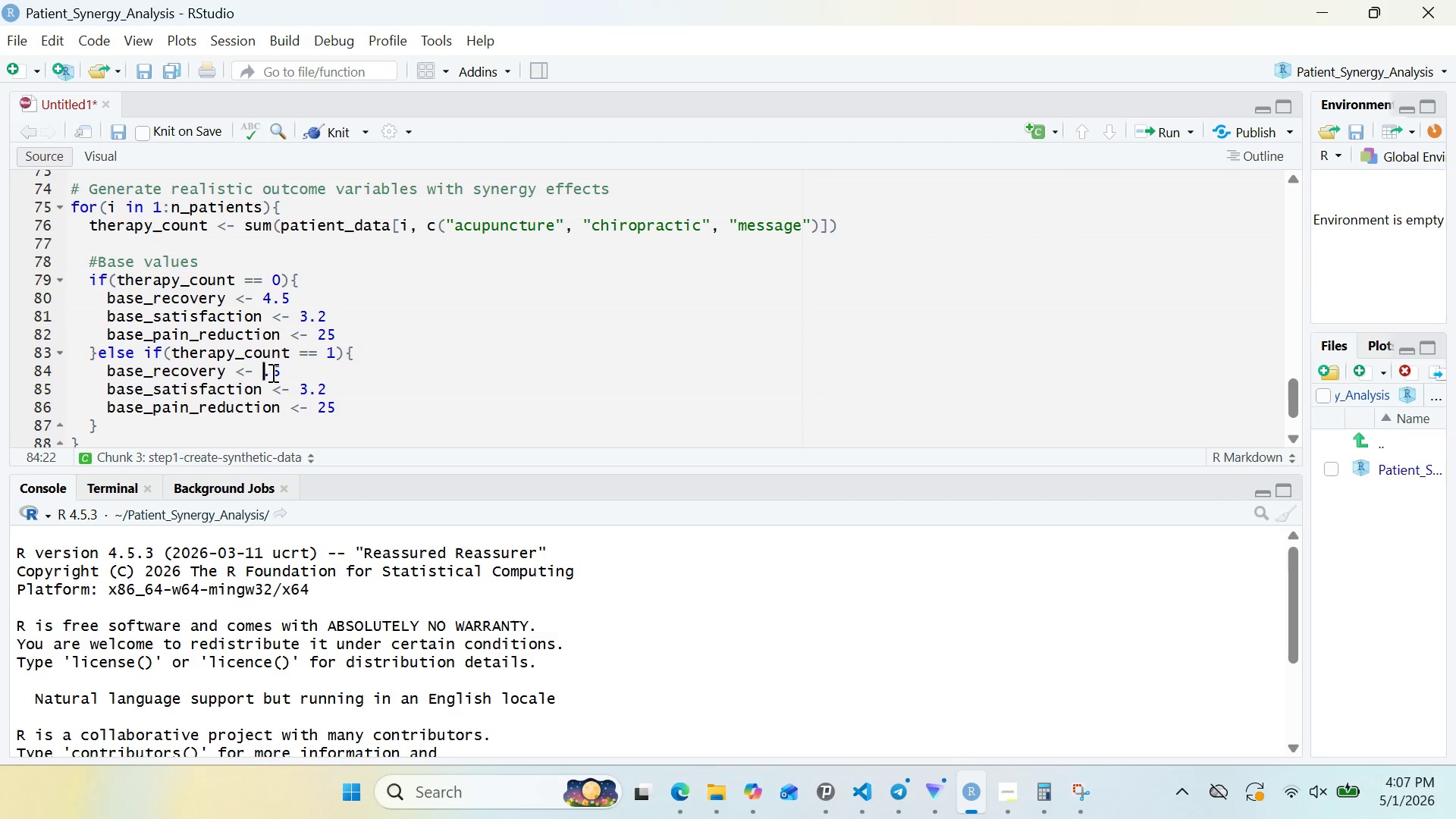 
key(Control+5)
 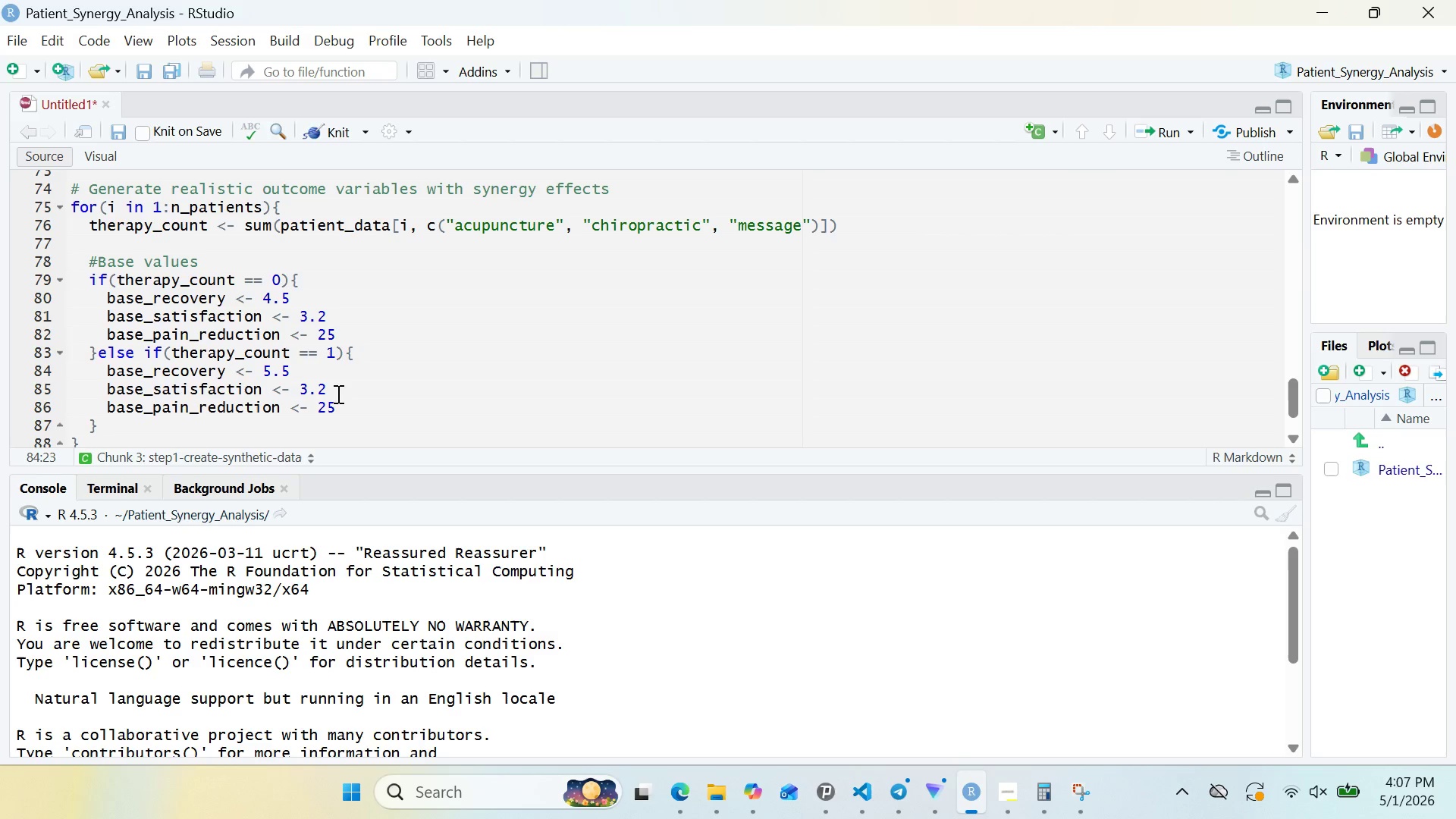 
left_click([337, 394])
 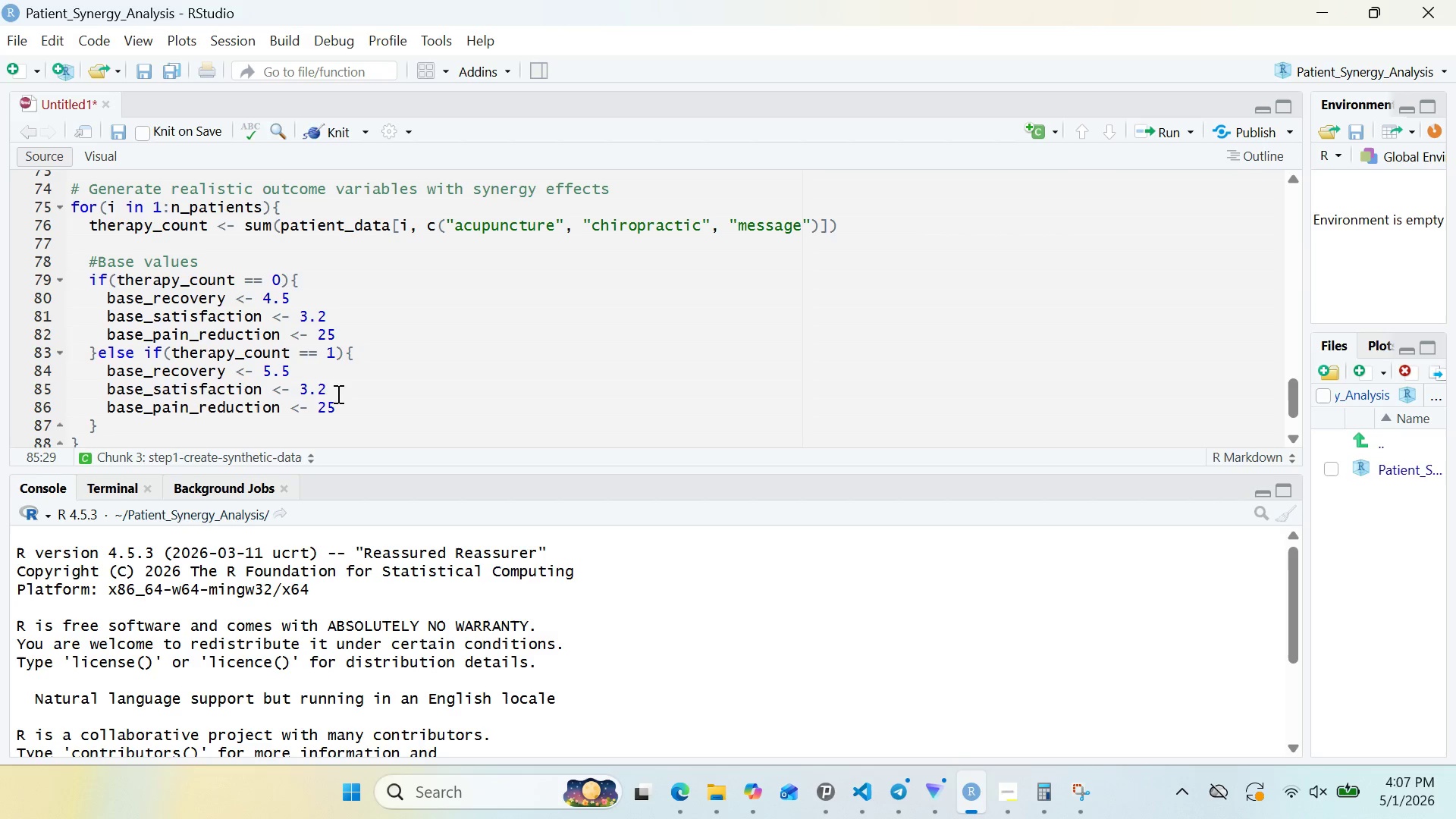 
key(Control+Backspace)
 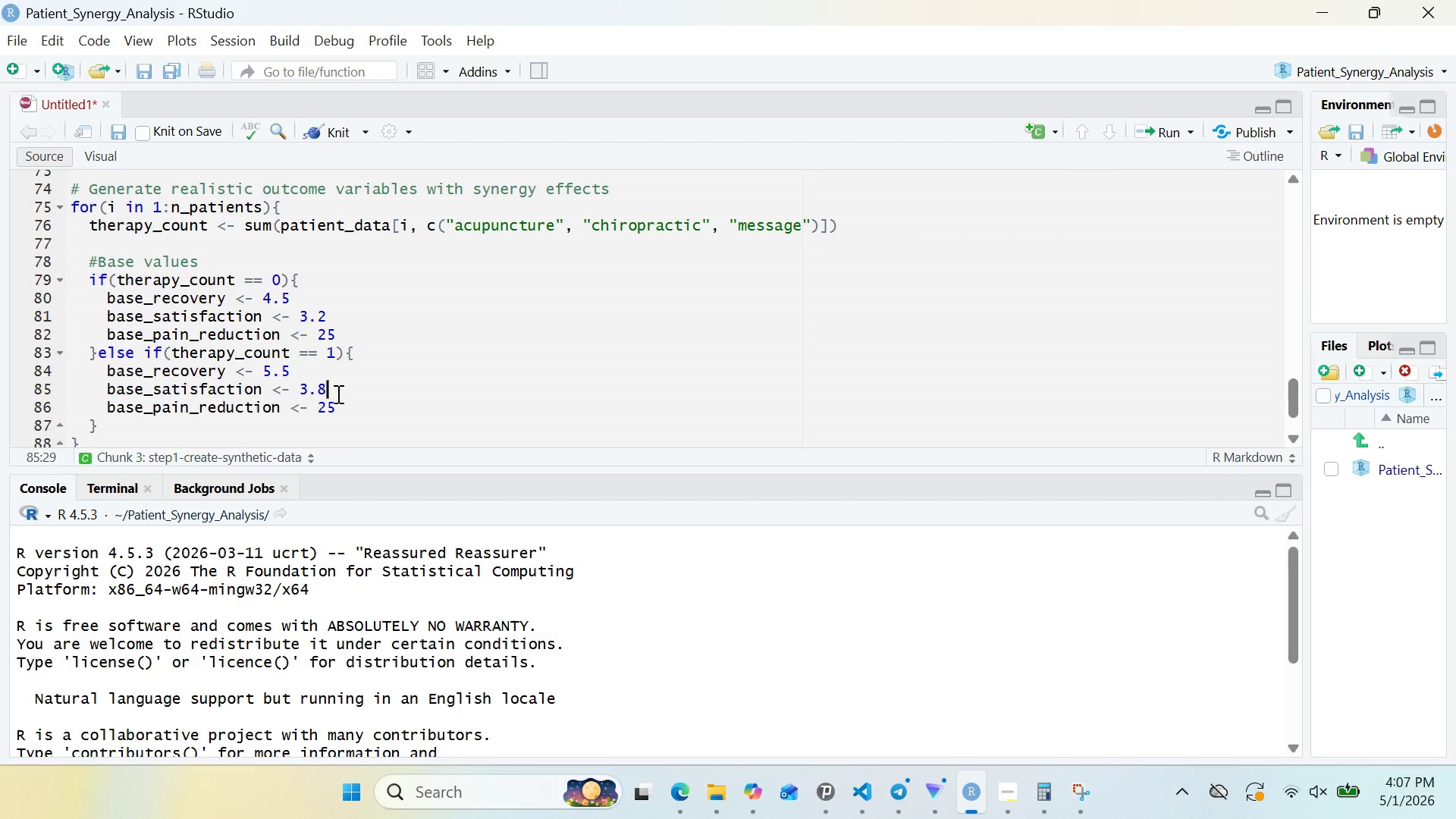 
key(Control+8)
 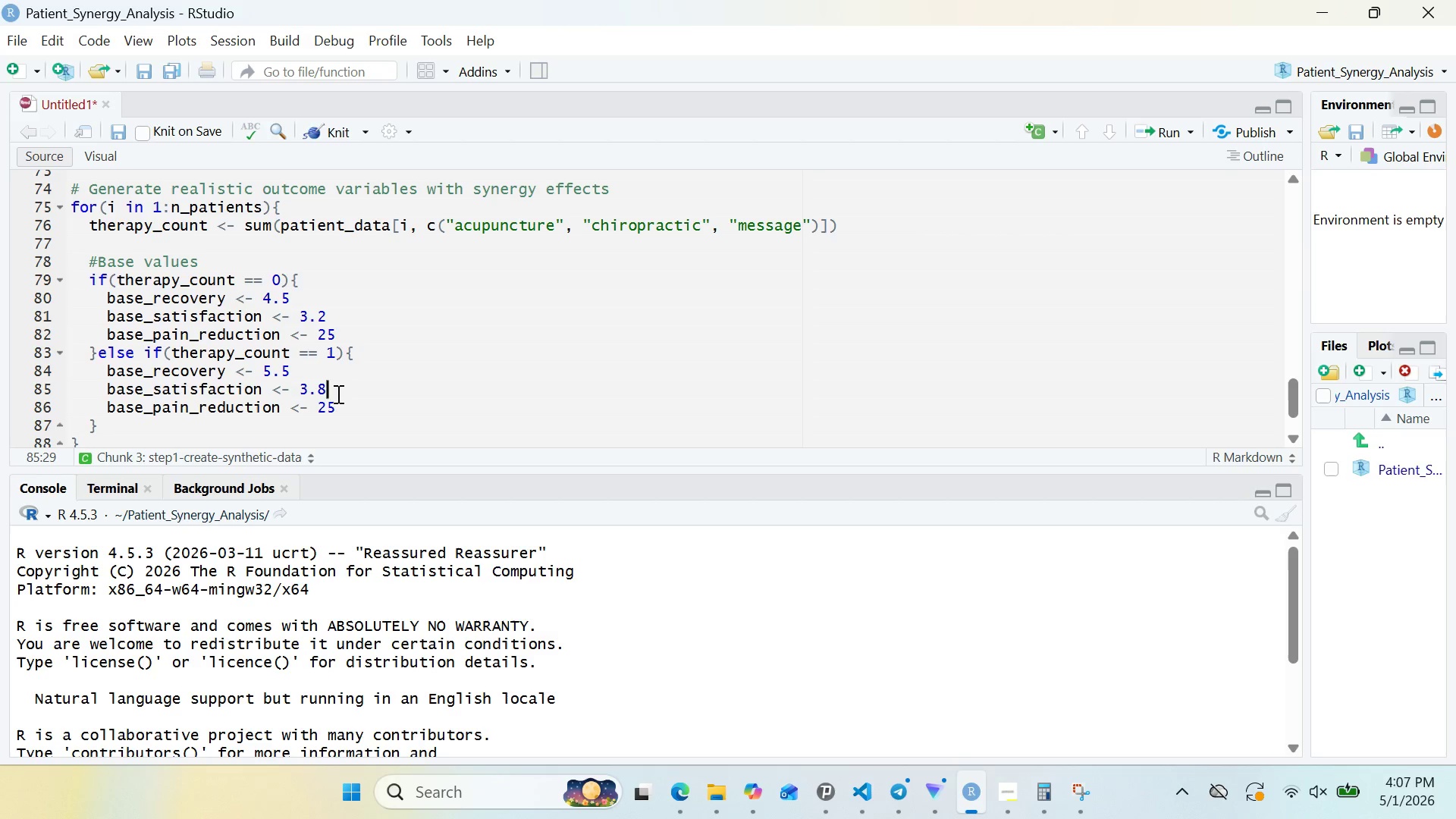 
wait(43.5)
 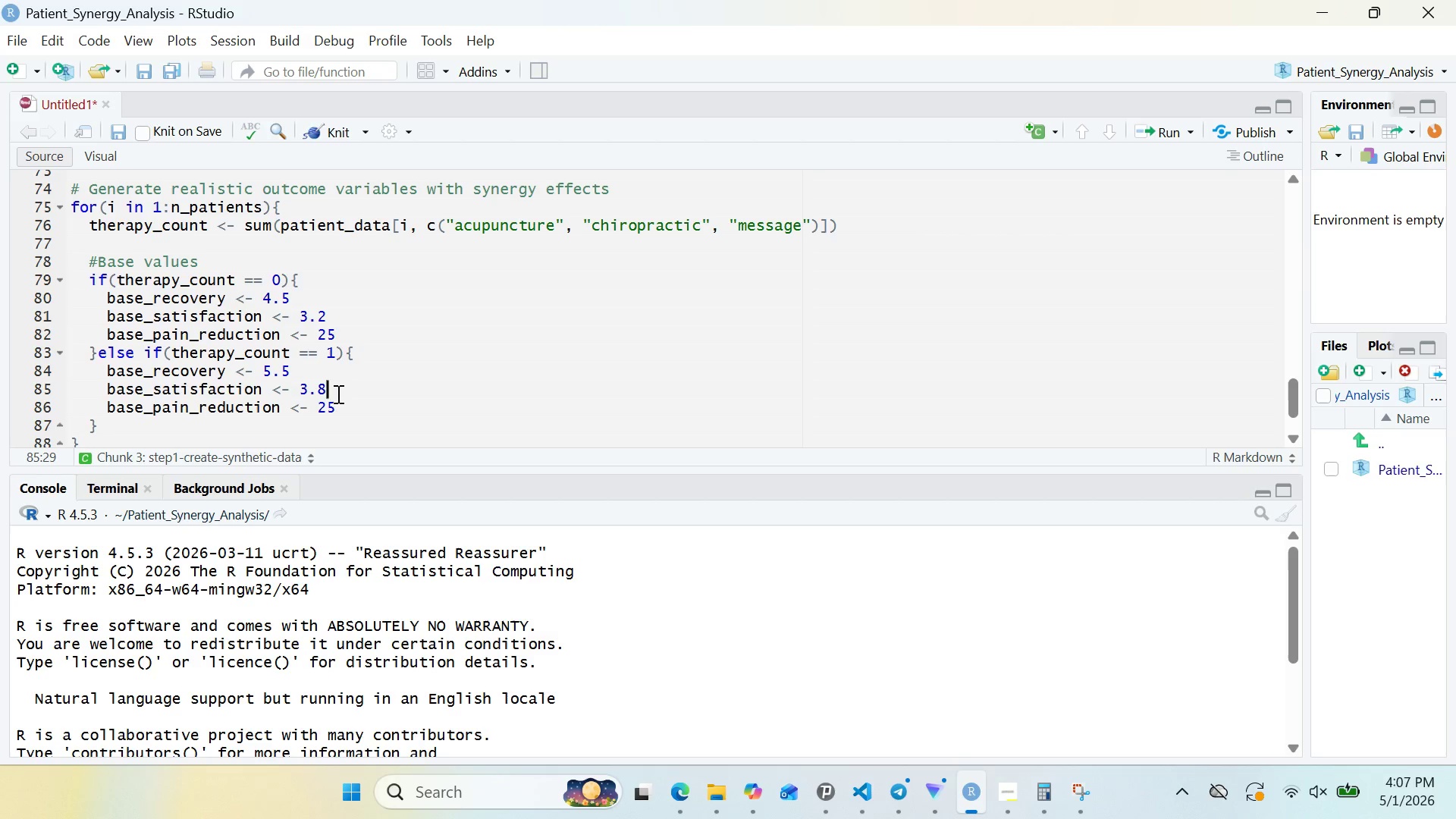 
left_click([328, 402])
 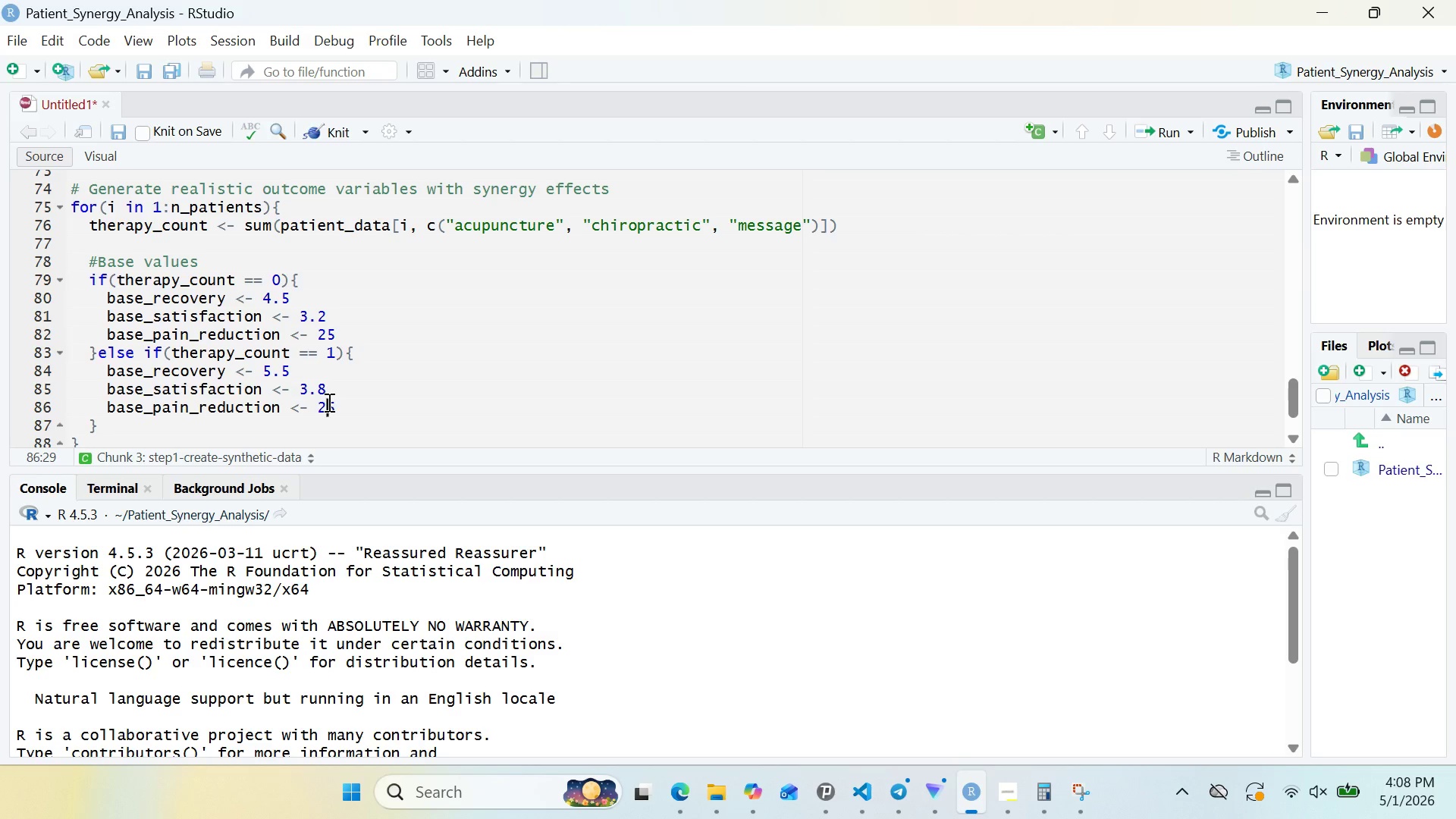 
key(Backspace)
 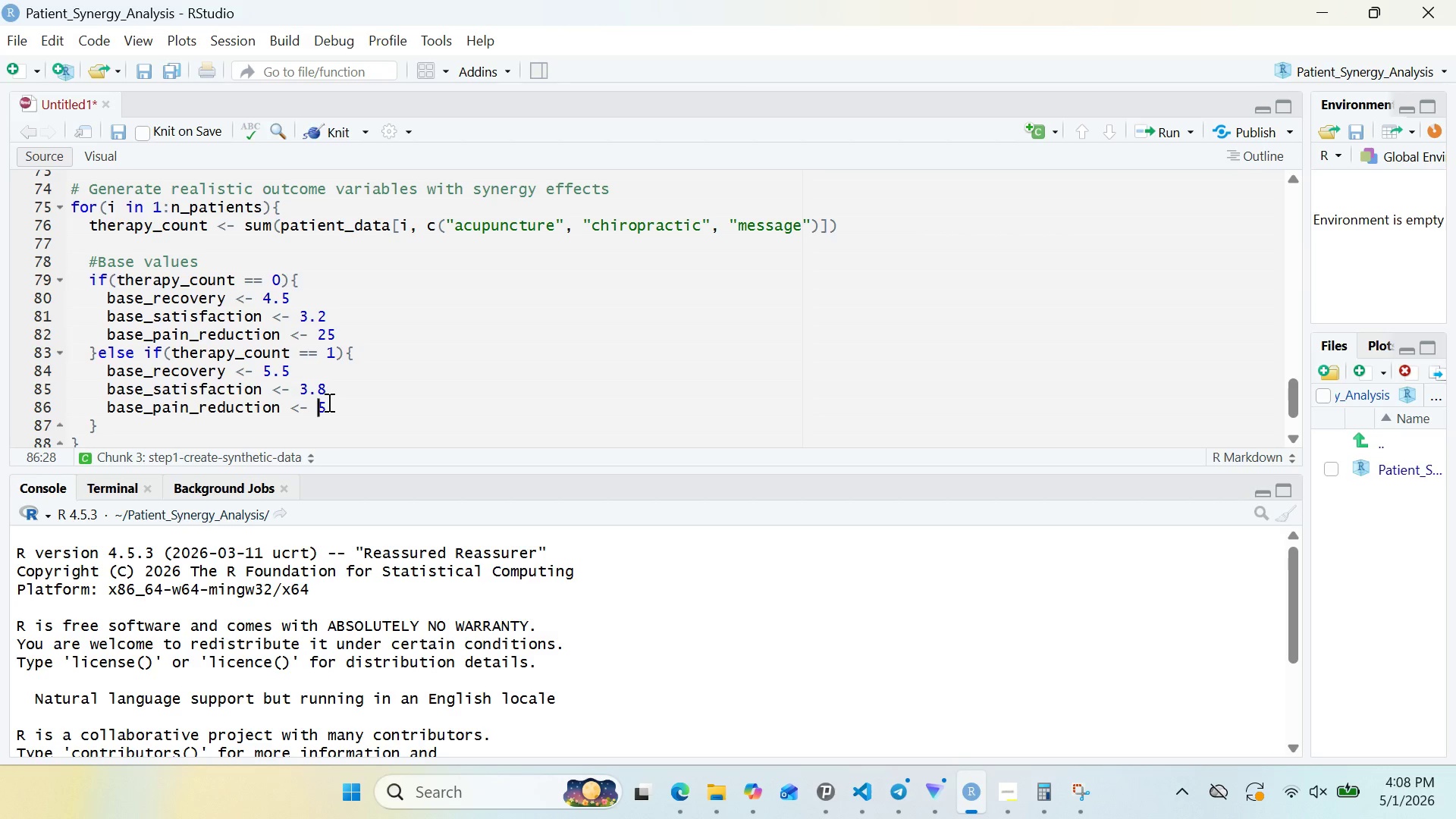 
key(3)
 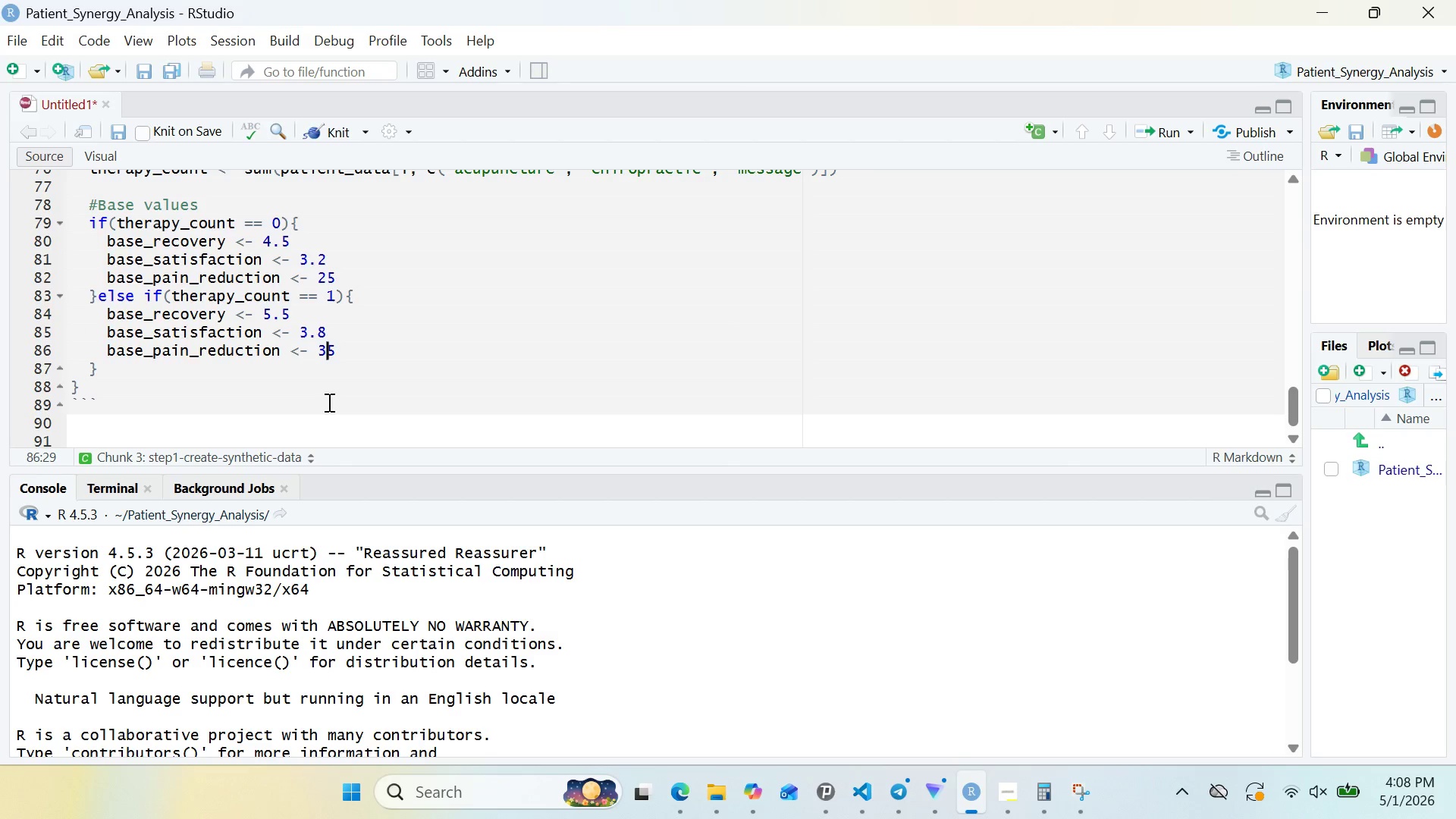 
wait(8.89)
 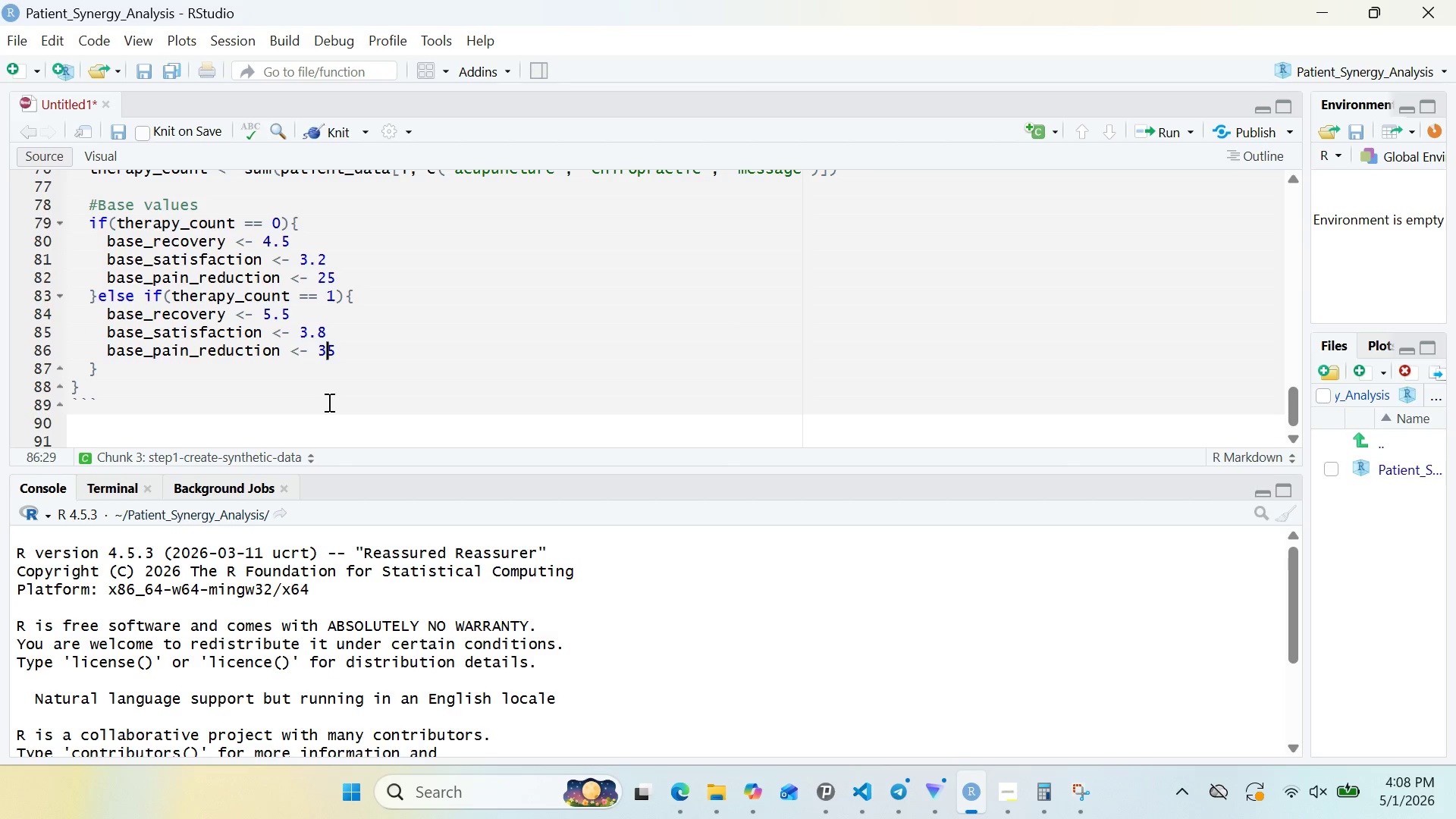 
left_click_drag(start_coordinate=[98, 293], to_coordinate=[111, 372])
 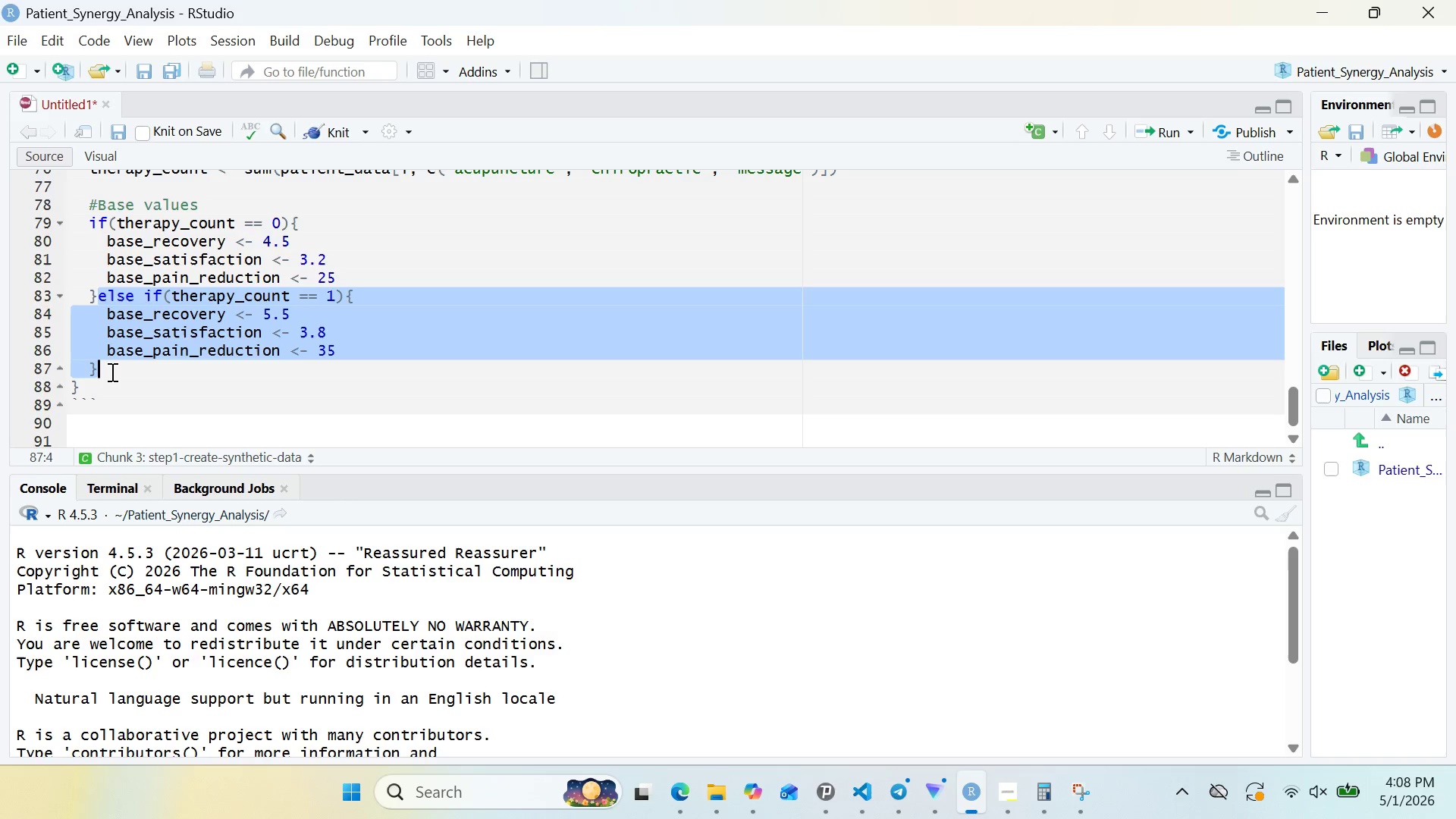 
key(Control+C)
 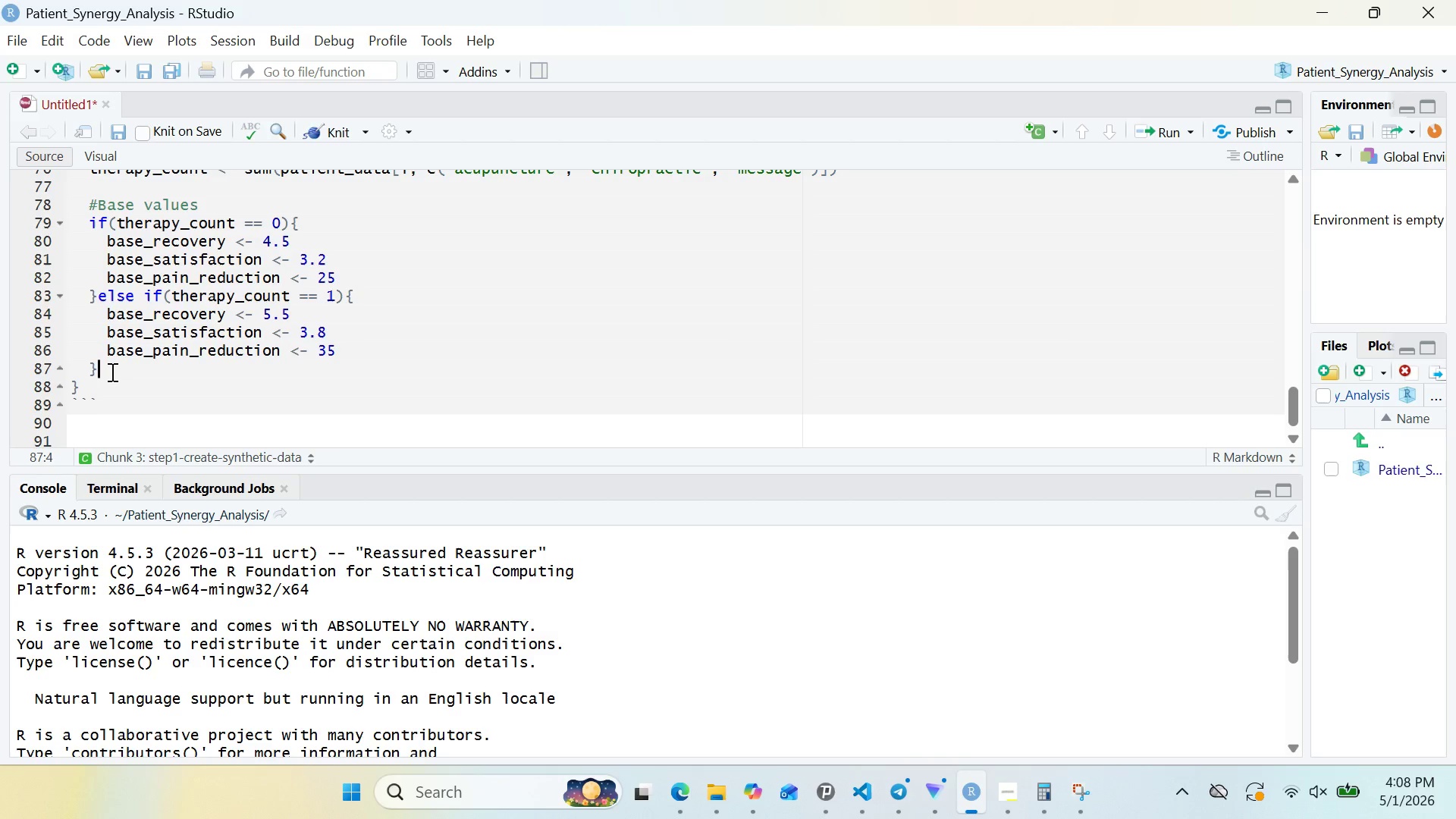 
double_click([111, 372])
 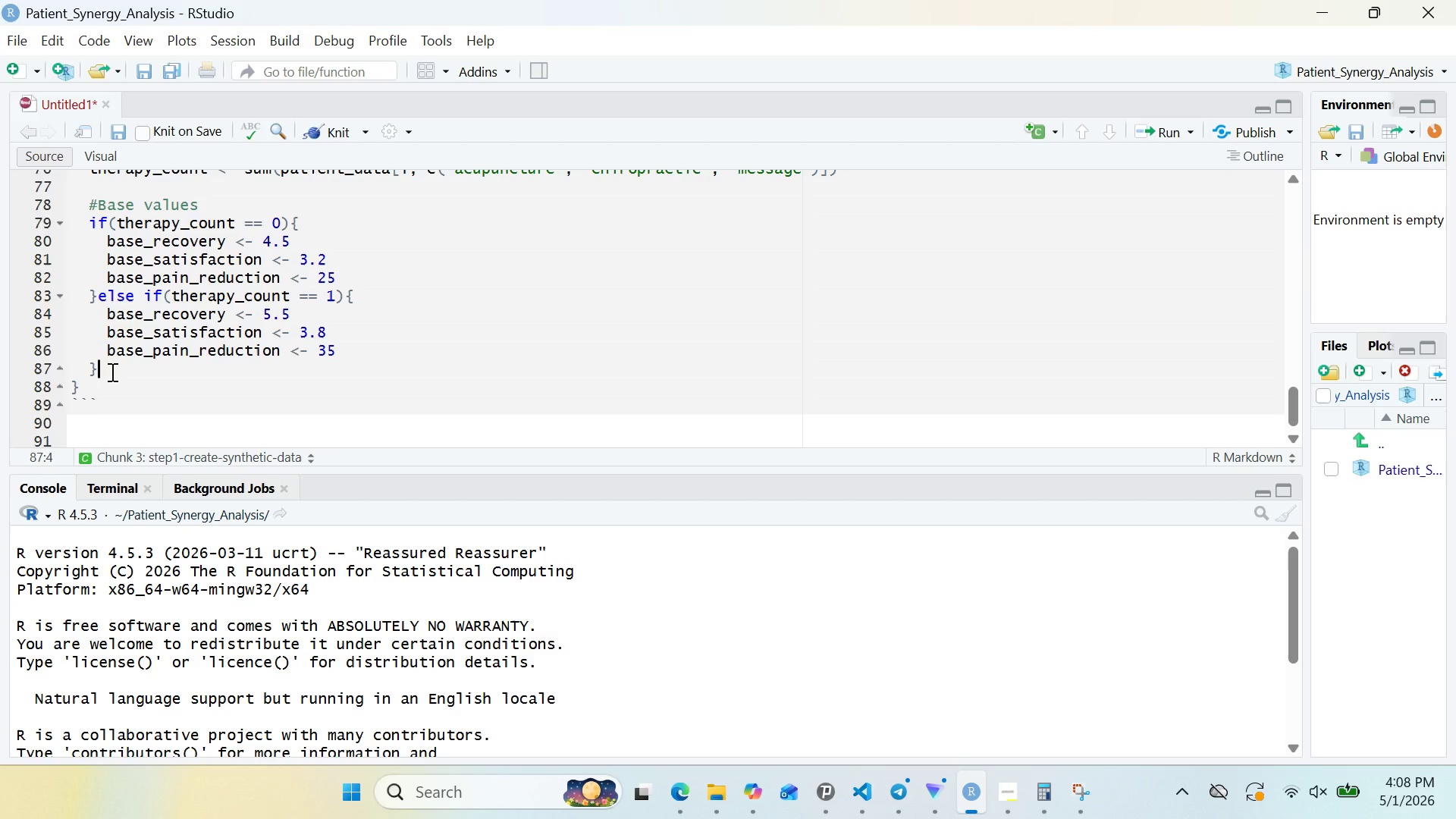 
key(Control+ControlLeft)
 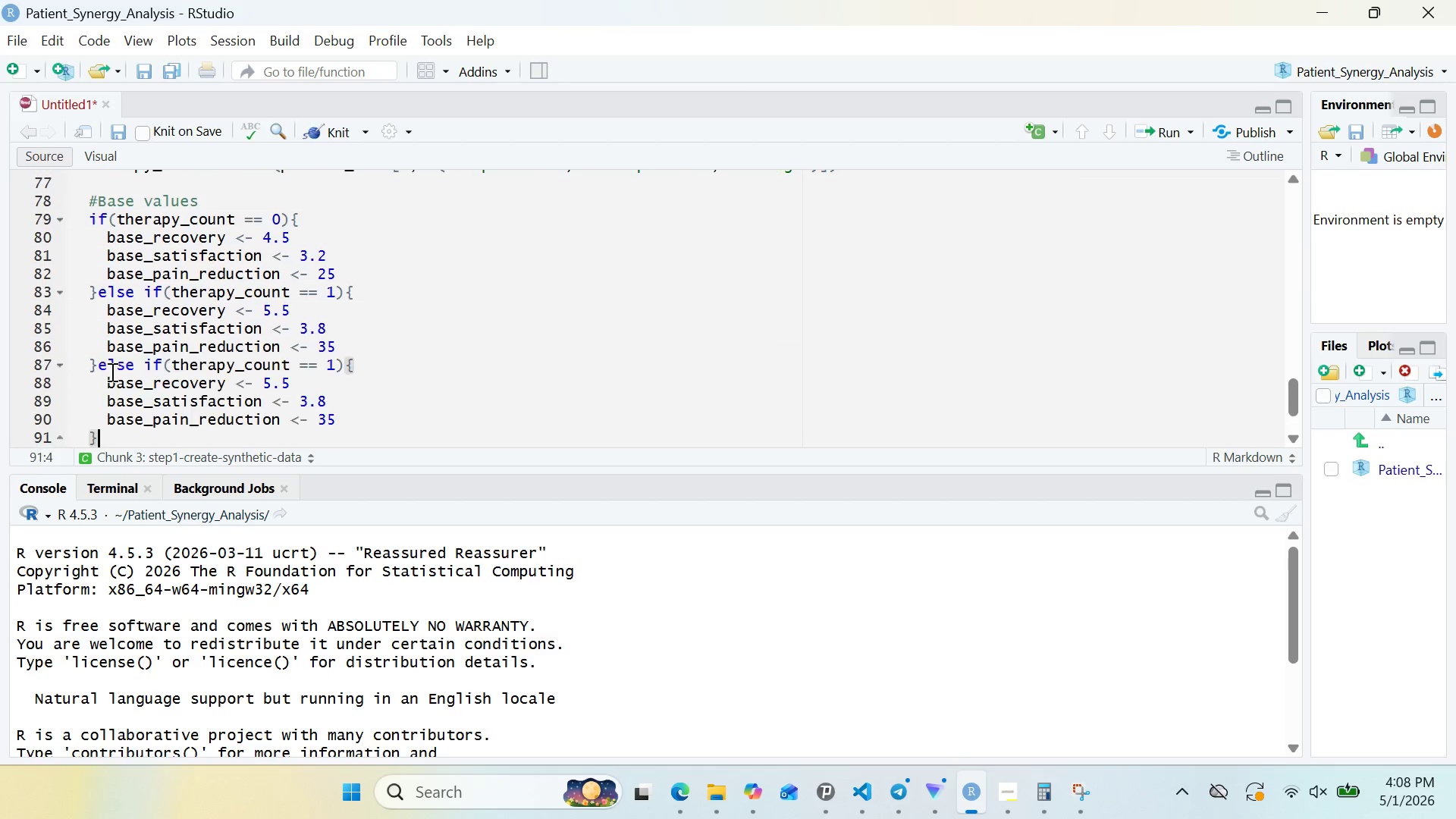 
key(Control+V)
 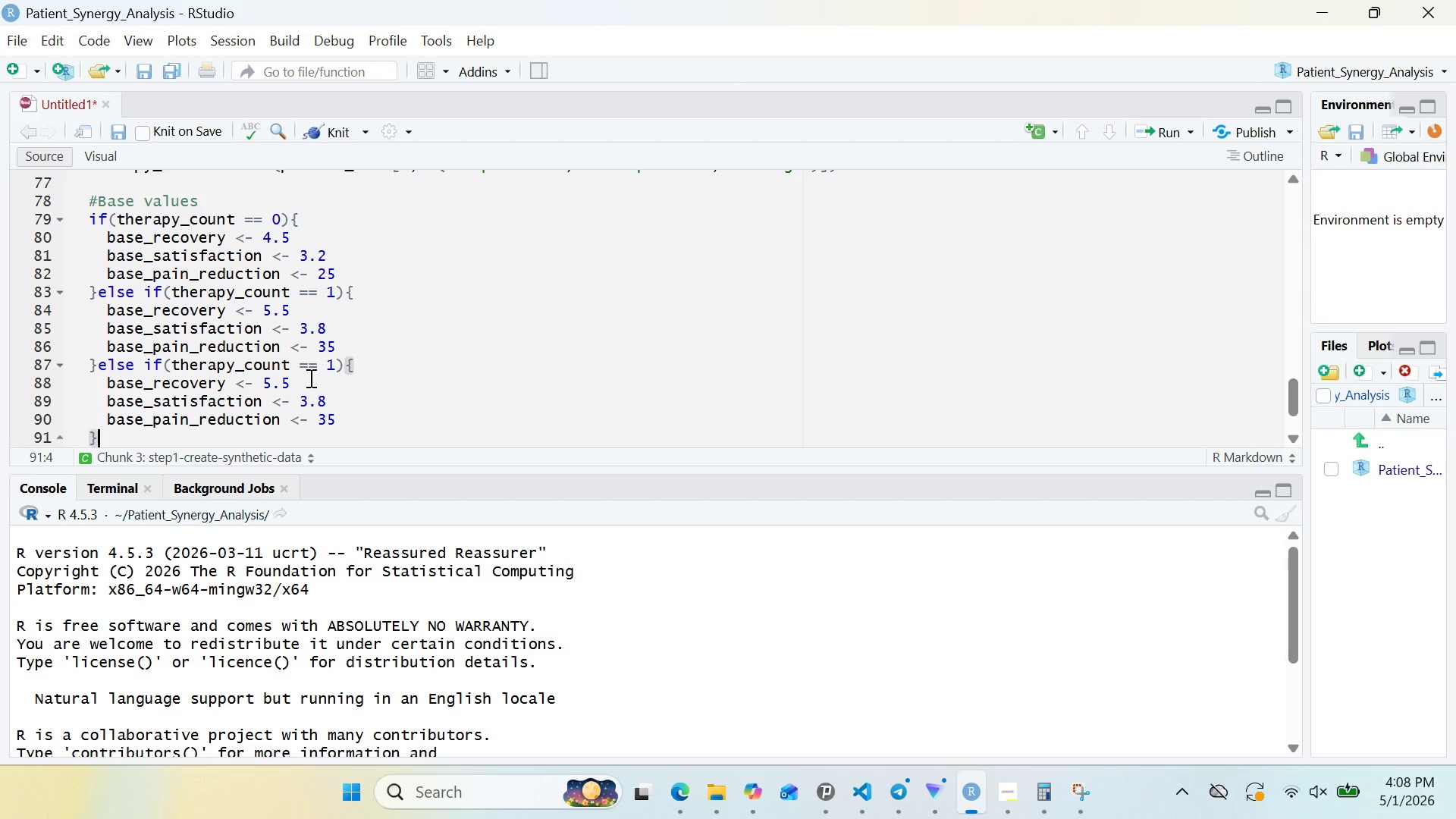 
left_click([337, 370])
 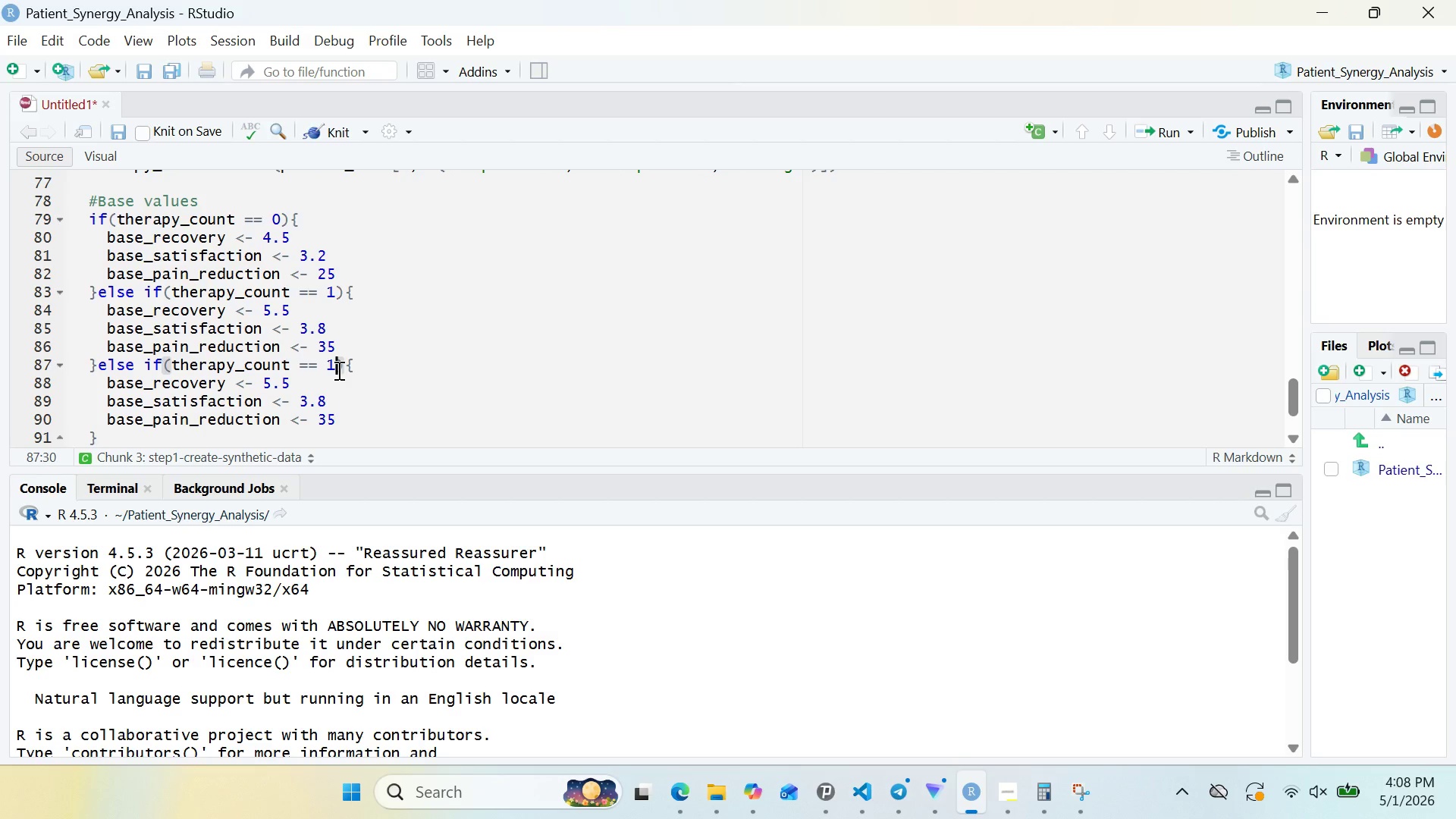 
key(Backspace)
 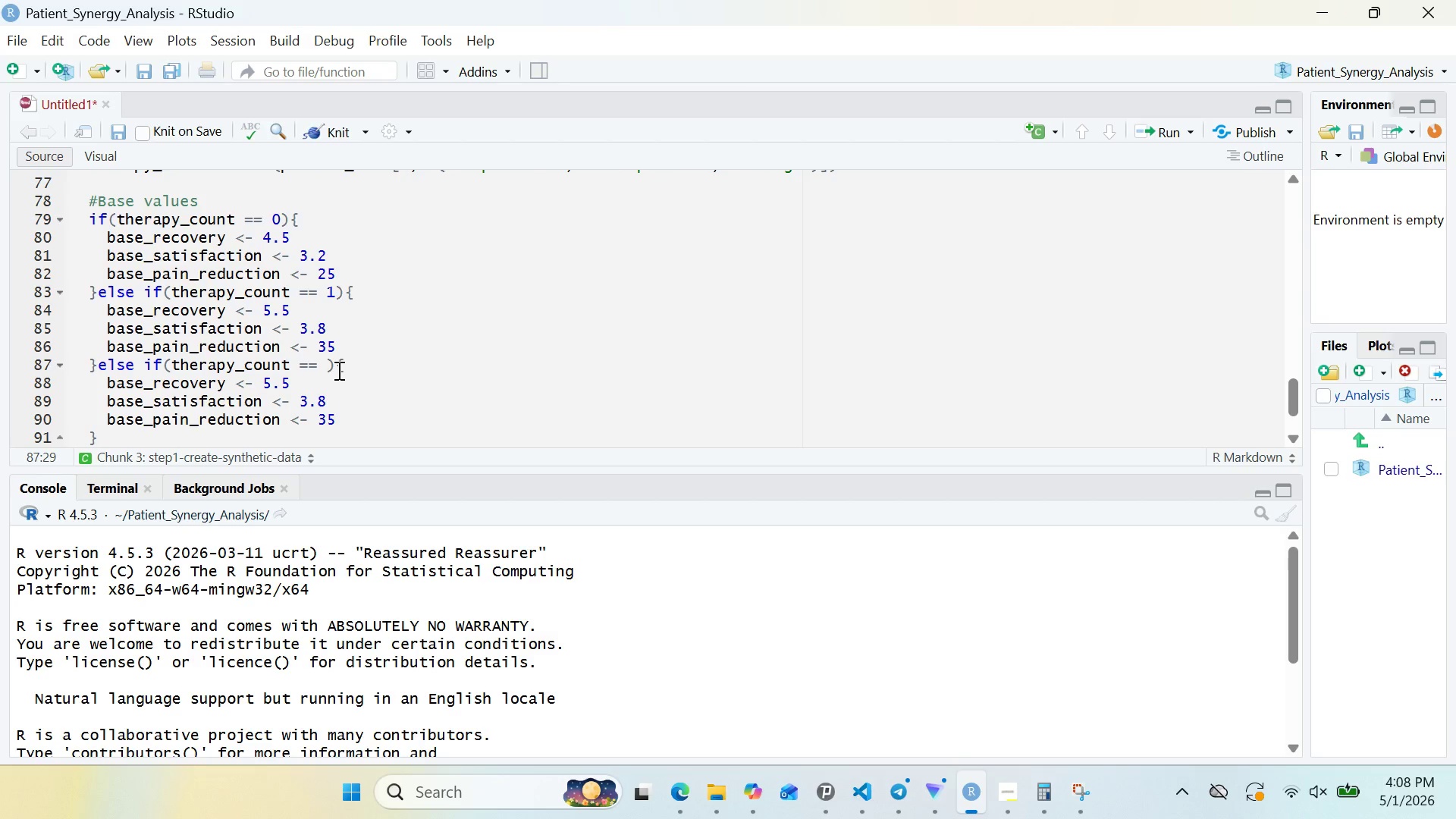 
key(2)
 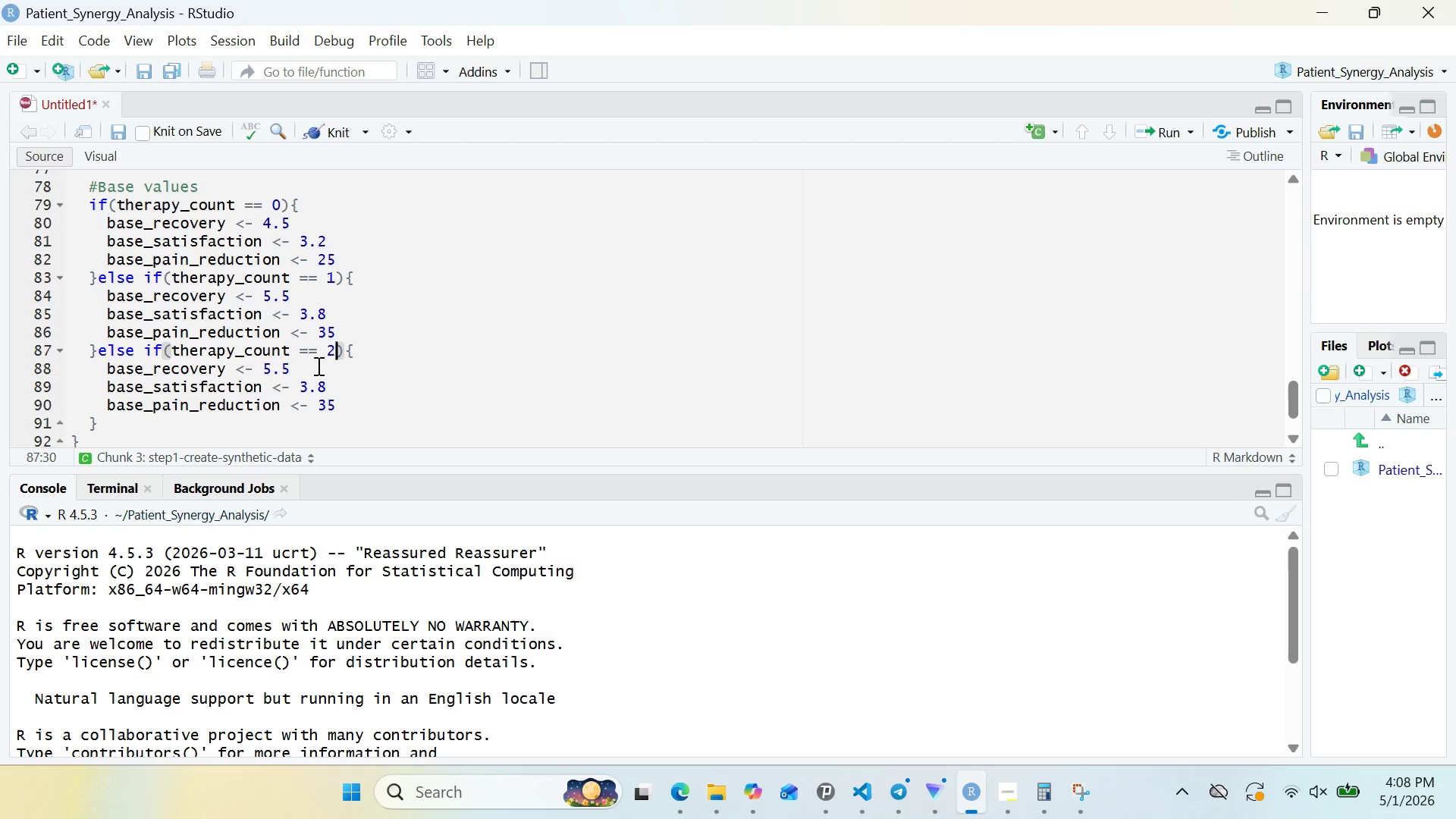 
left_click([295, 366])
 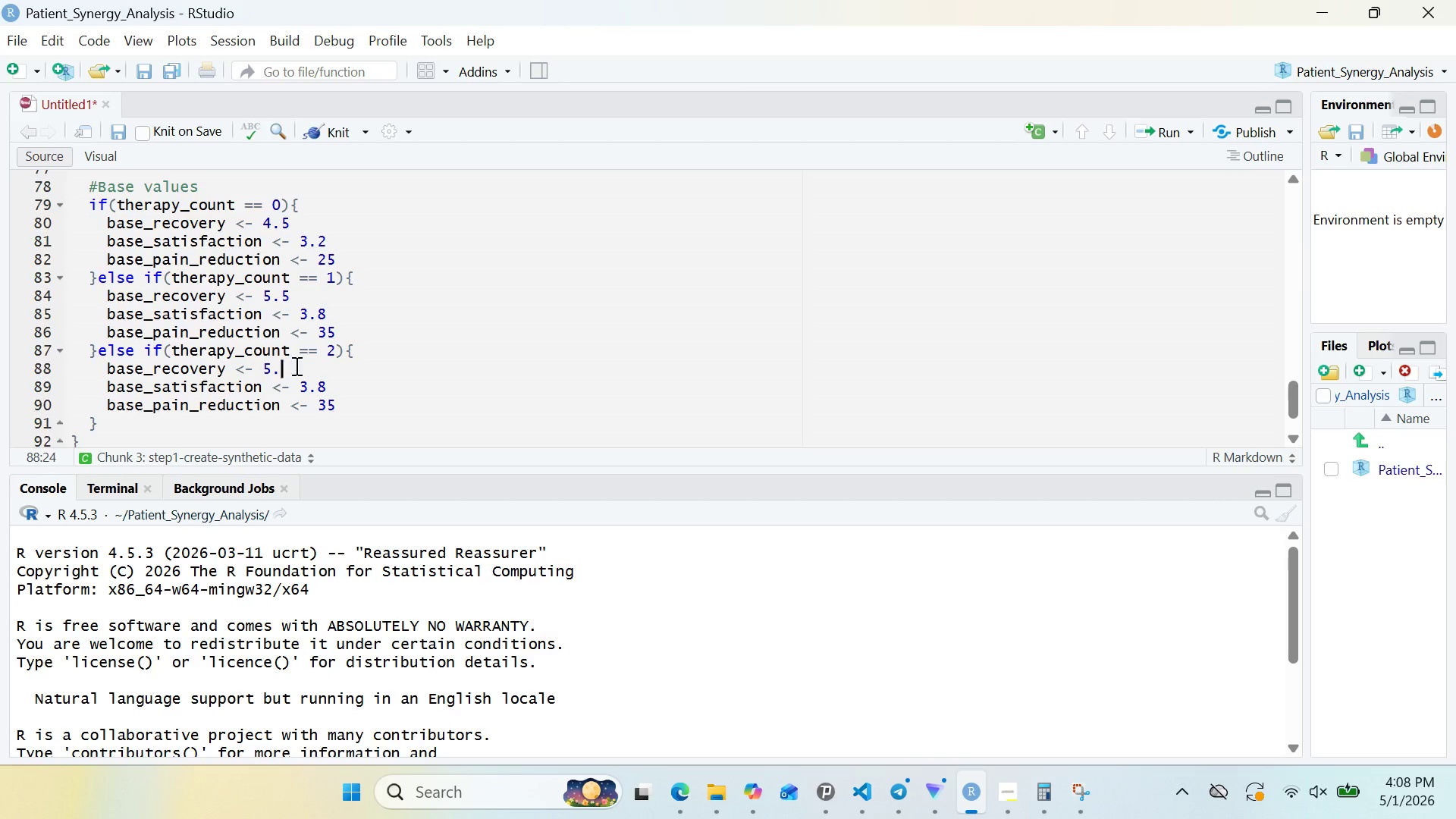 
key(Backspace)
 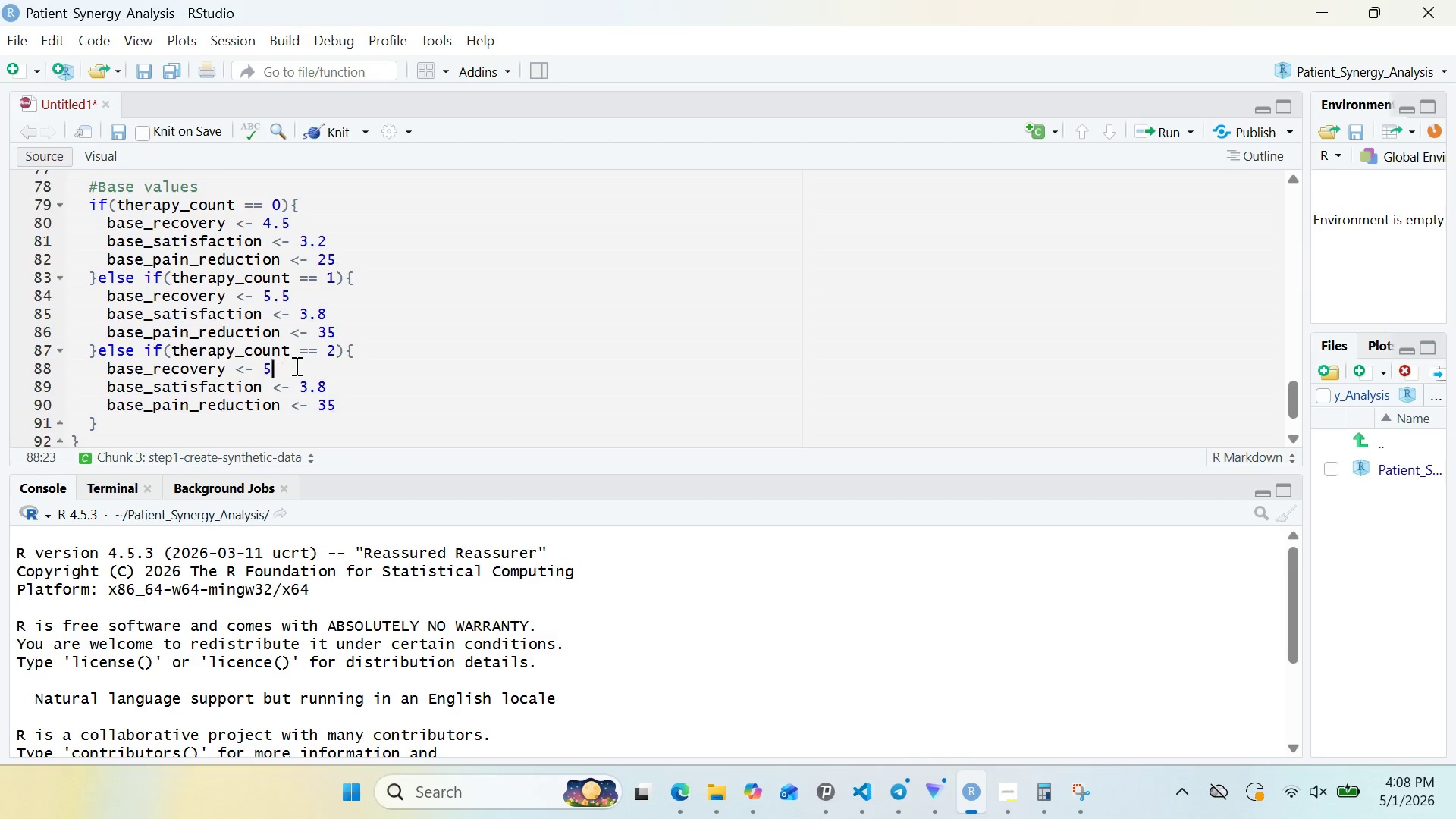 
key(Backspace)
 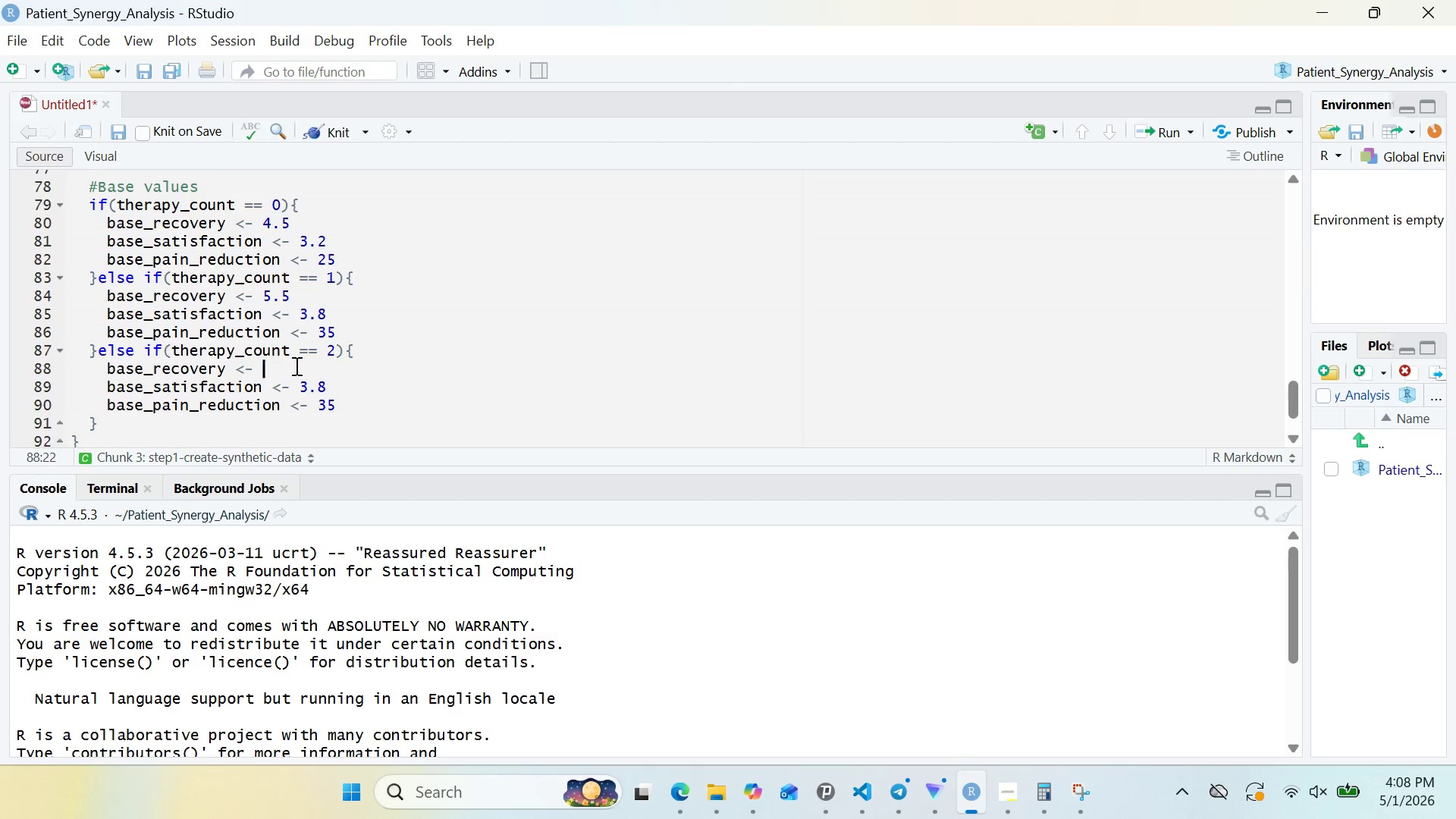 
key(Backspace)
 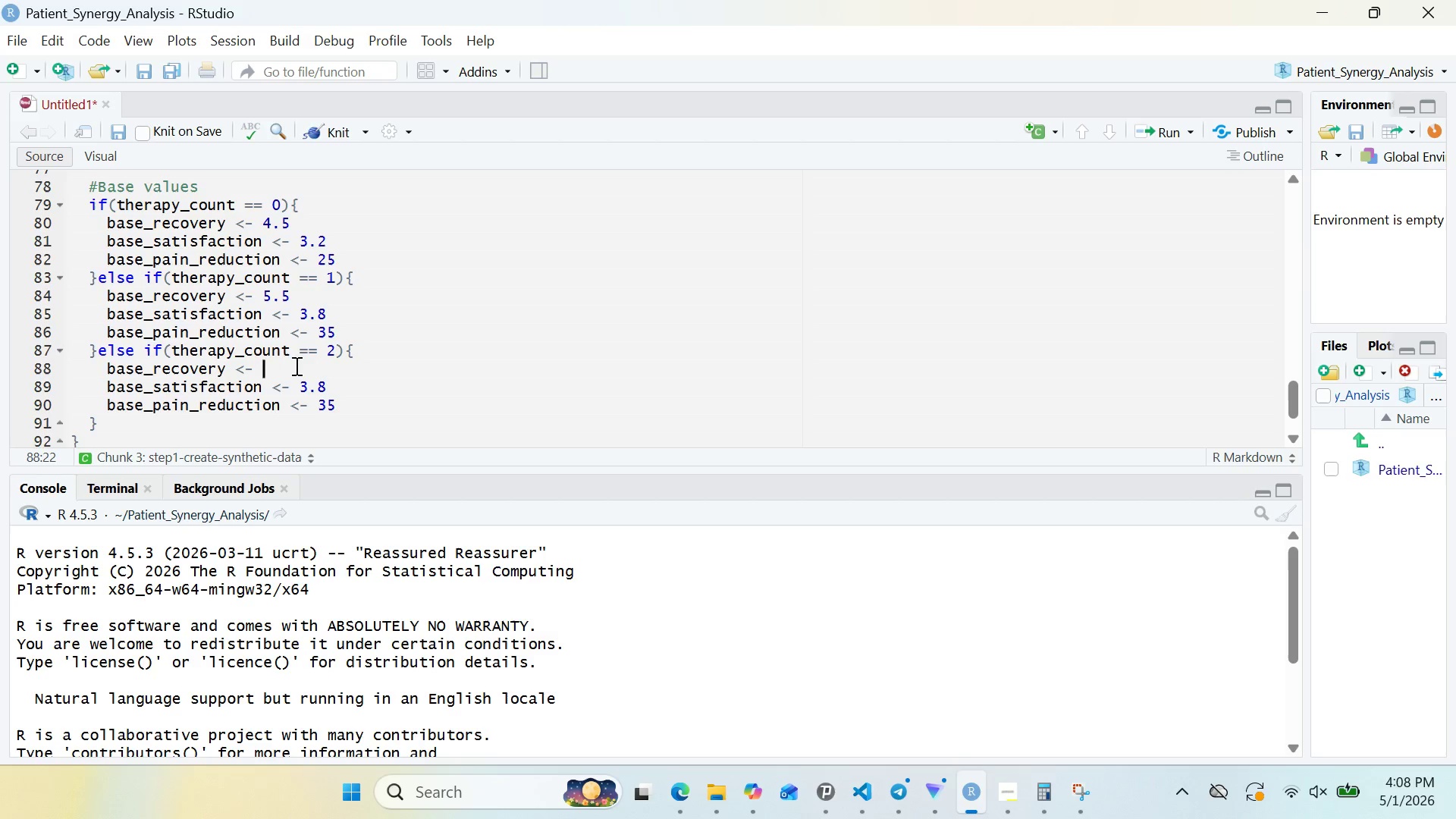 
key(7)
 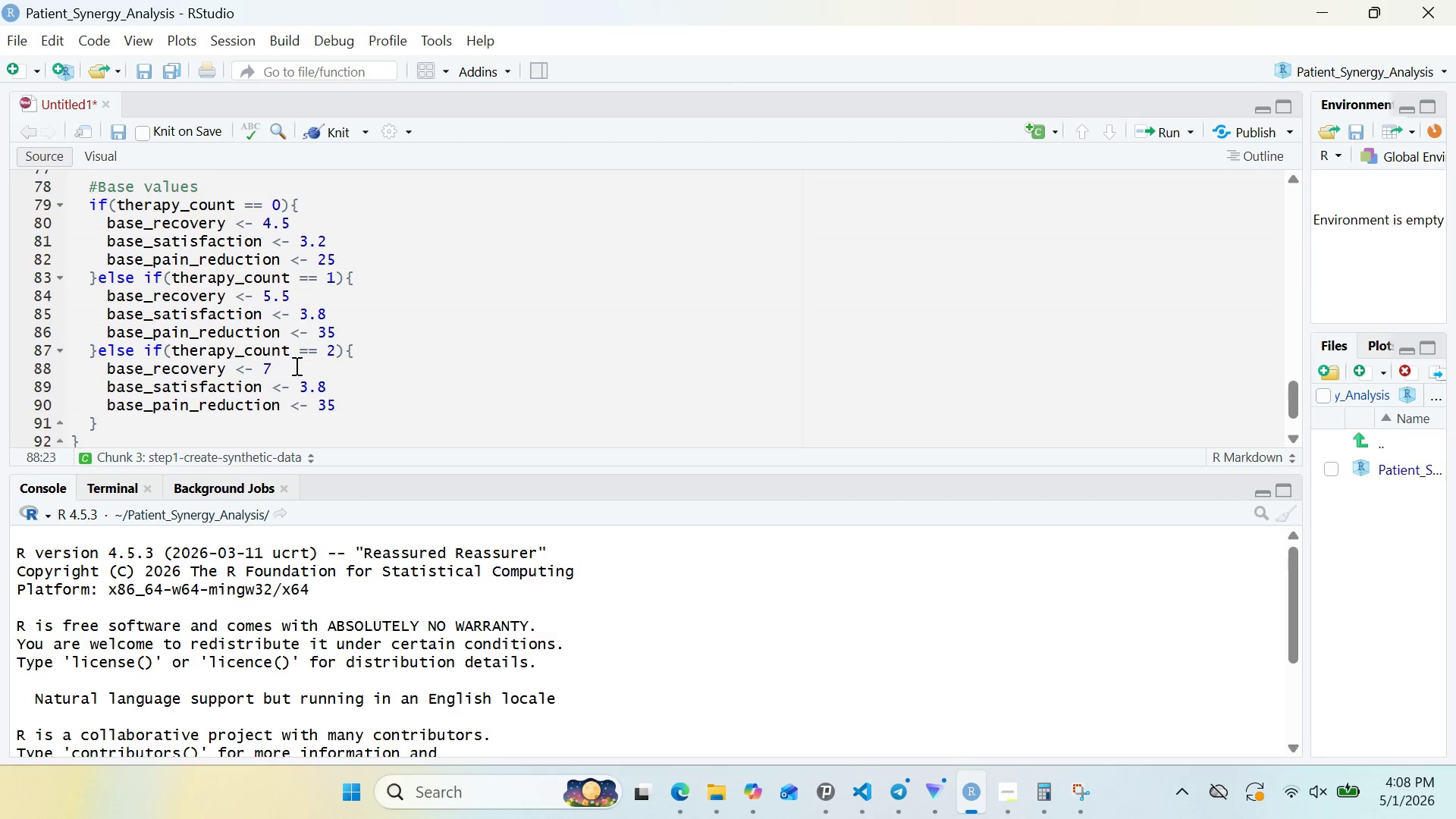 
key(Period)
 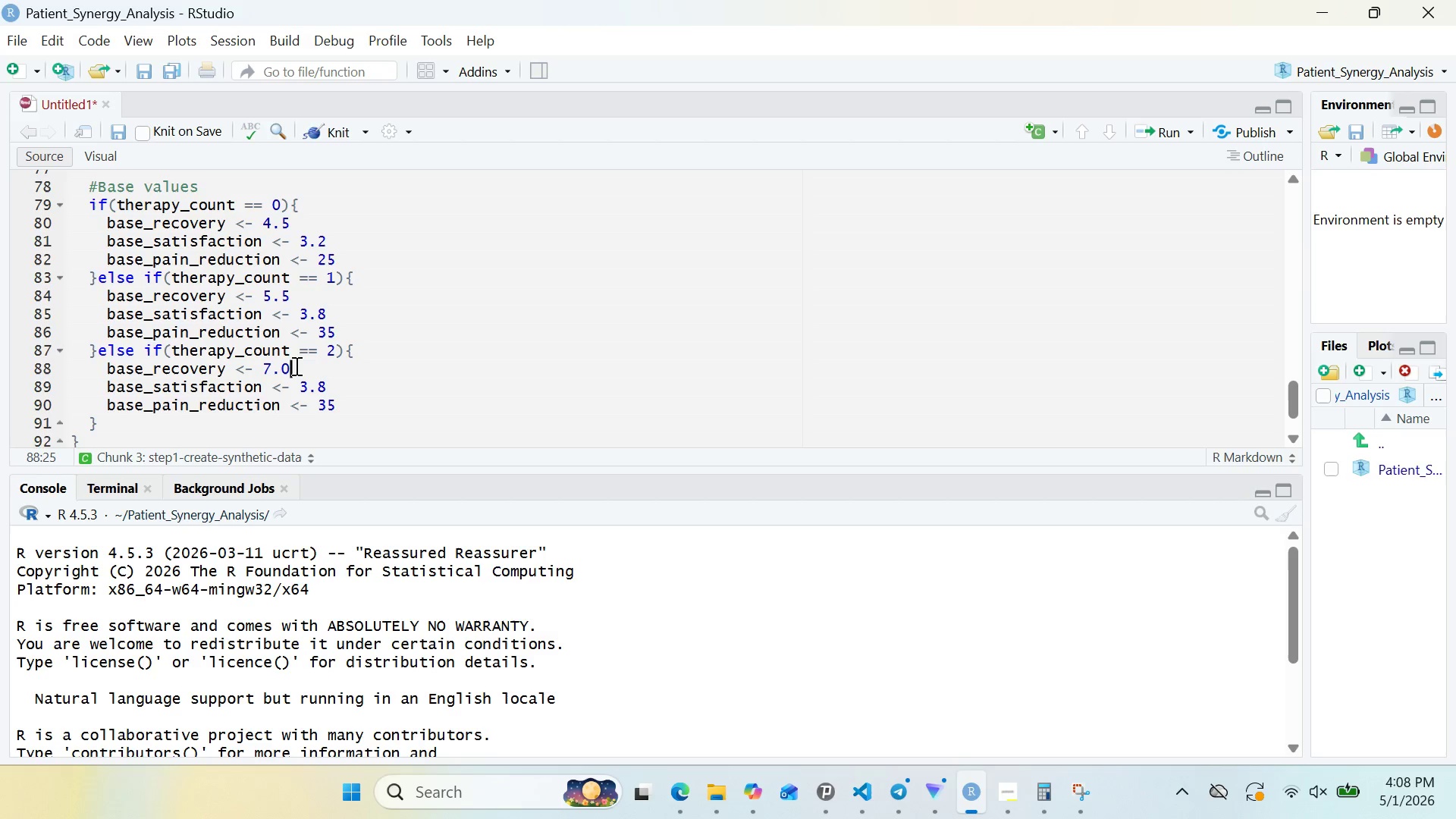 
key(0)
 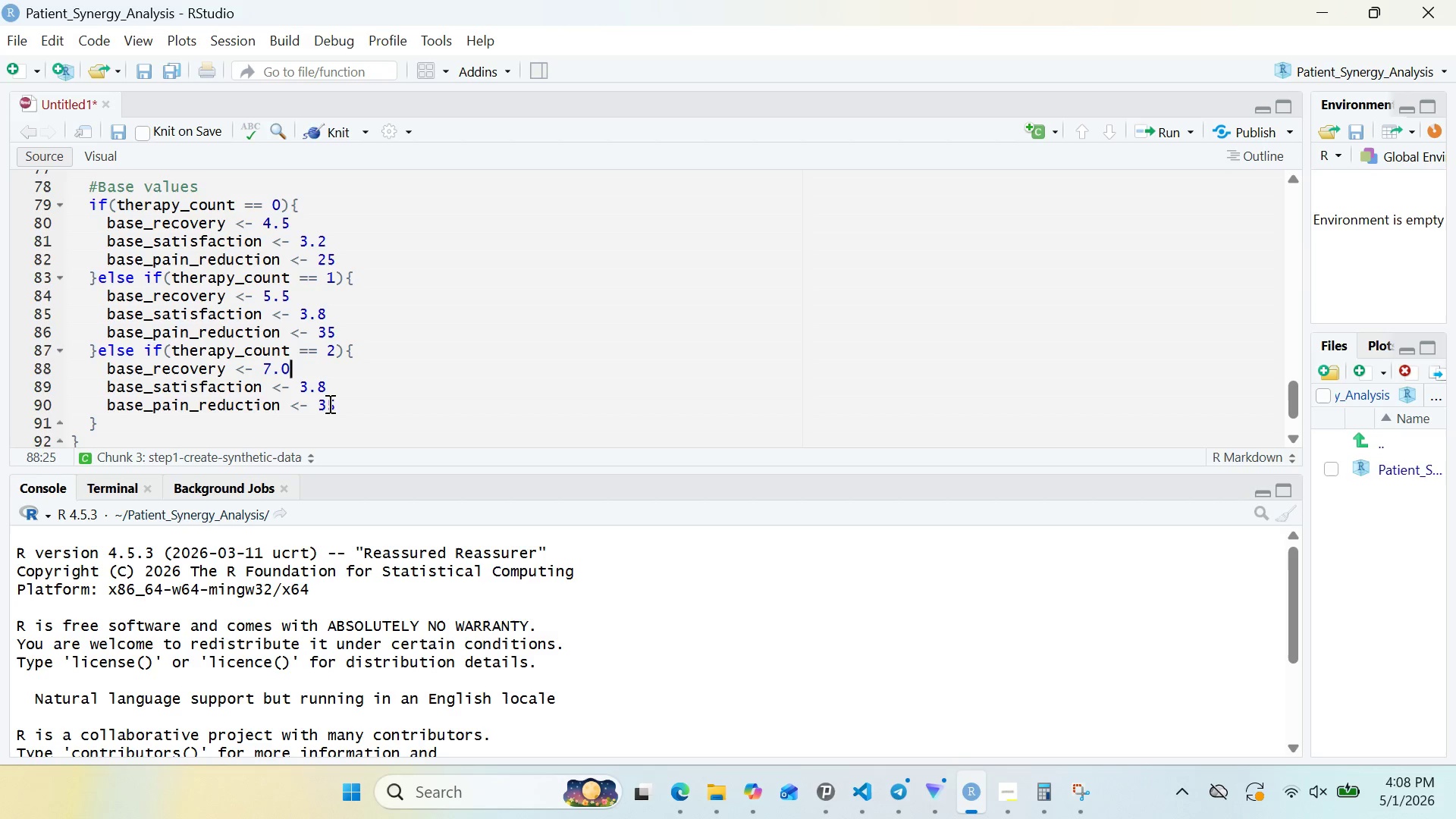 
left_click([325, 385])
 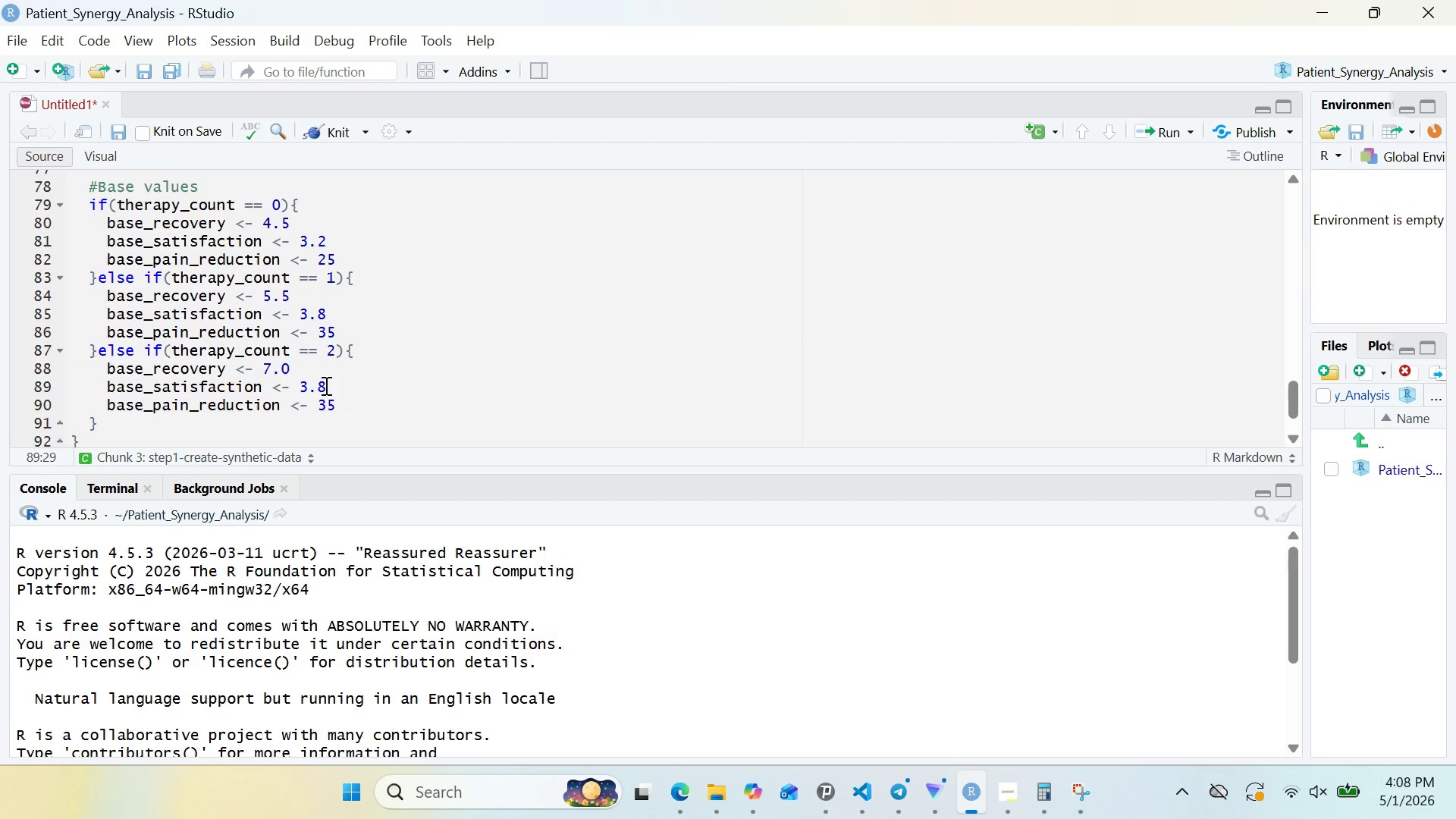 
key(Backspace)
 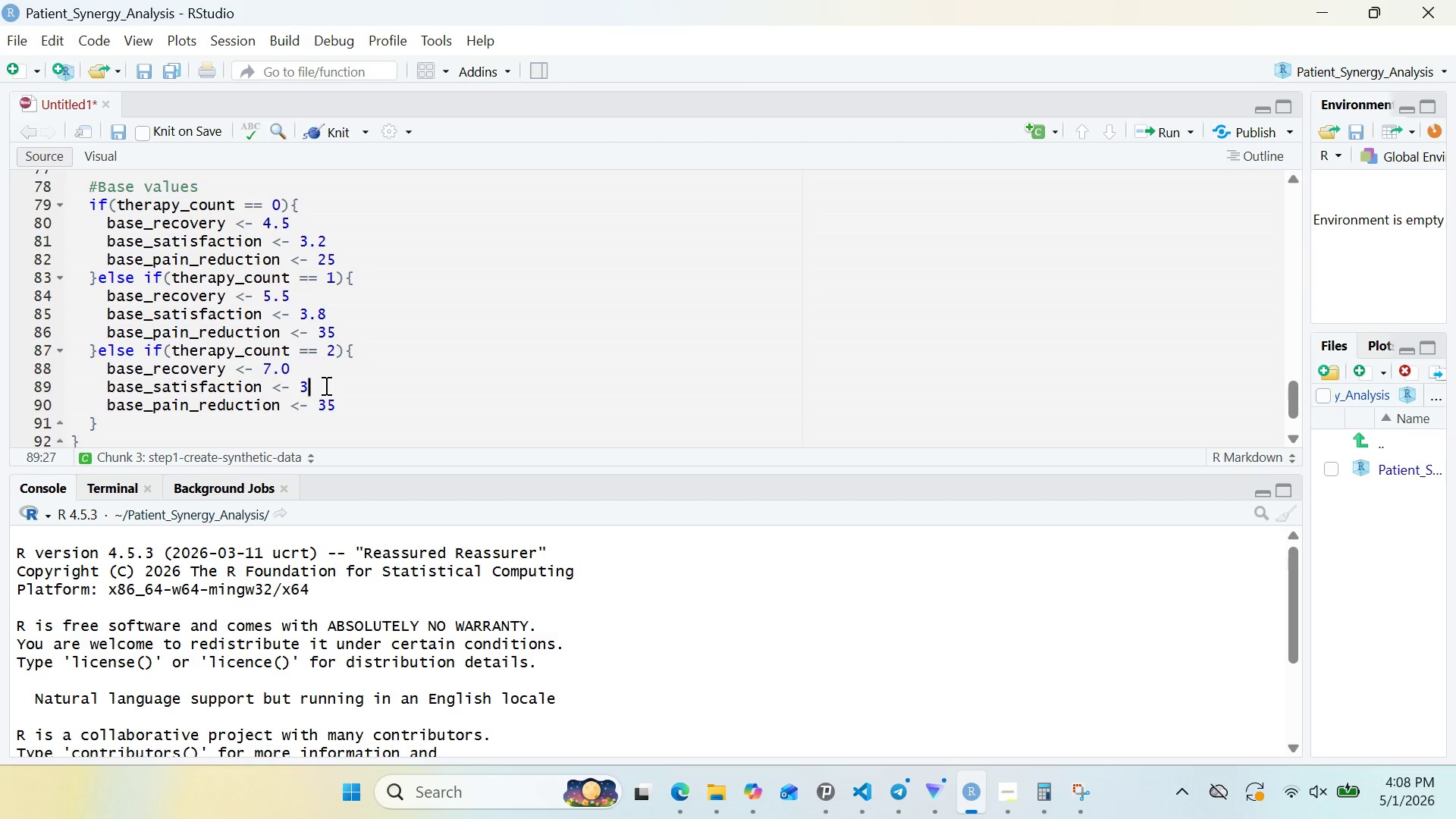 
key(Backspace)
 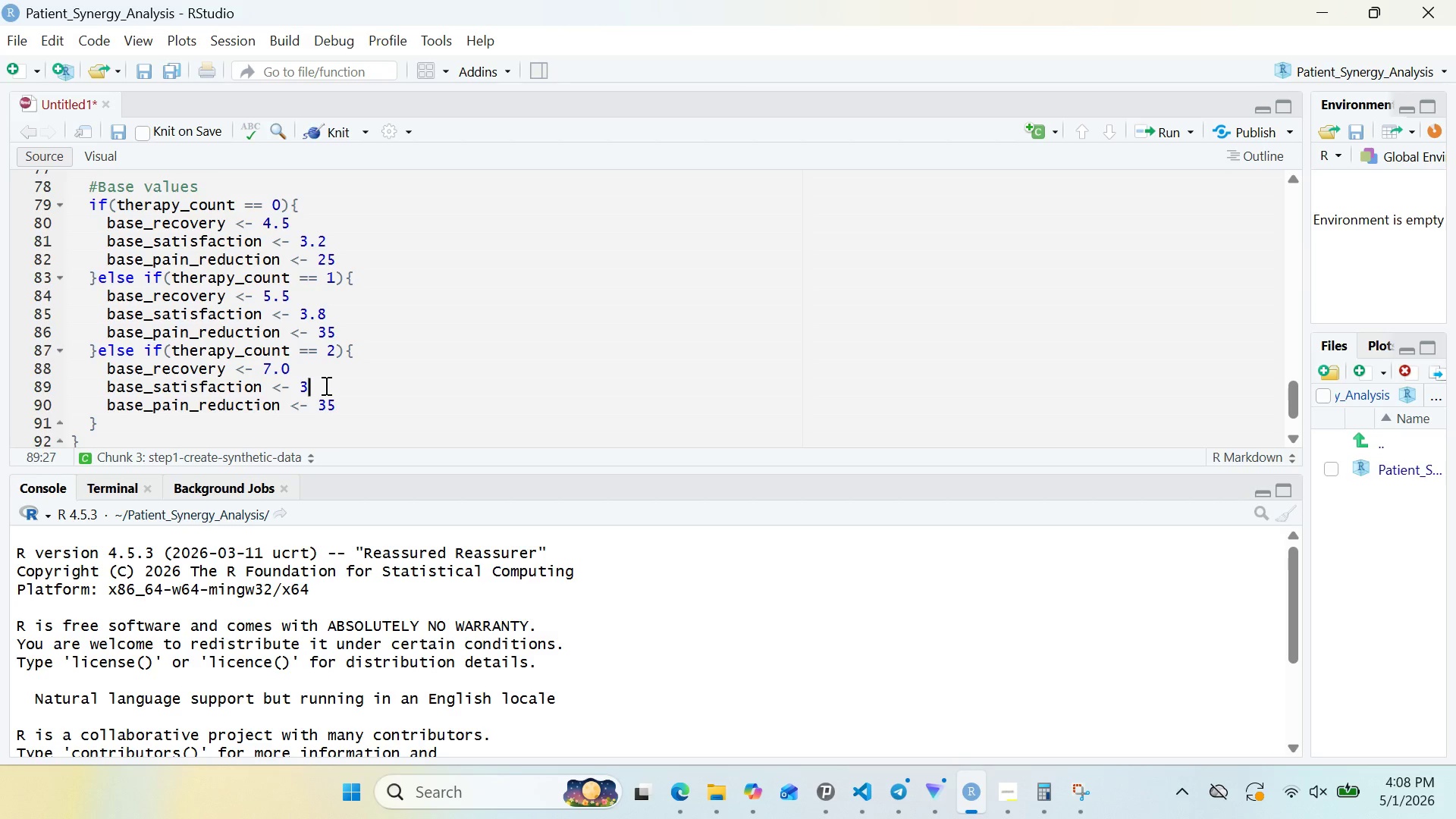 
key(ArrowLeft)
 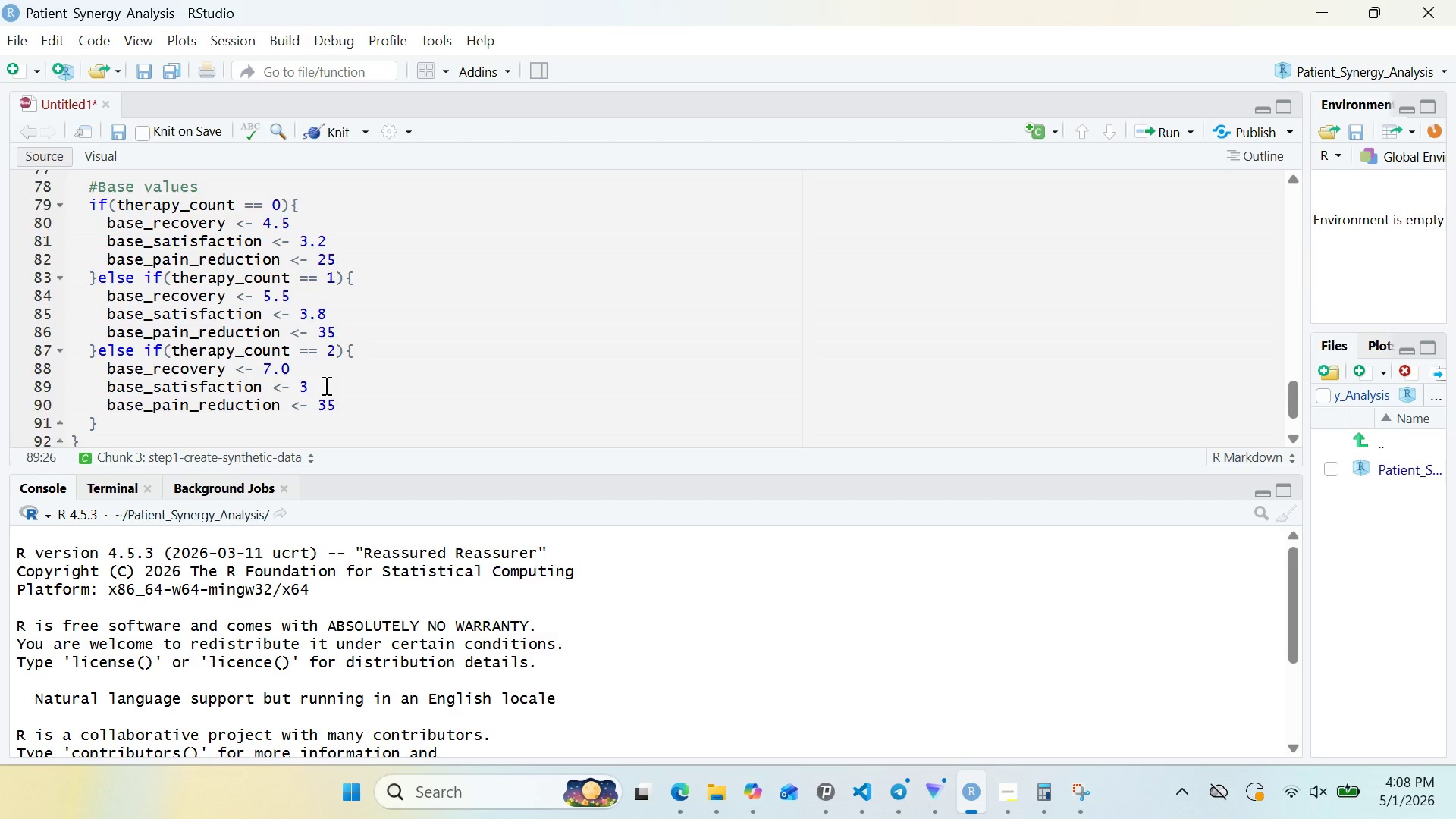 
key(4)
 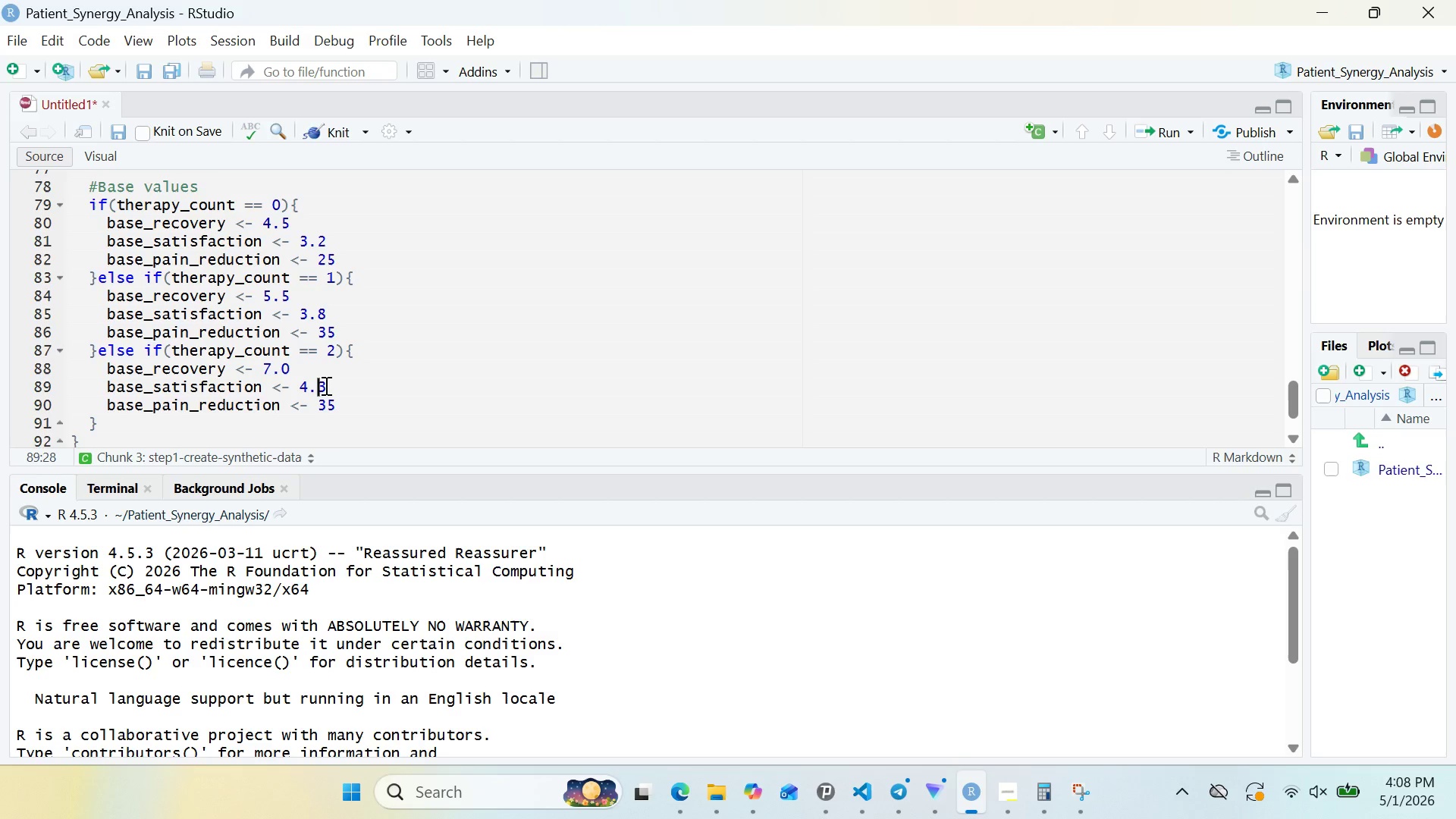 
key(Period)
 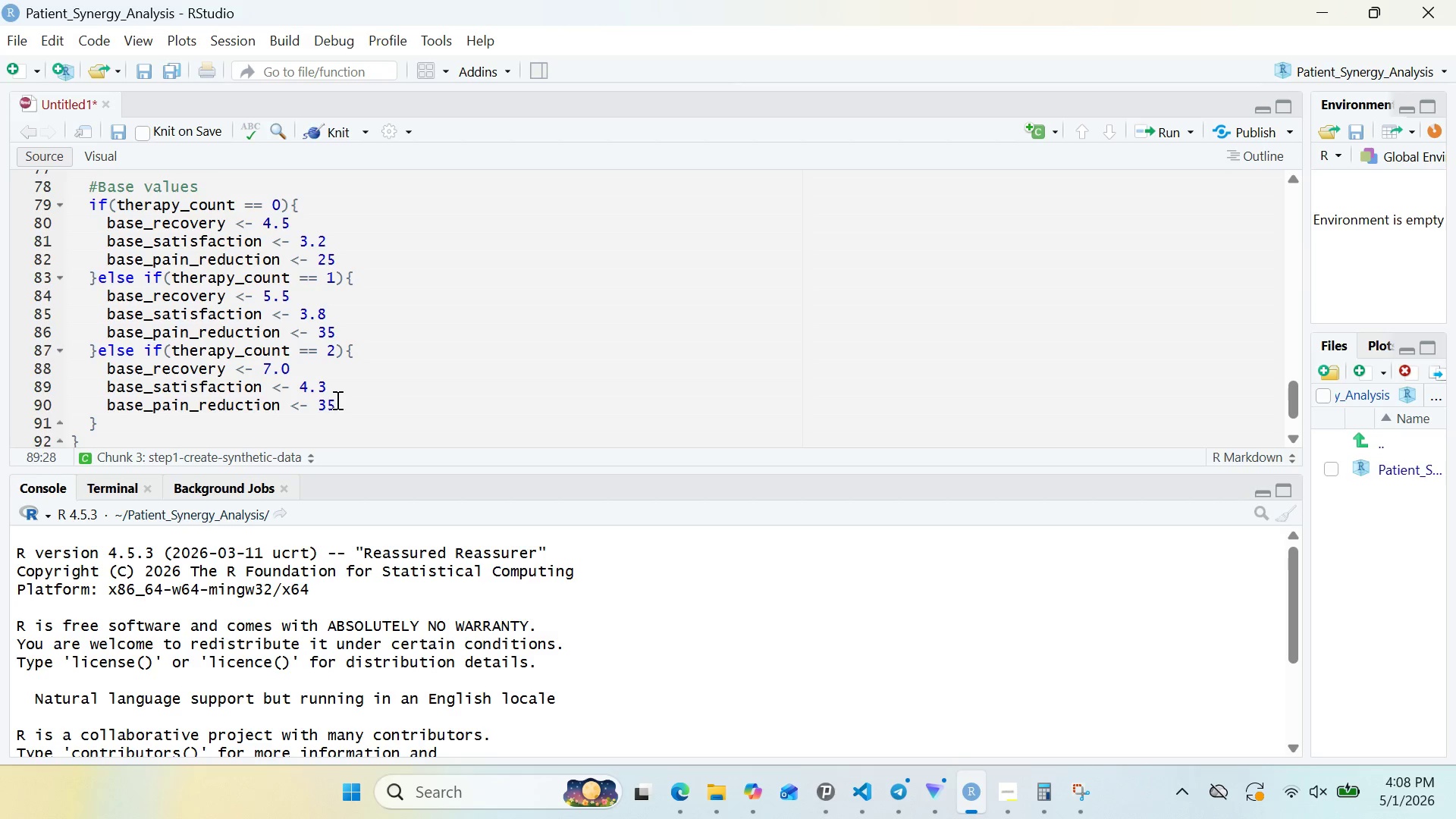 
left_click([332, 400])
 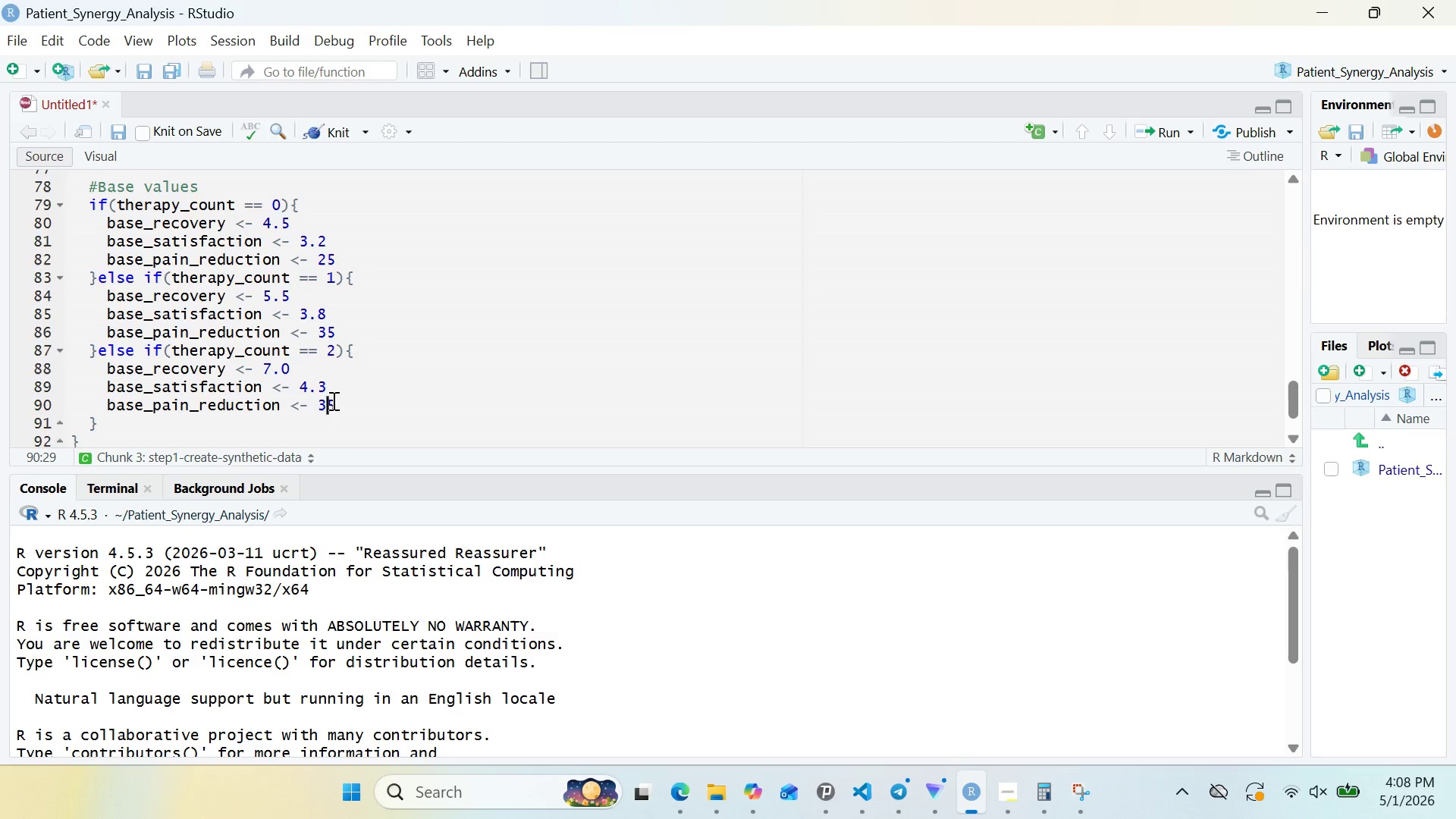 
key(ArrowLeft)
 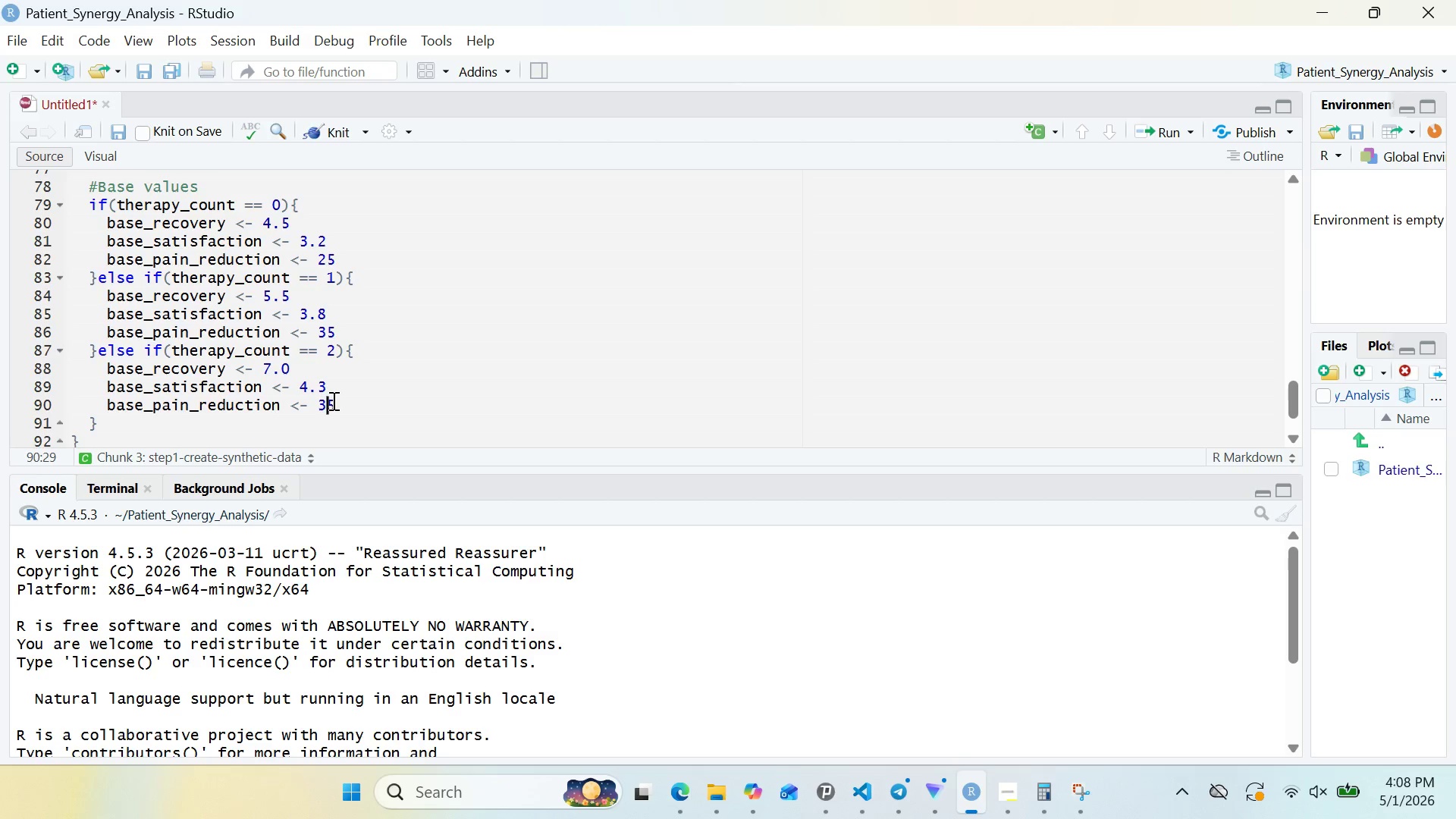 
key(Backspace)
 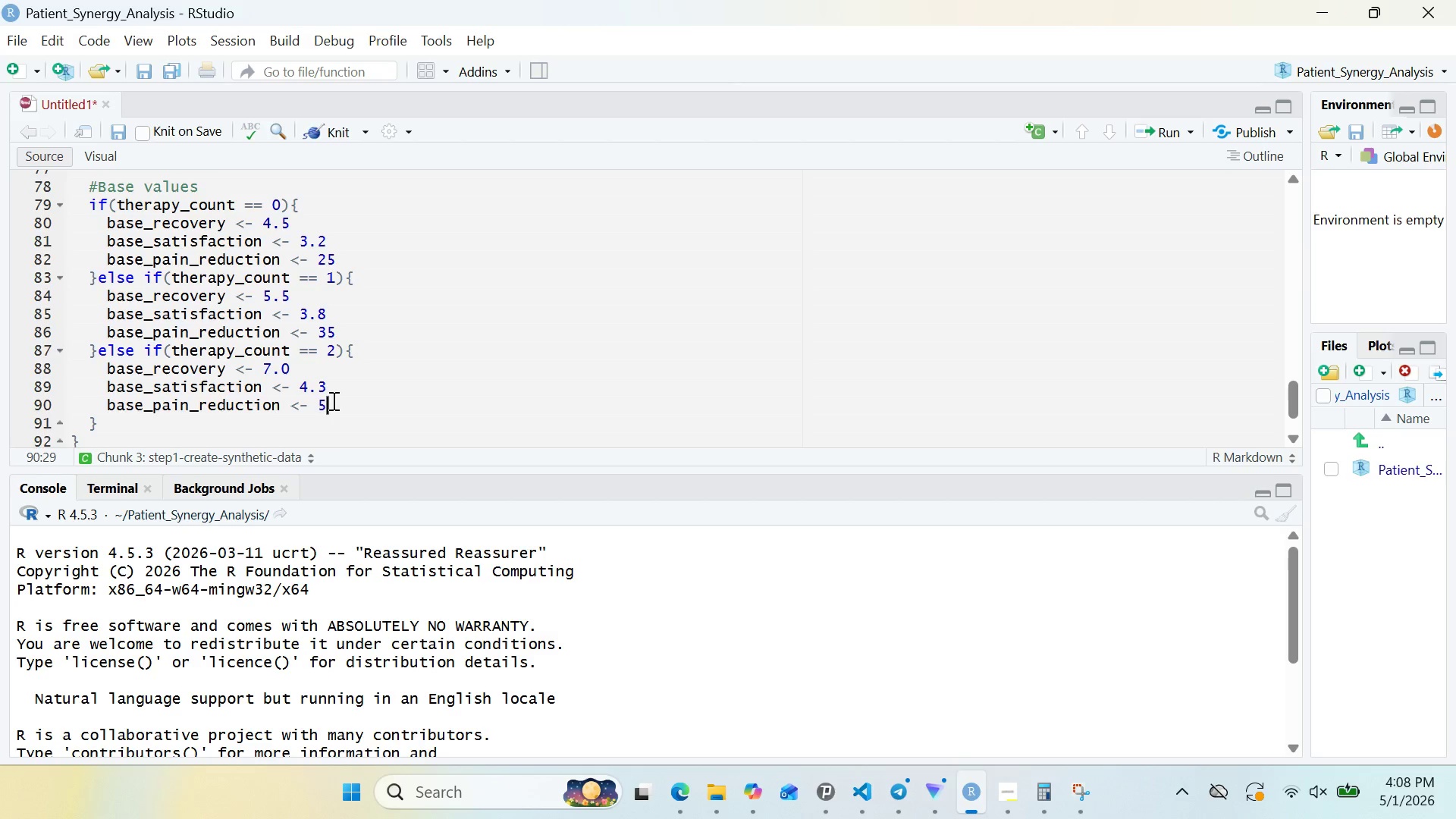 
key(ArrowRight)
 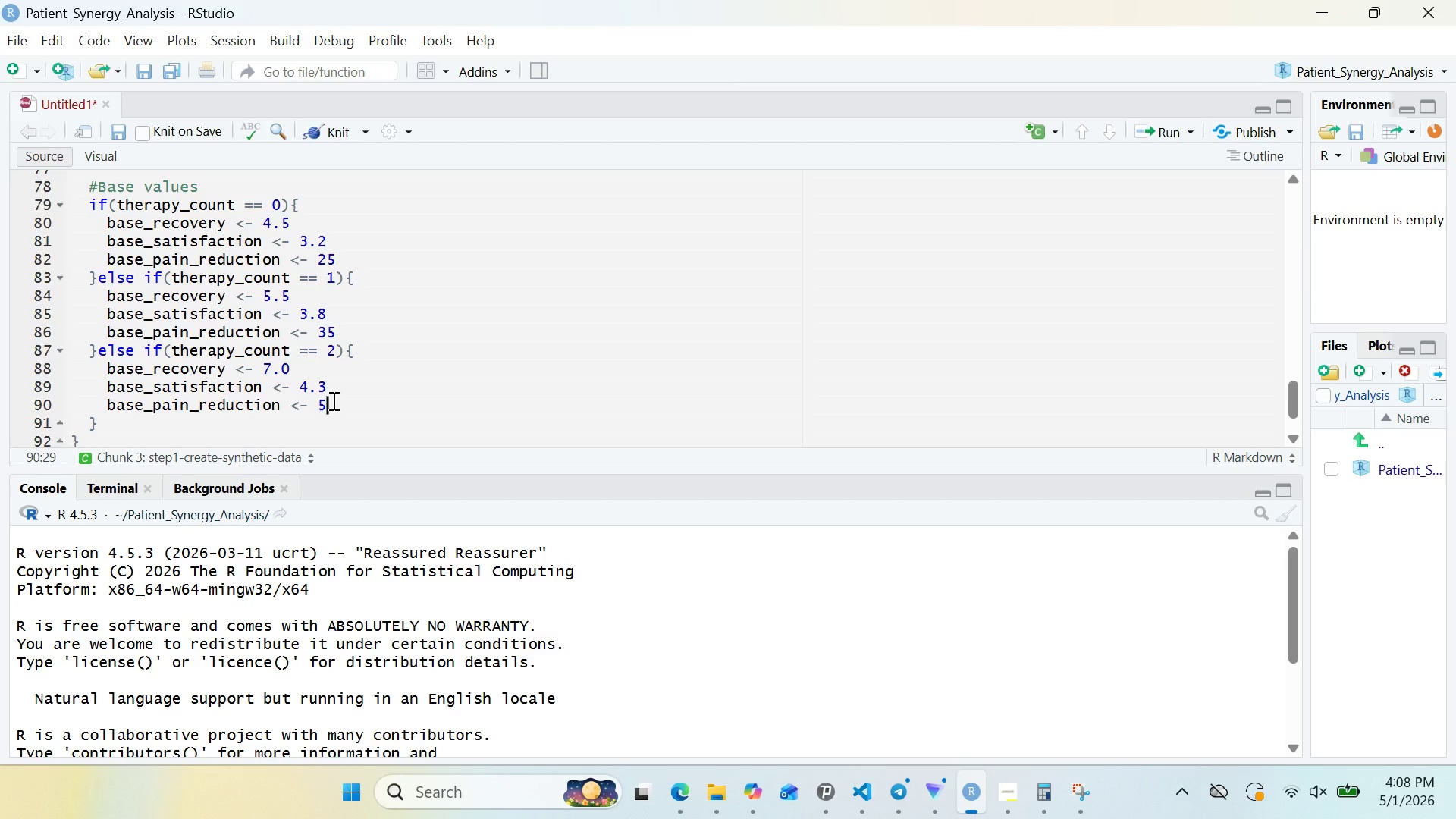 
key(0)
 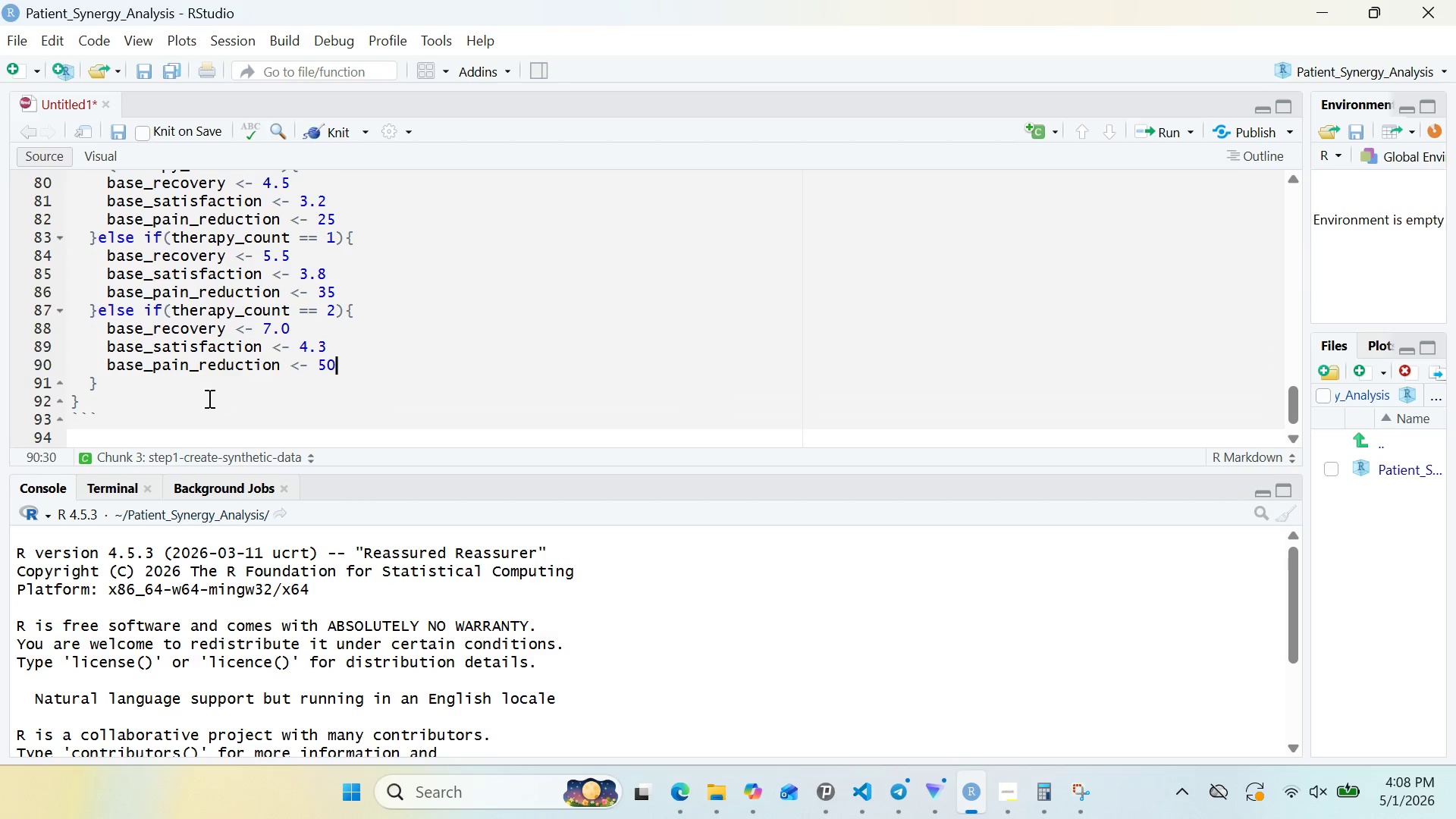 
left_click([117, 388])
 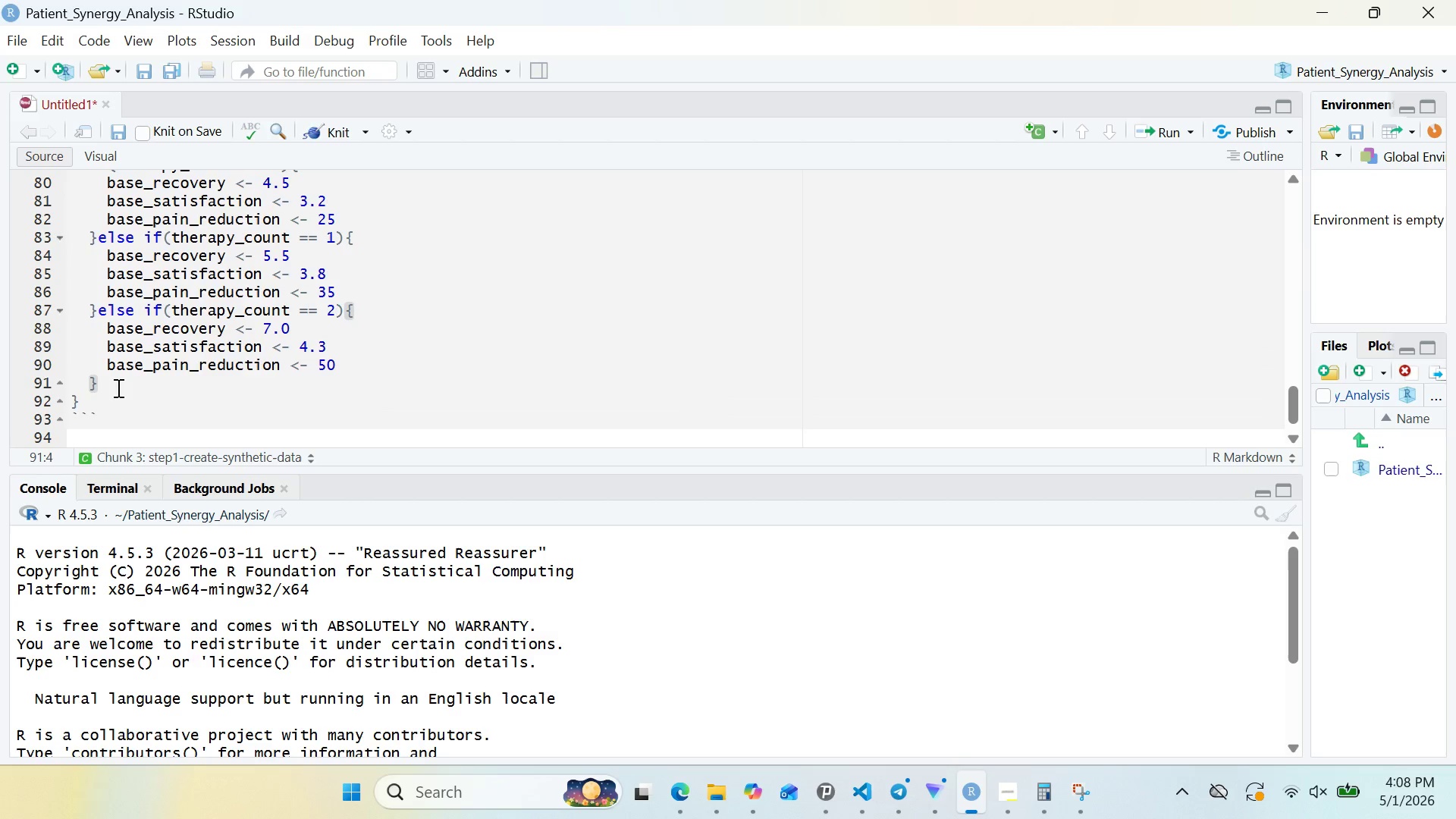 
key(Enter)
 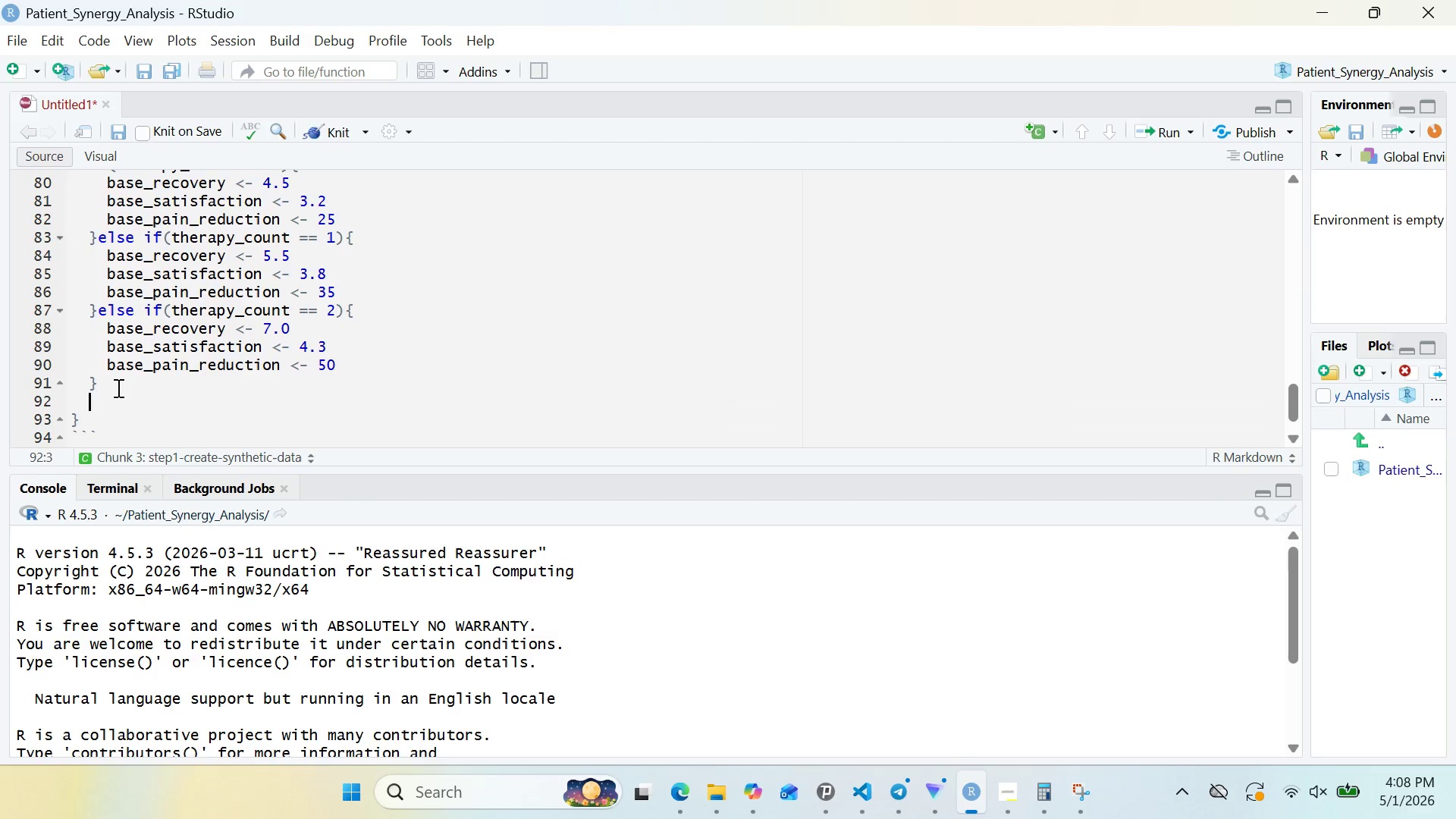 
left_click([117, 388])
 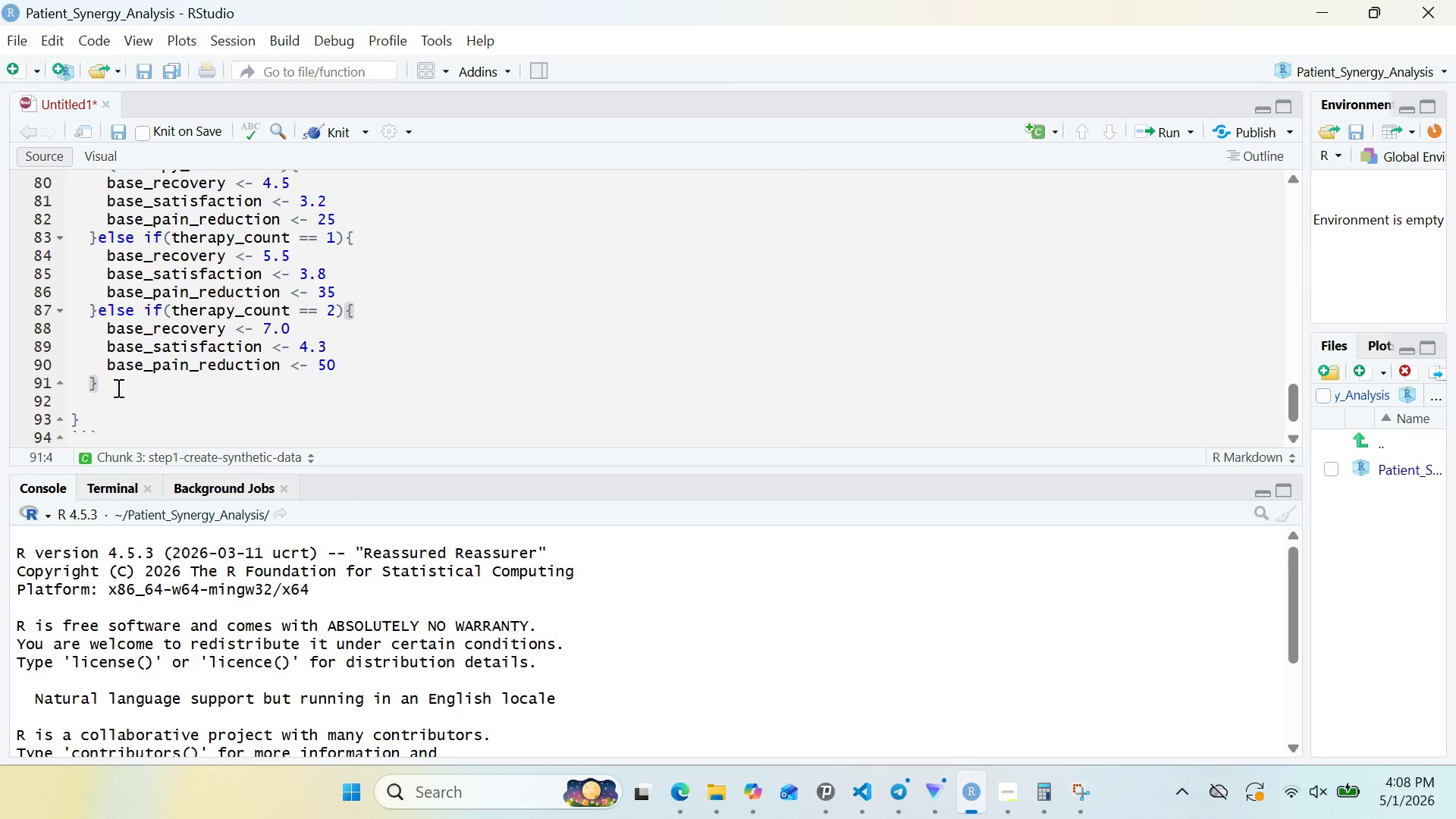 
key(Control+V)
 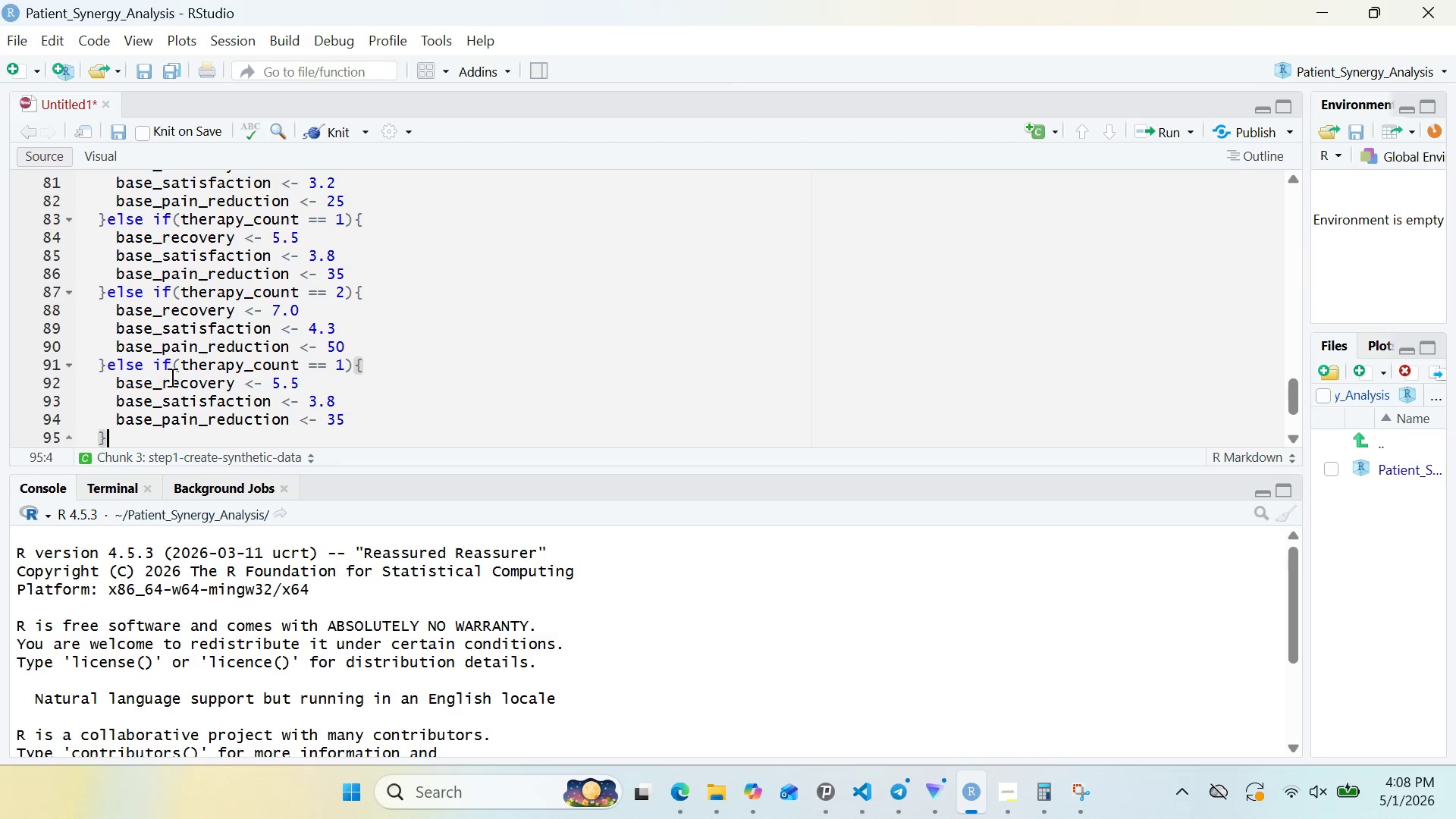 
left_click([173, 375])
 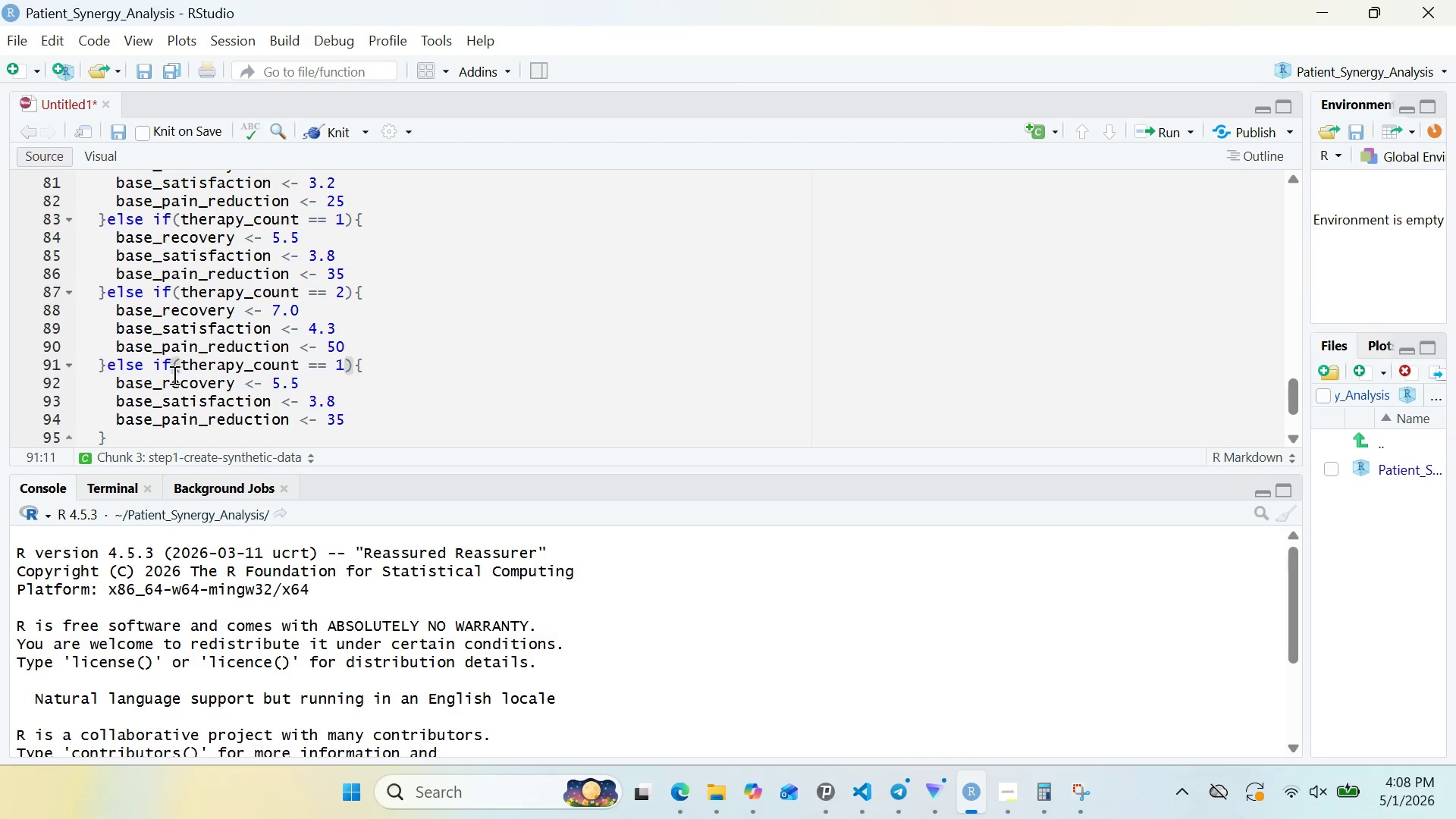 
key(Backspace)
 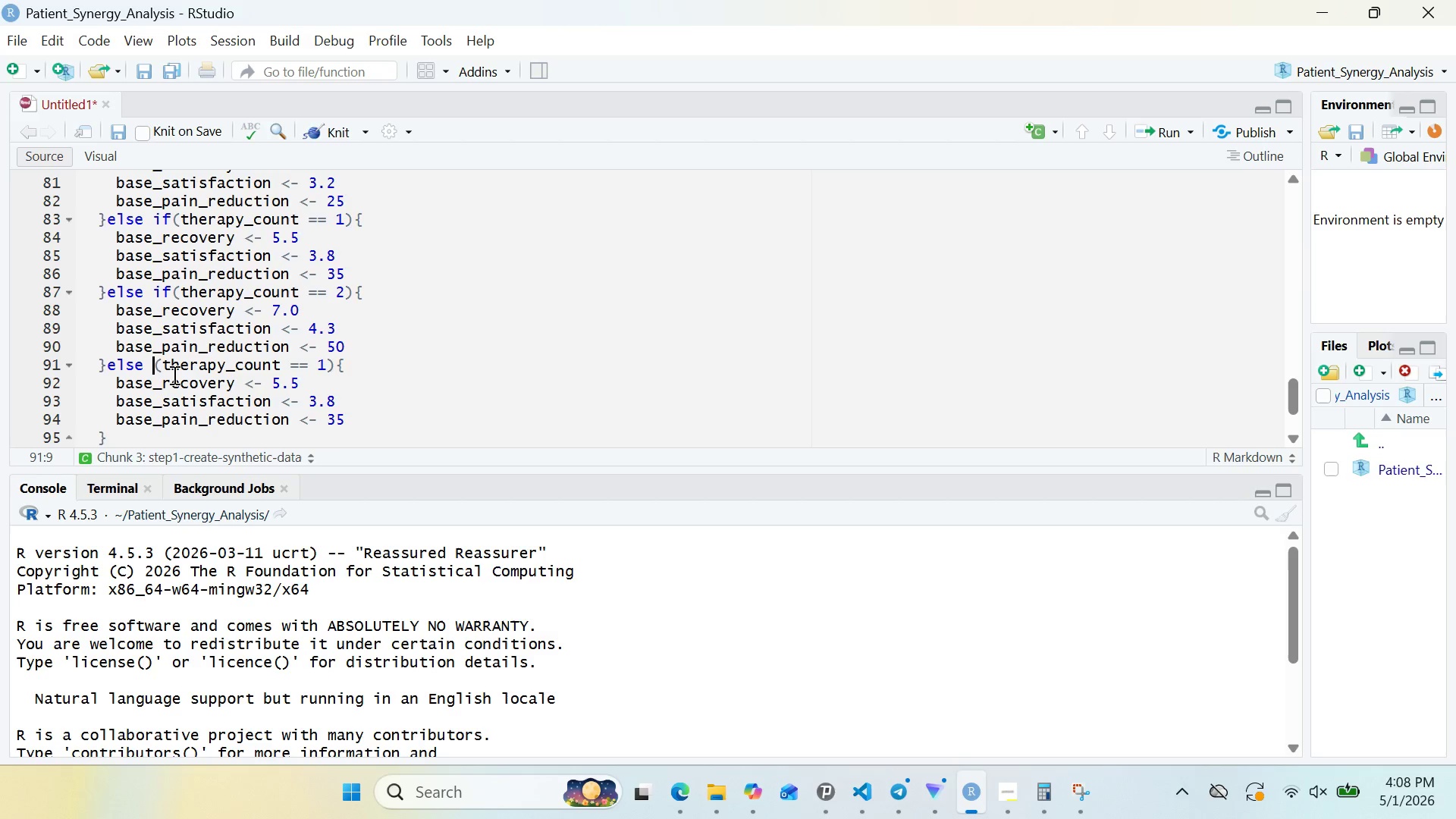 
key(Backspace)
 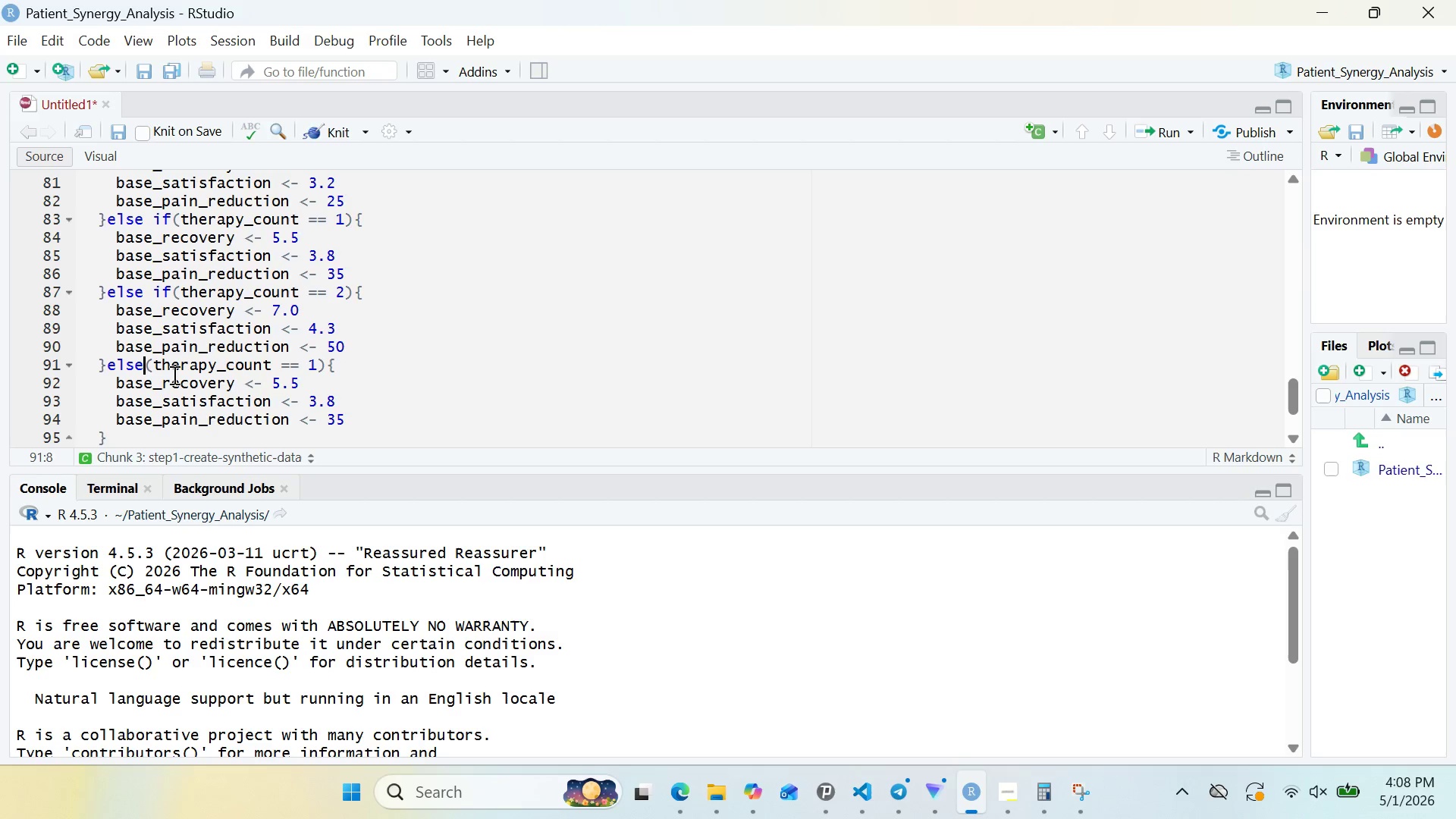 
key(Backspace)
 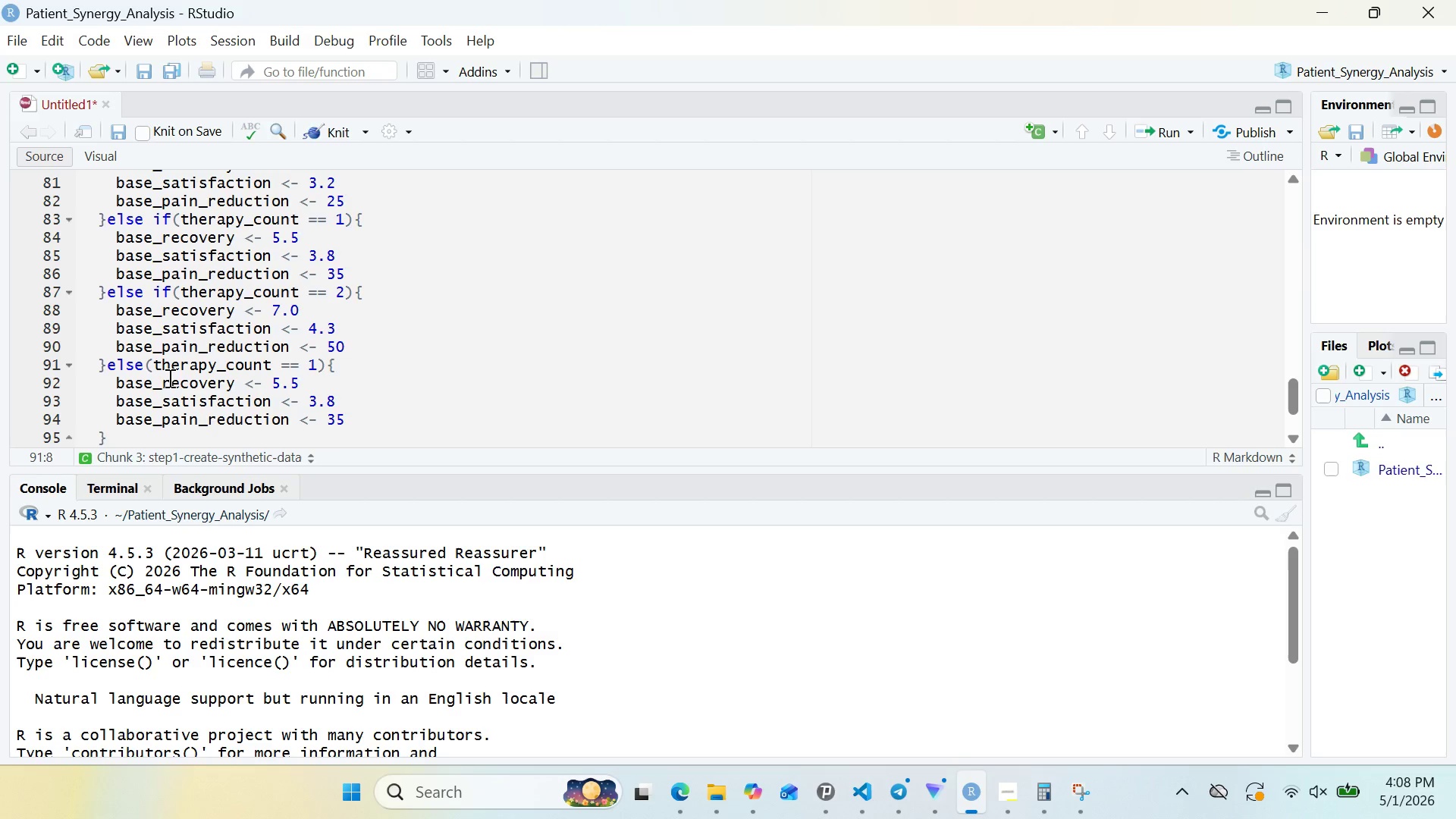 
left_click_drag(start_coordinate=[141, 370], to_coordinate=[324, 370])
 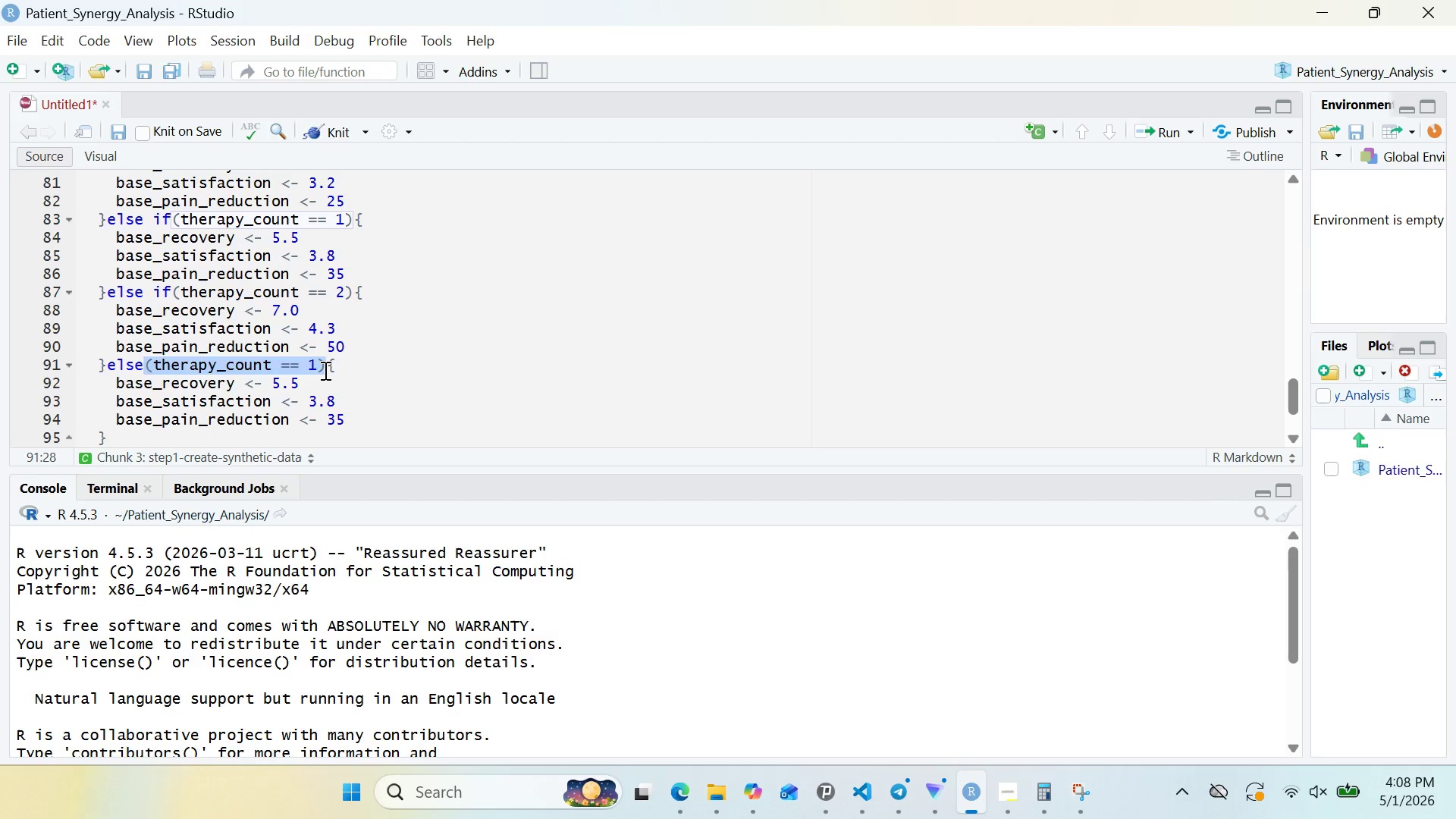 
key(Backspace)
 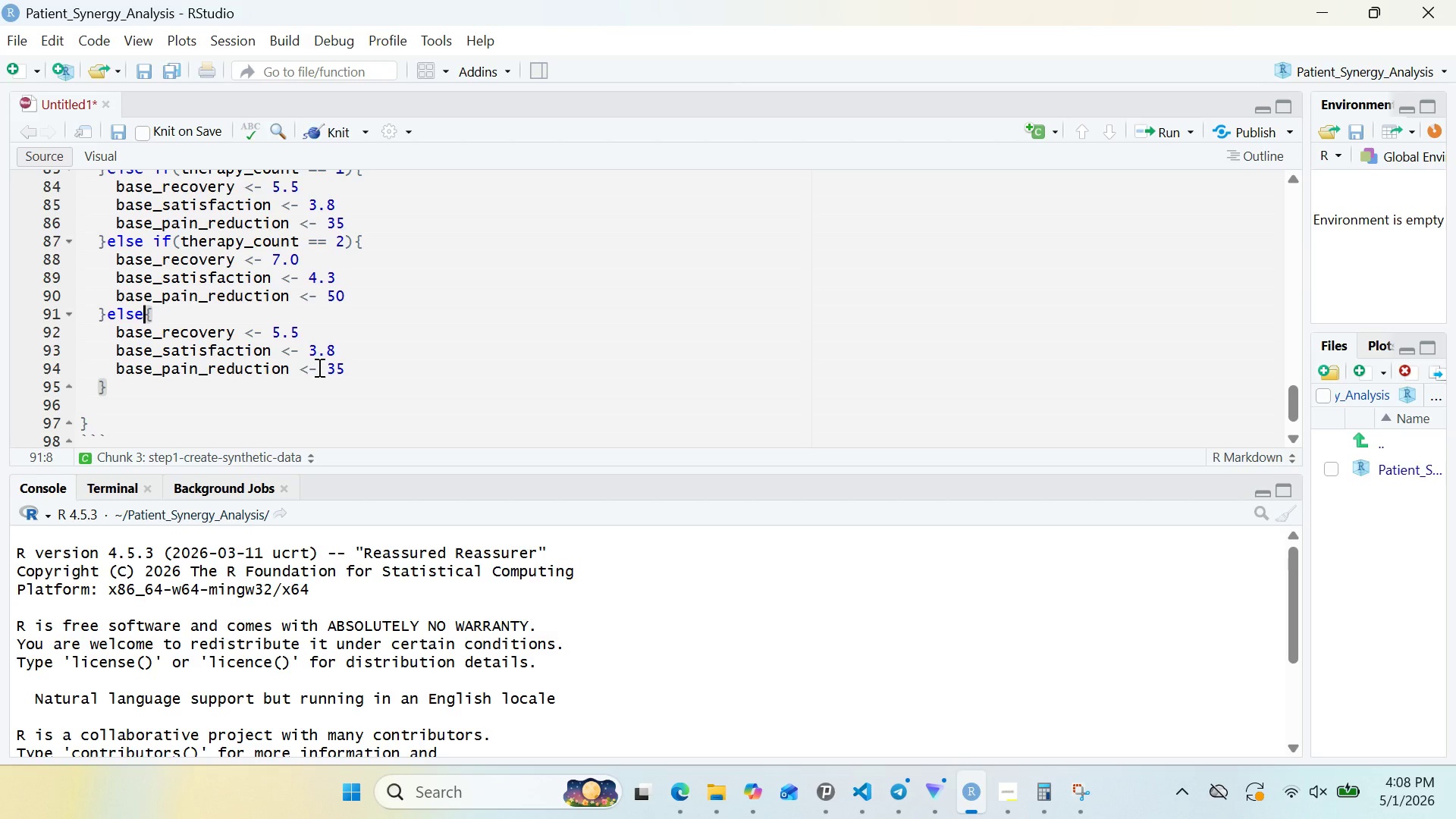 
left_click([280, 339])
 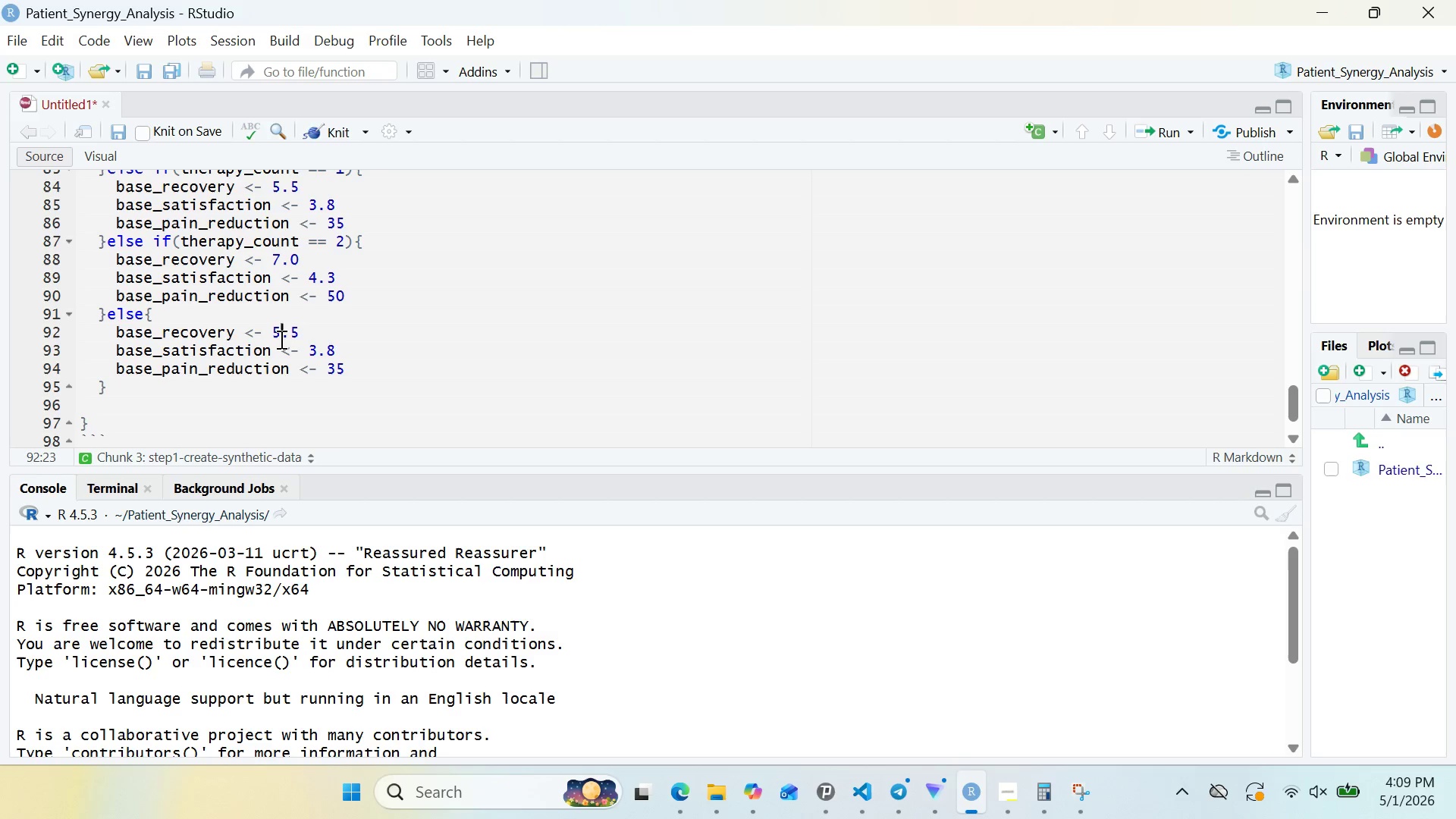 
key(Backspace)
 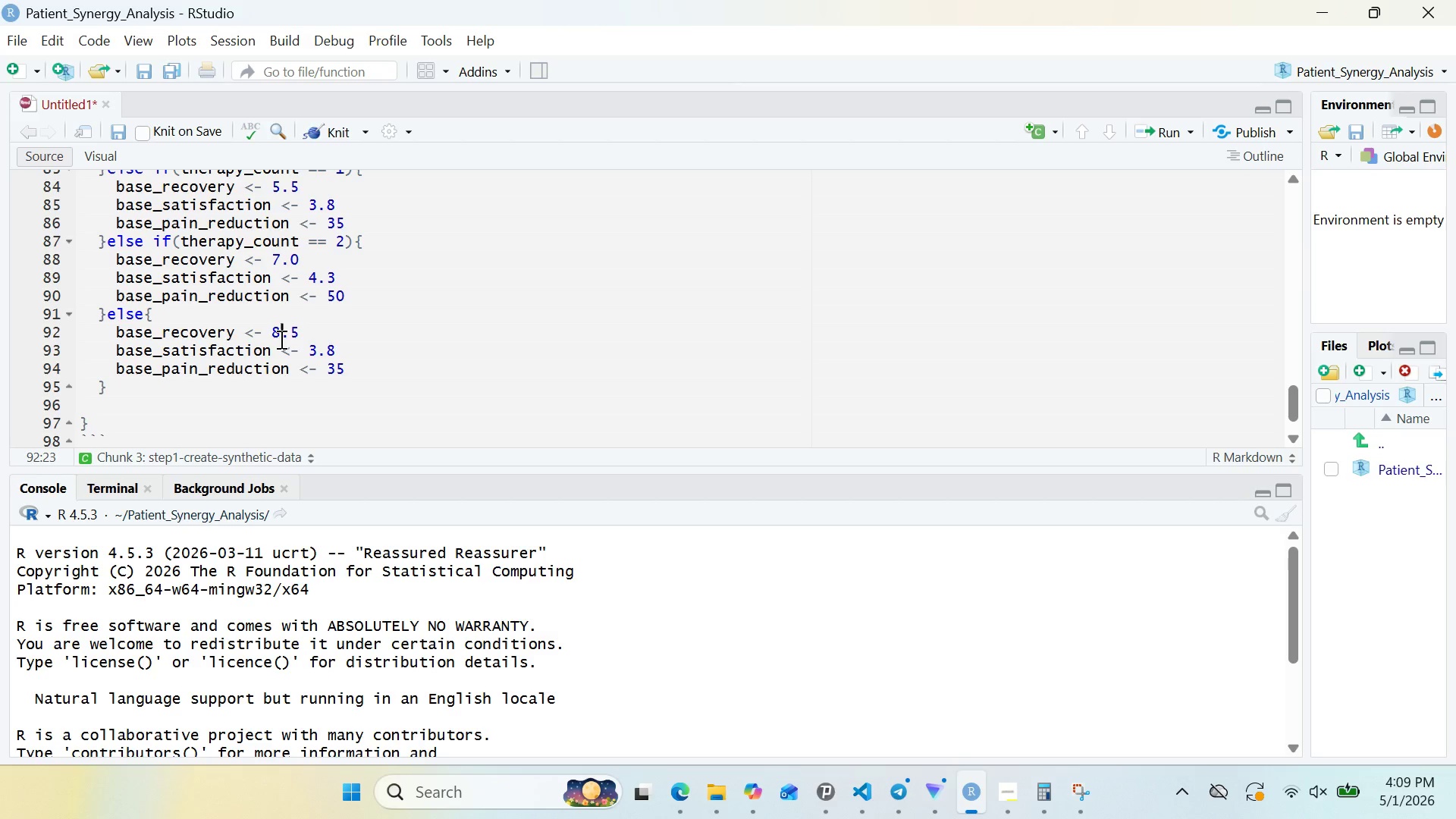 
key(8)
 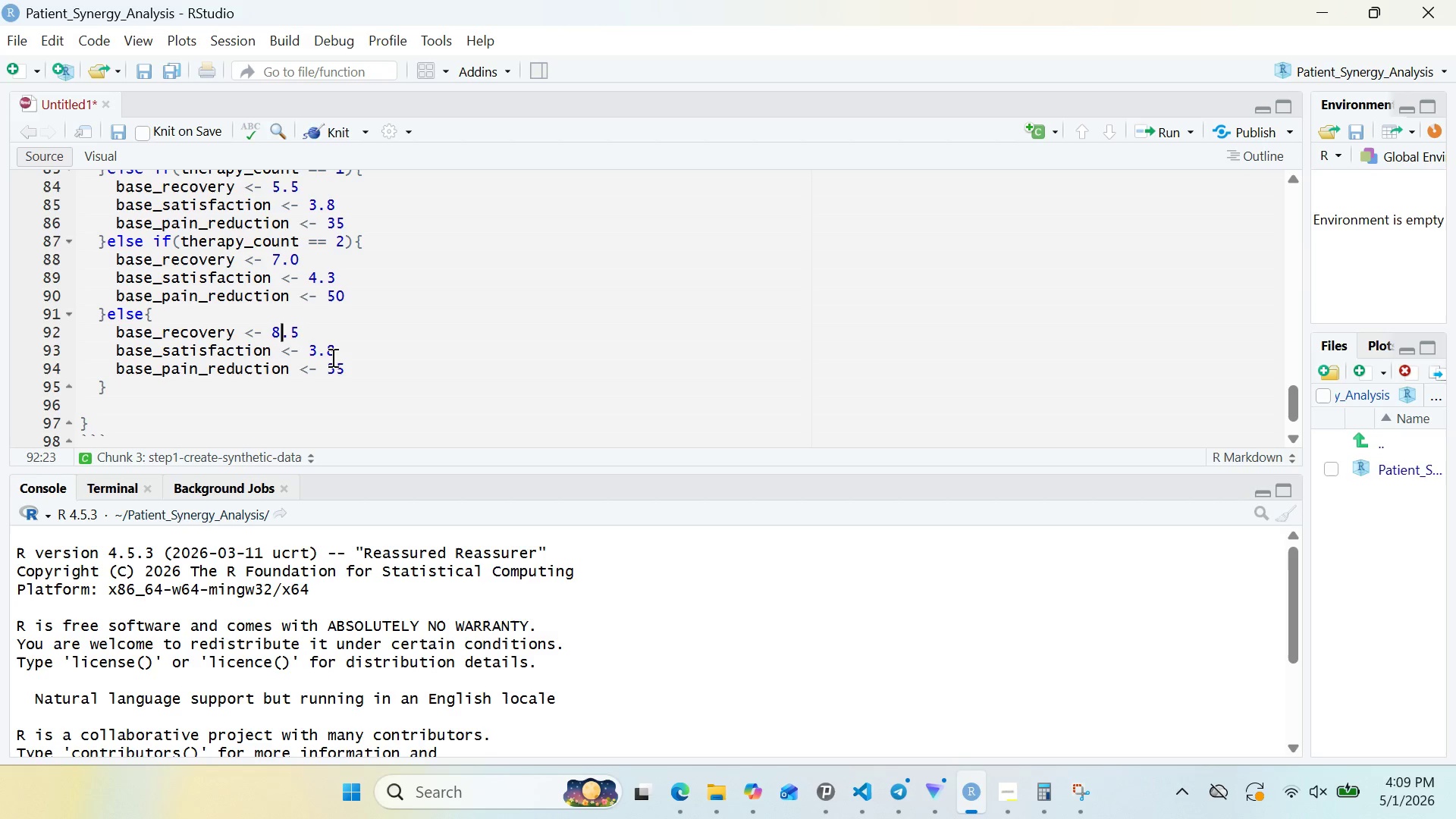 
left_click([340, 350])
 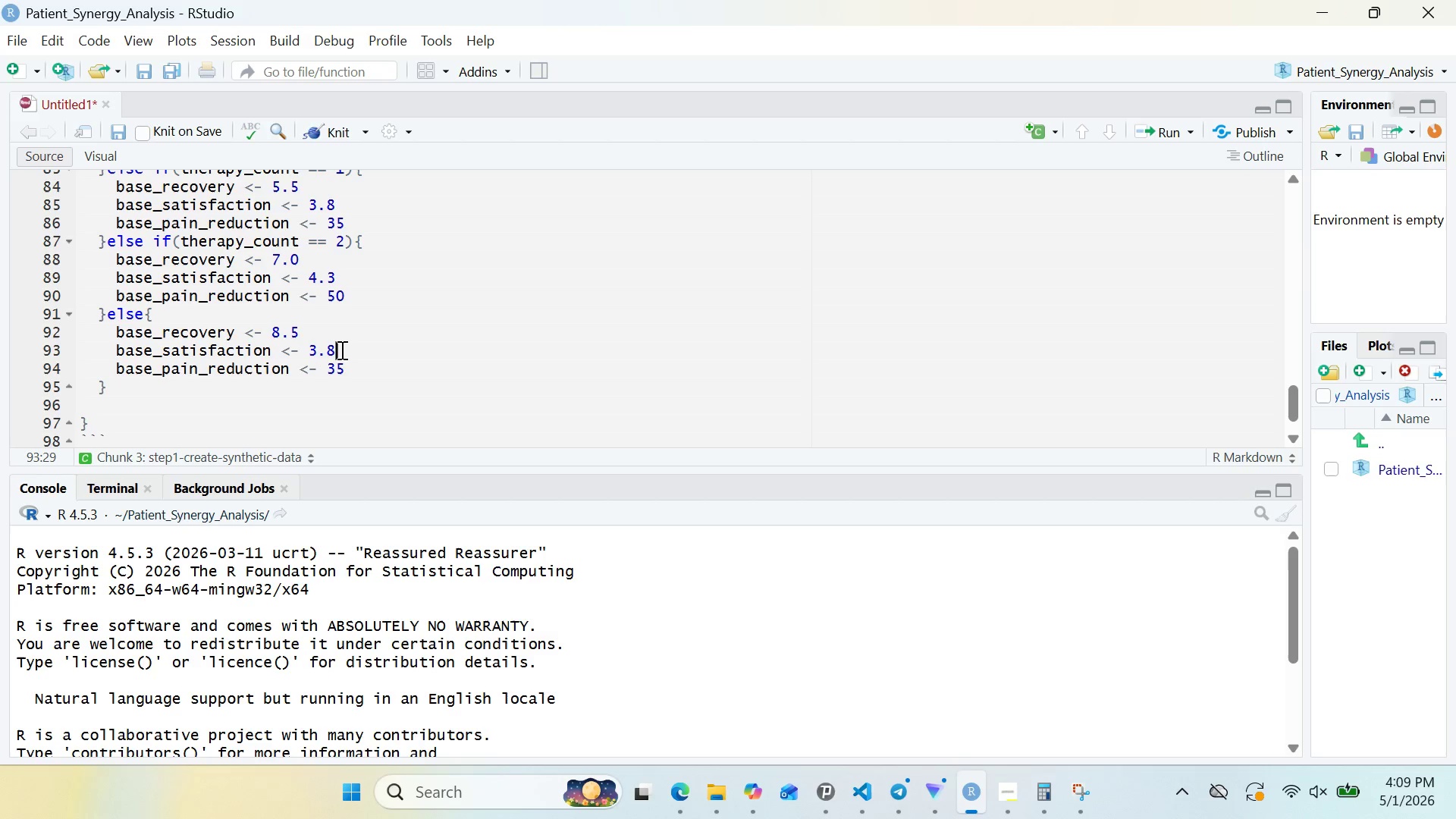 
key(Backspace)
 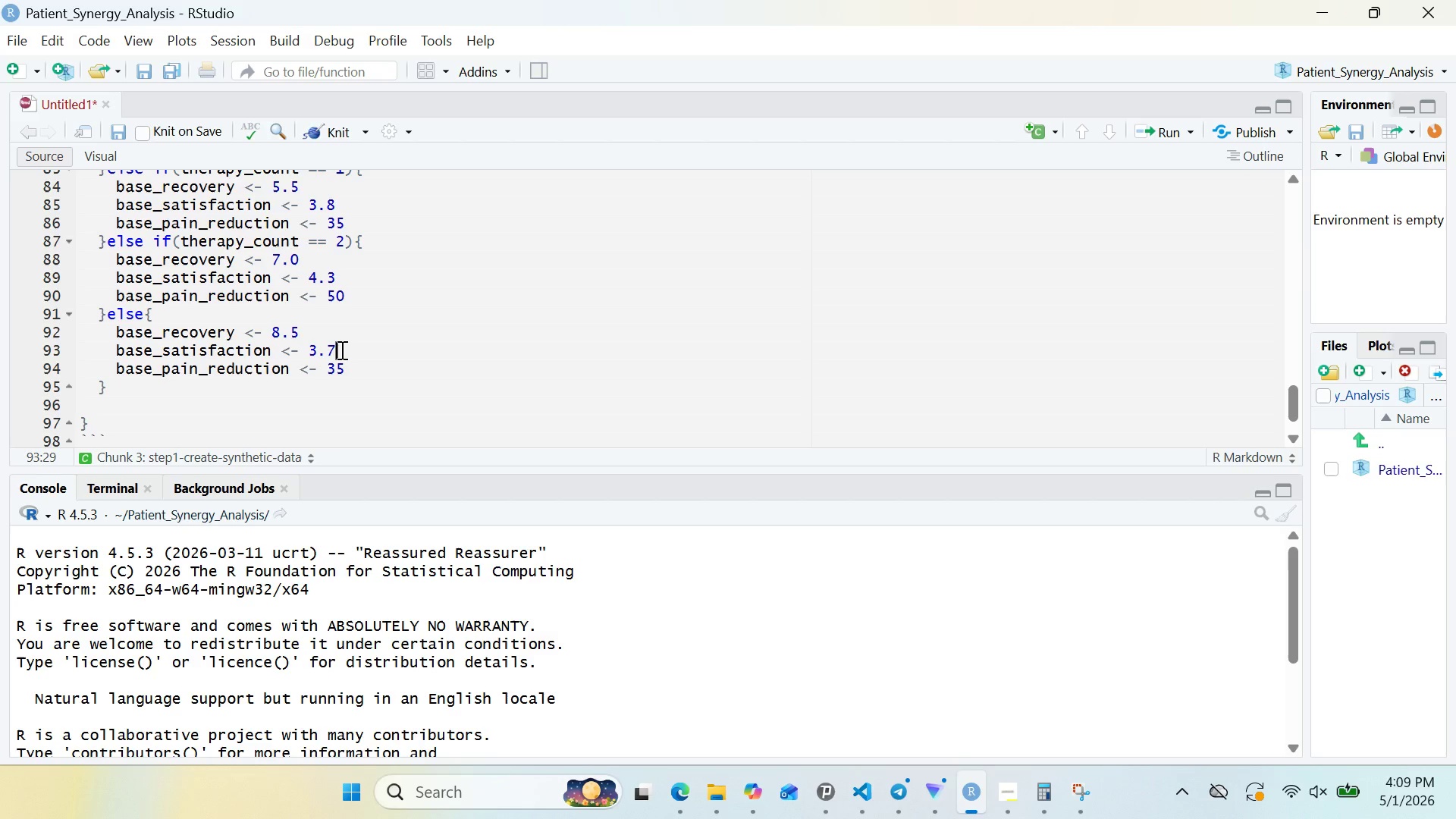 
key(7)
 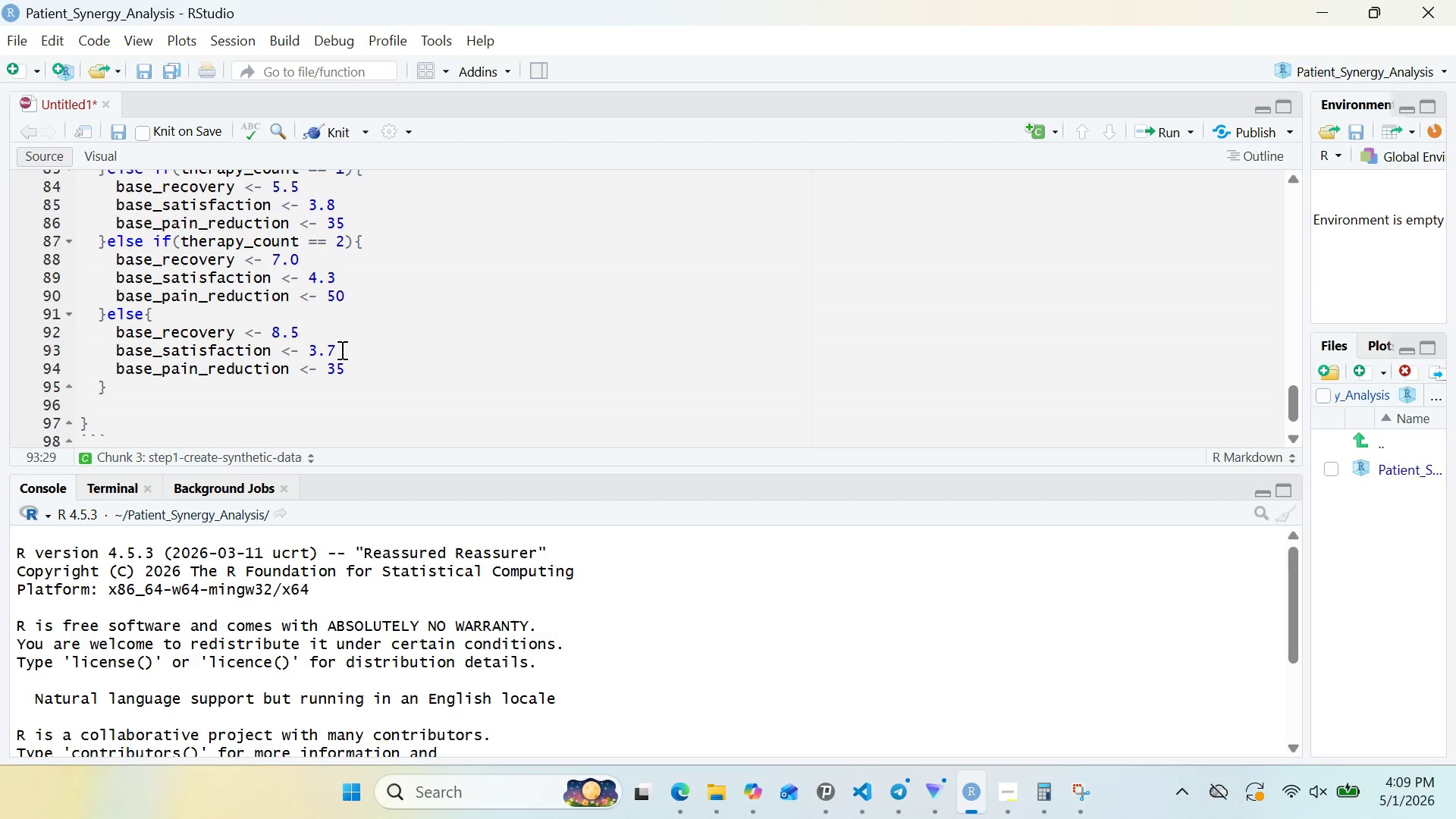 
key(ArrowLeft)
 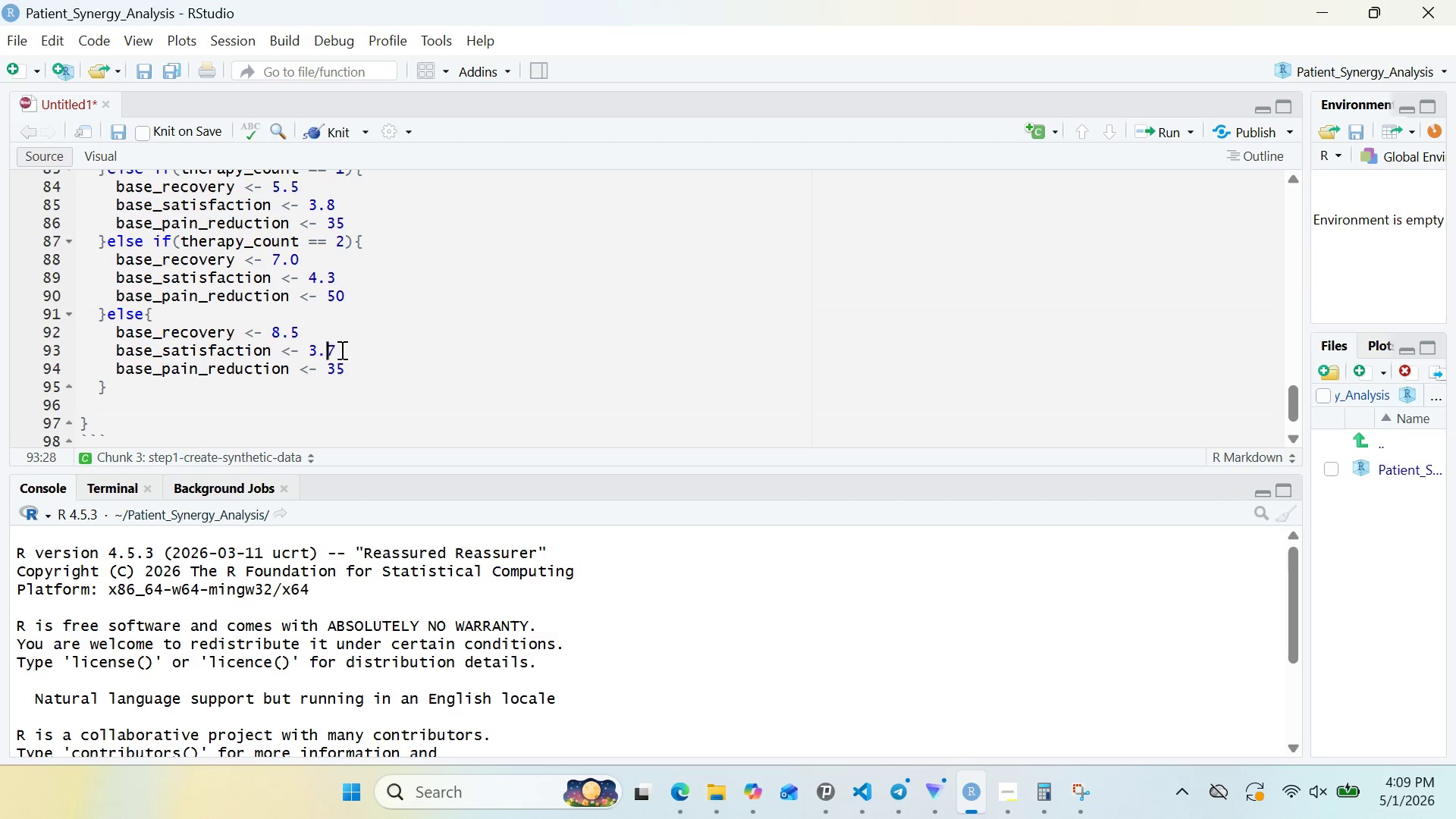 
key(ArrowLeft)
 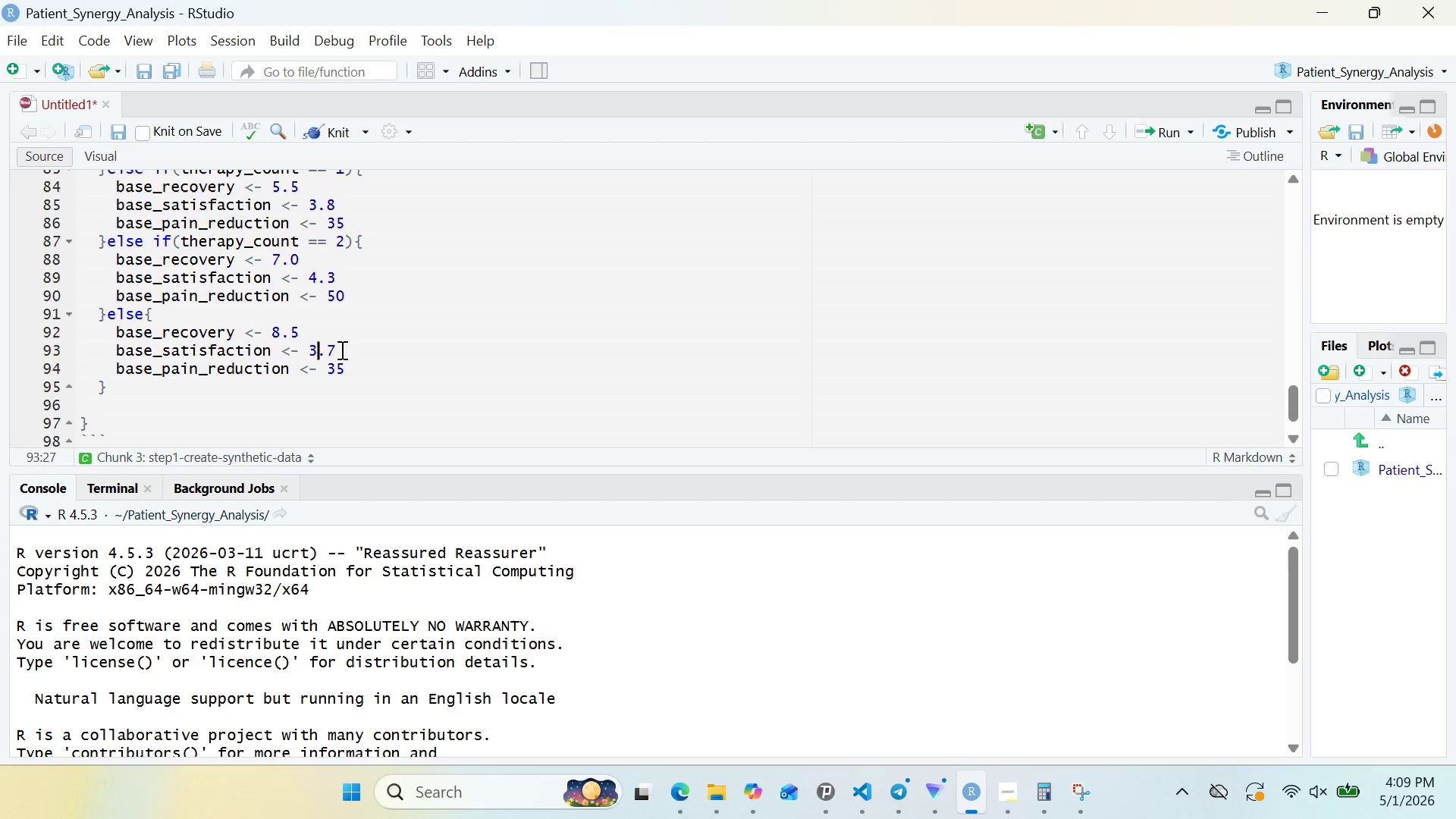 
key(Backspace)
 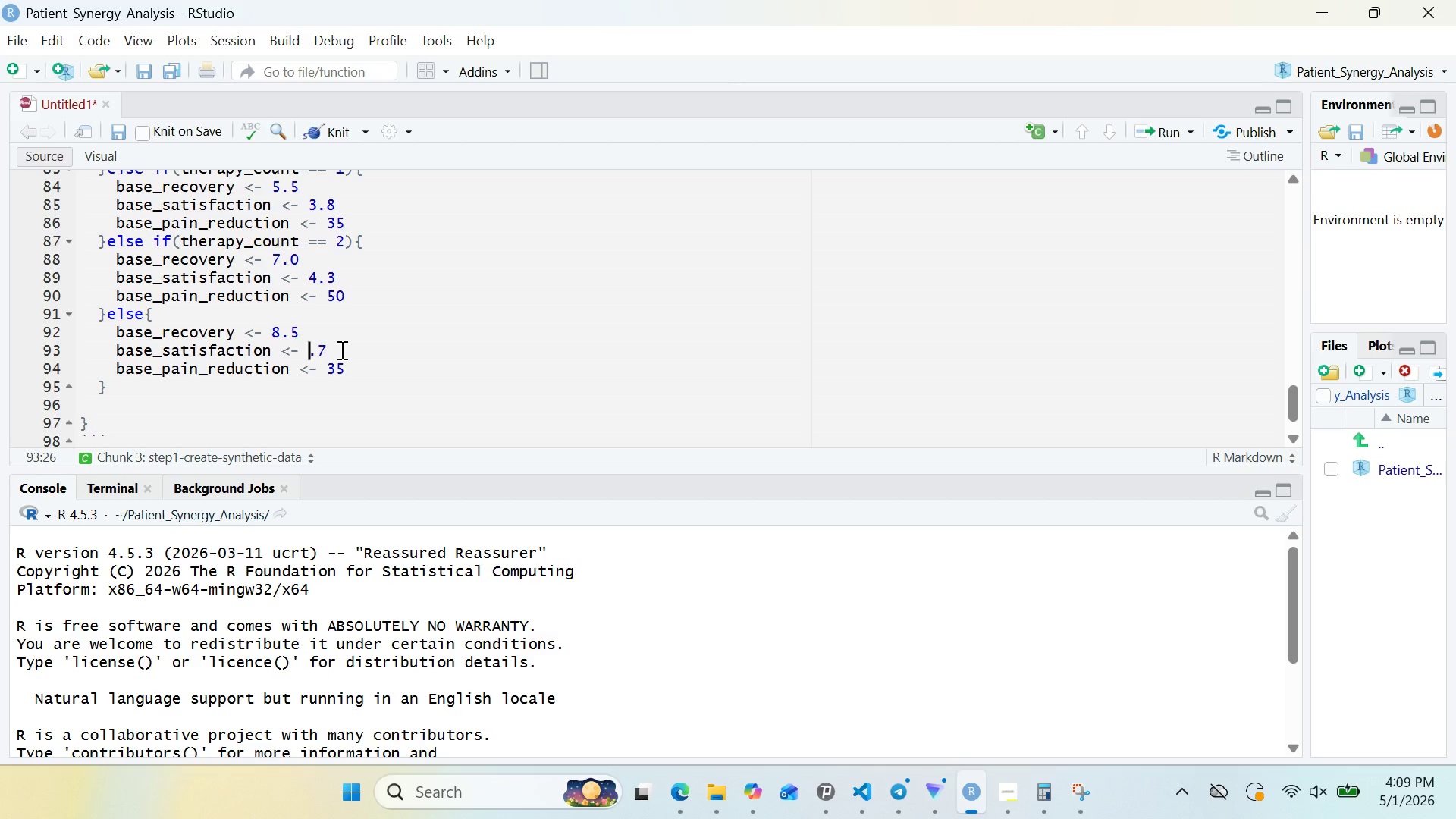 
key(4)
 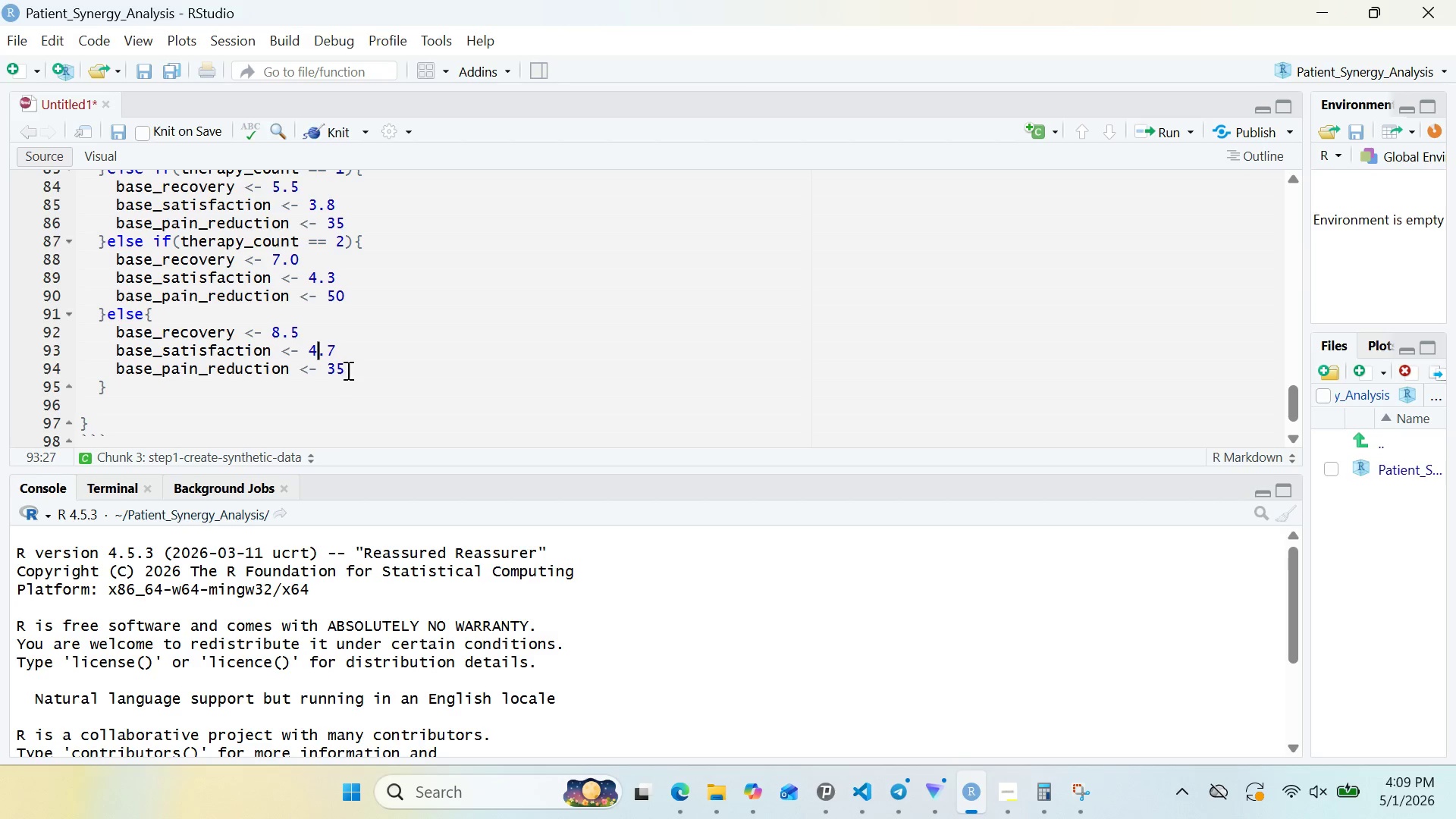 
left_click([339, 368])
 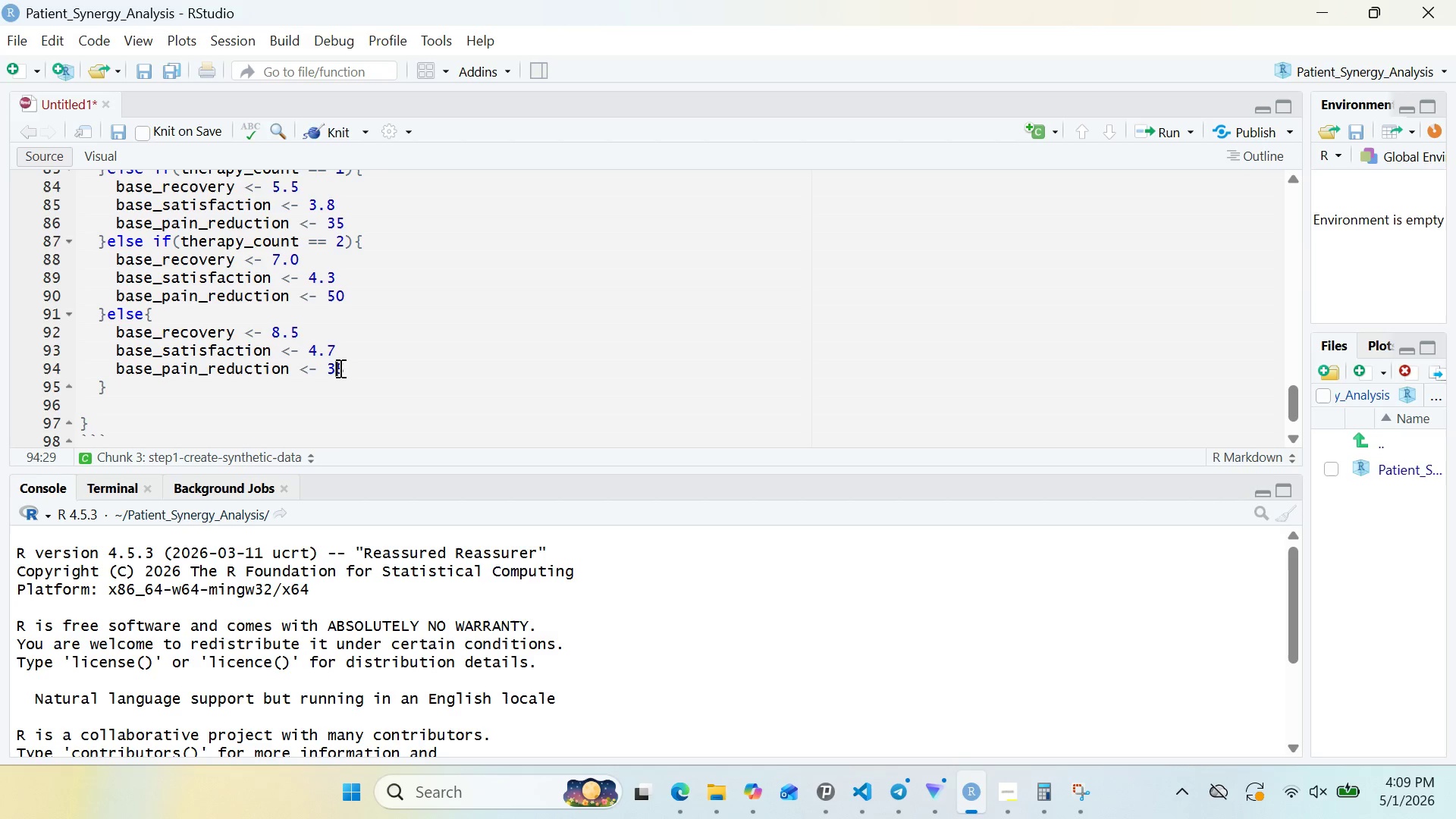 
key(Backspace)
 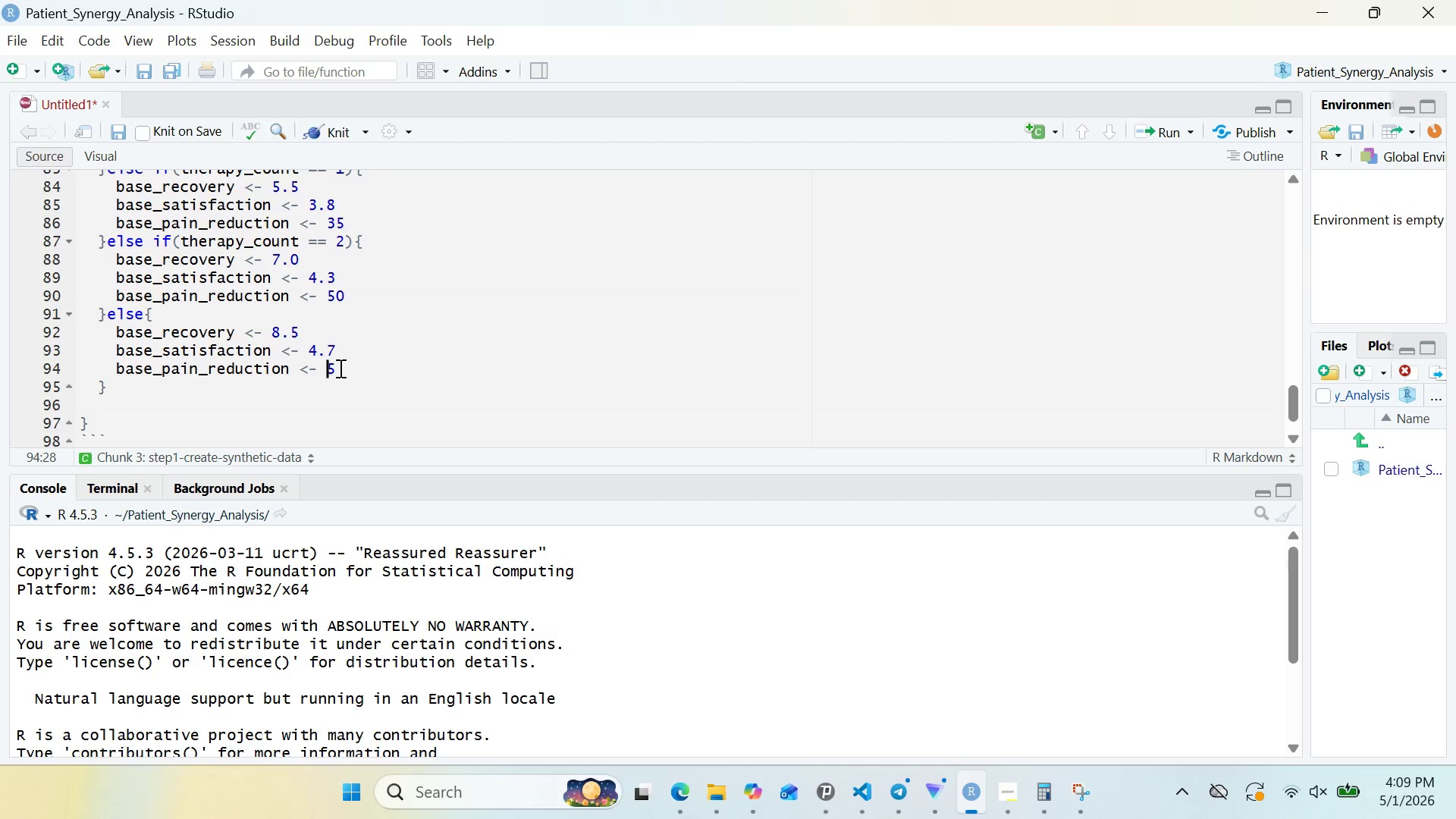 
key(6)
 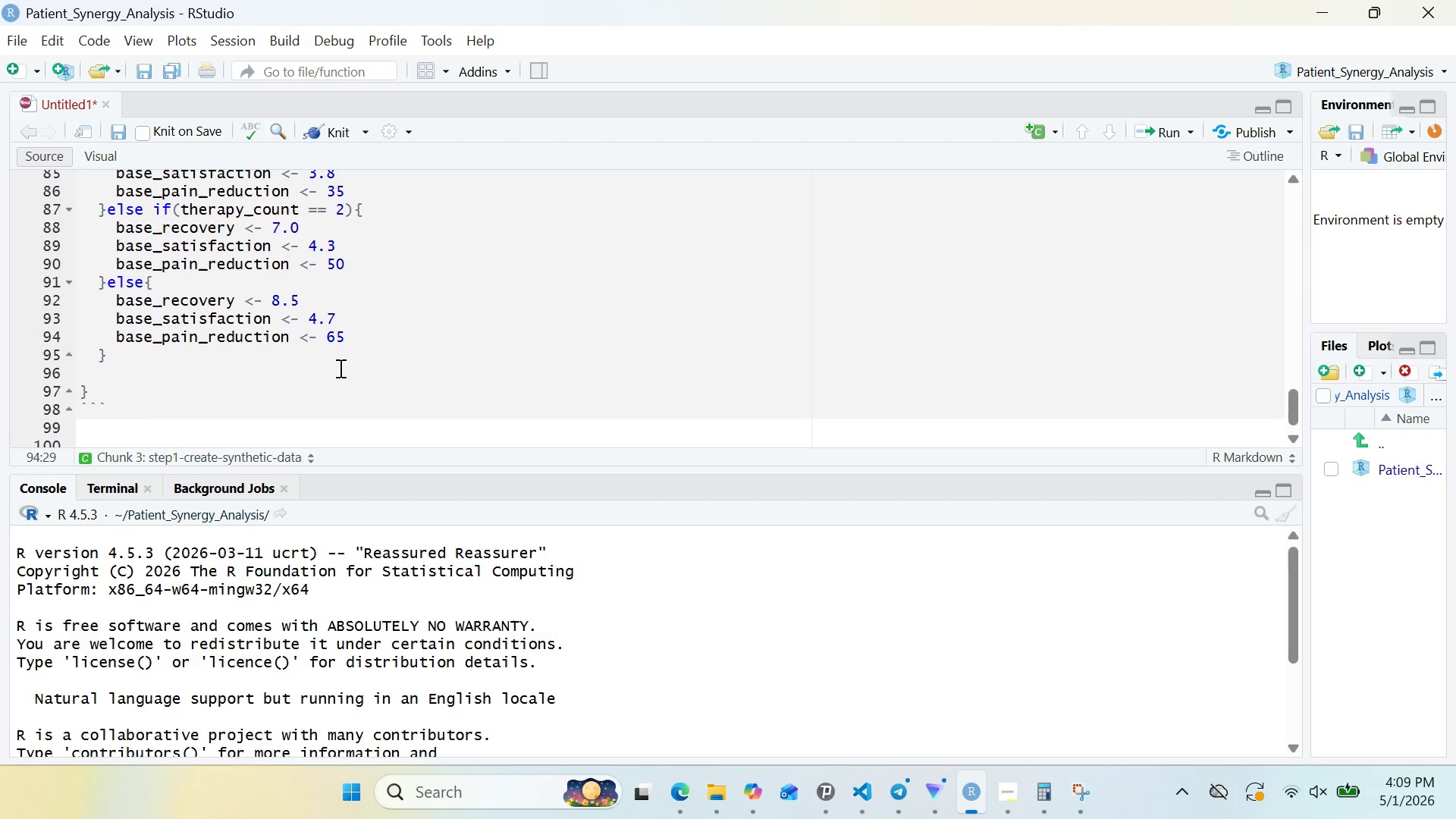 
wait(8.78)
 